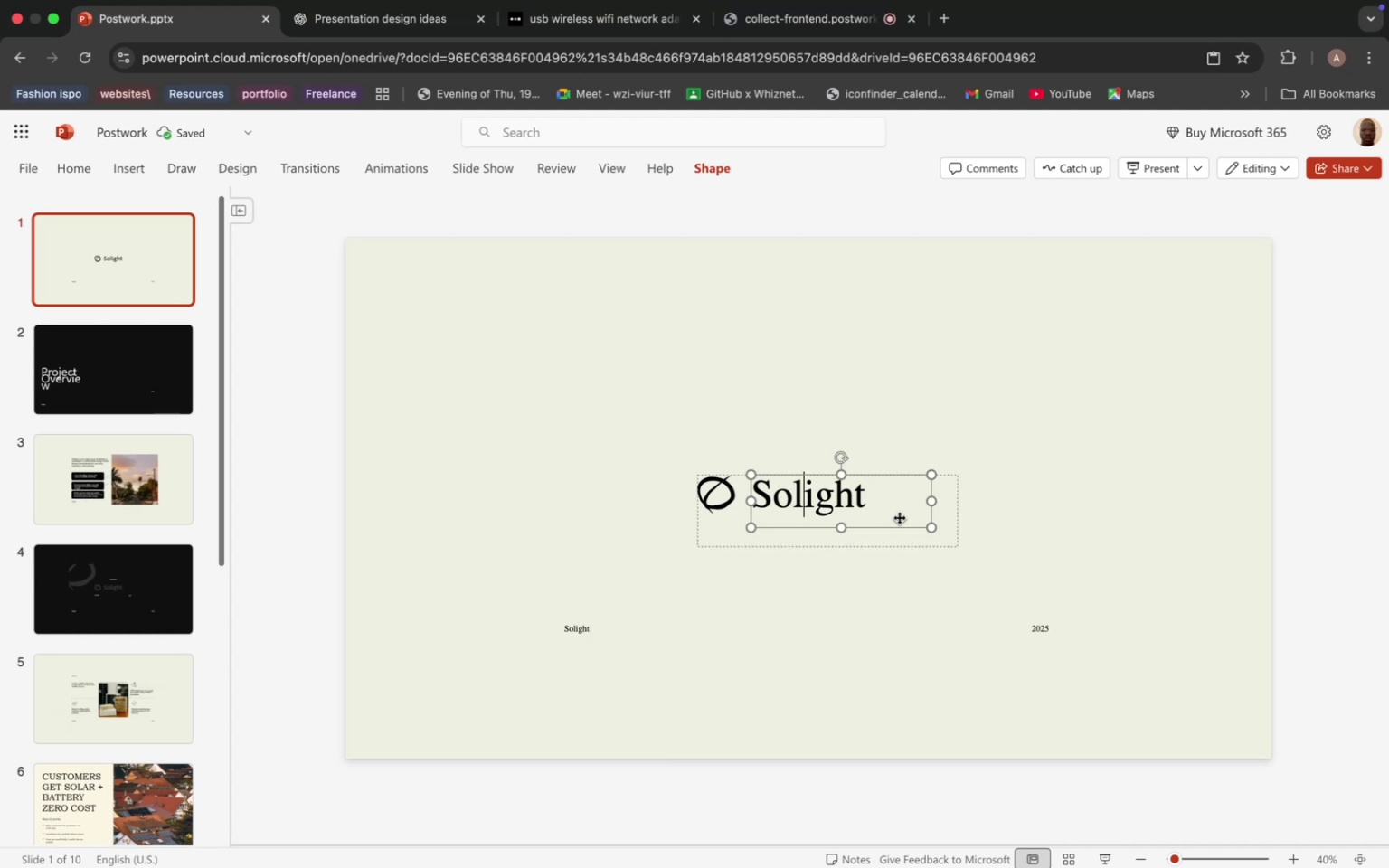 
left_click([725, 503])
 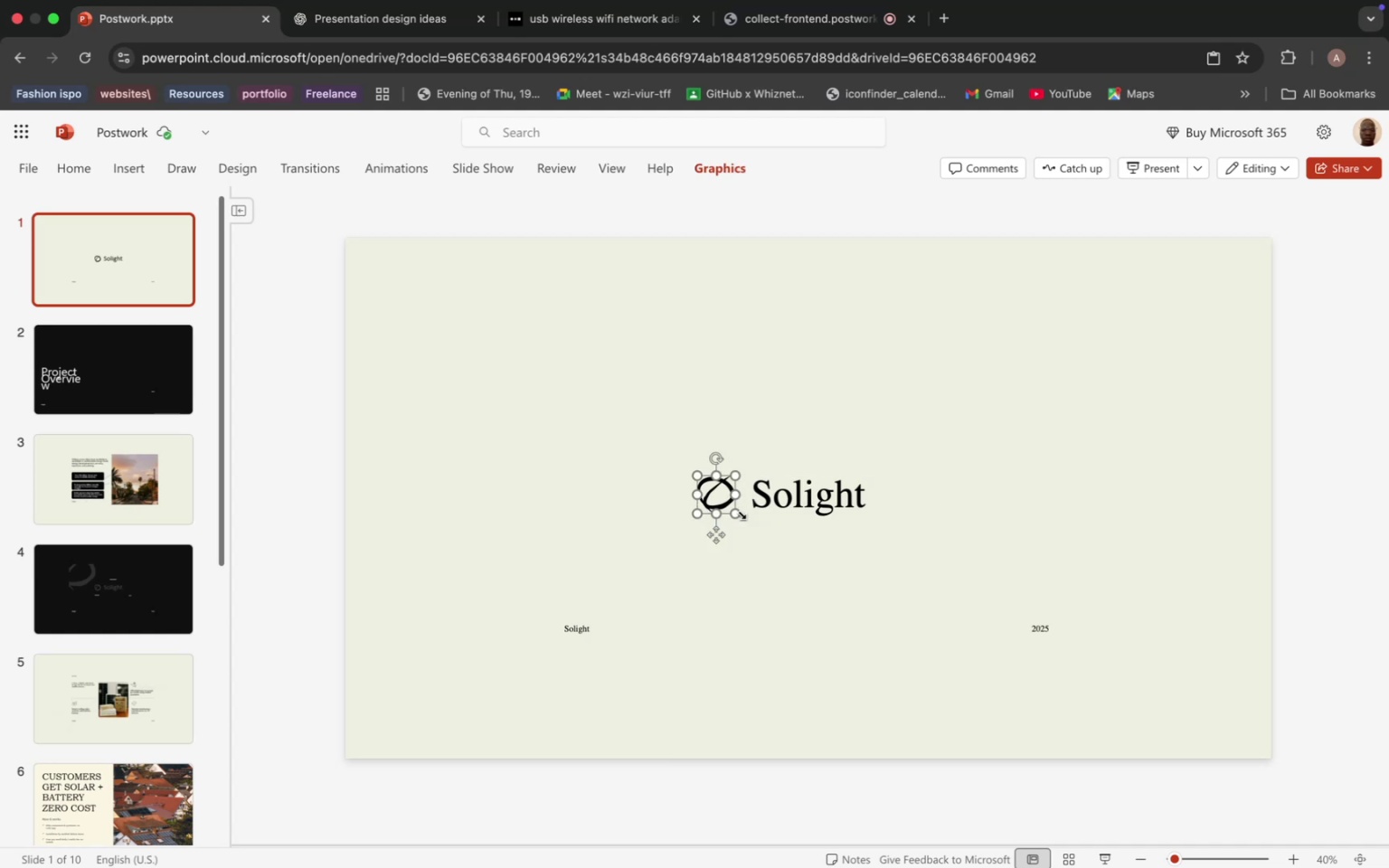 
left_click_drag(start_coordinate=[740, 513], to_coordinate=[768, 539])
 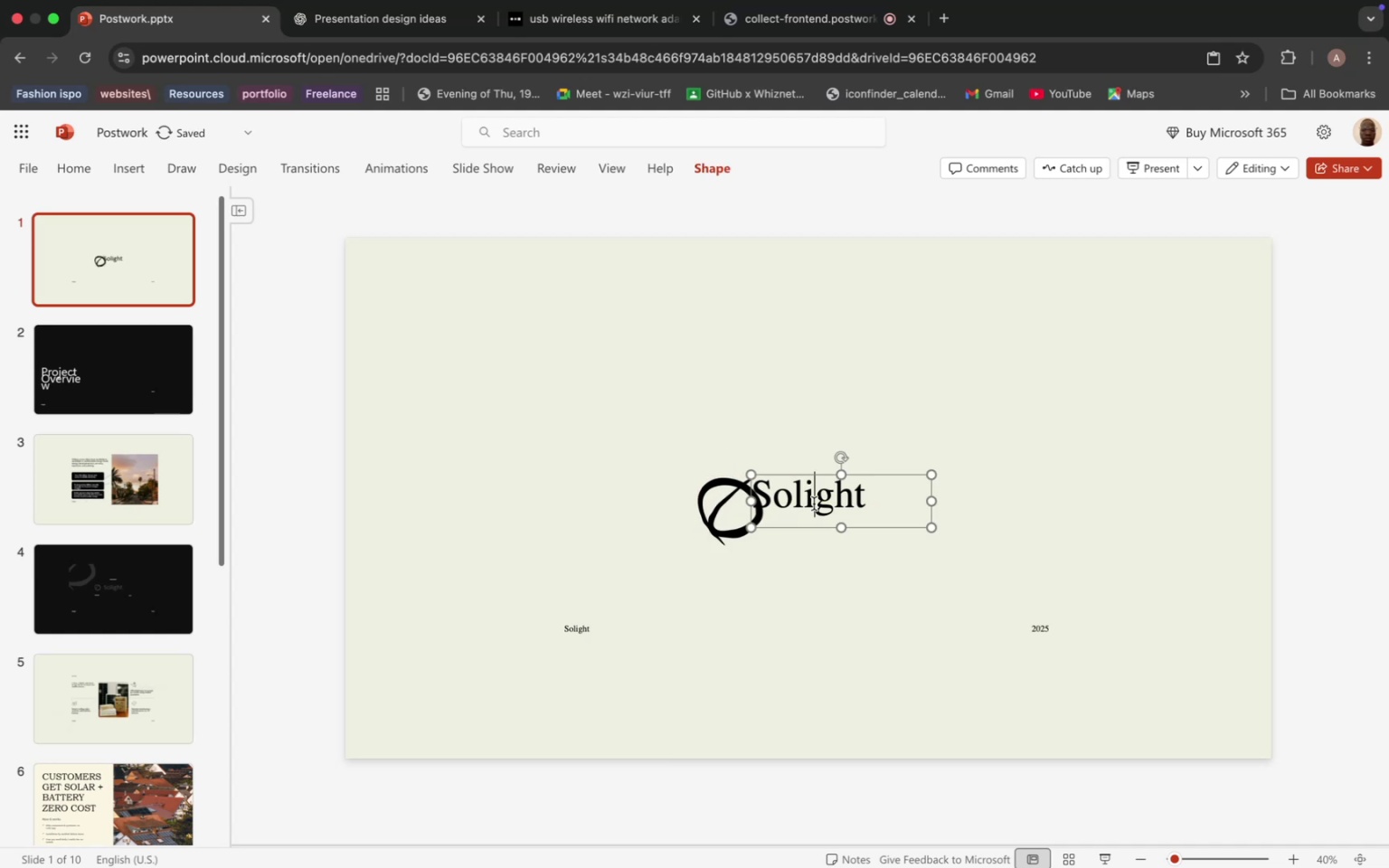 
left_click([814, 504])
 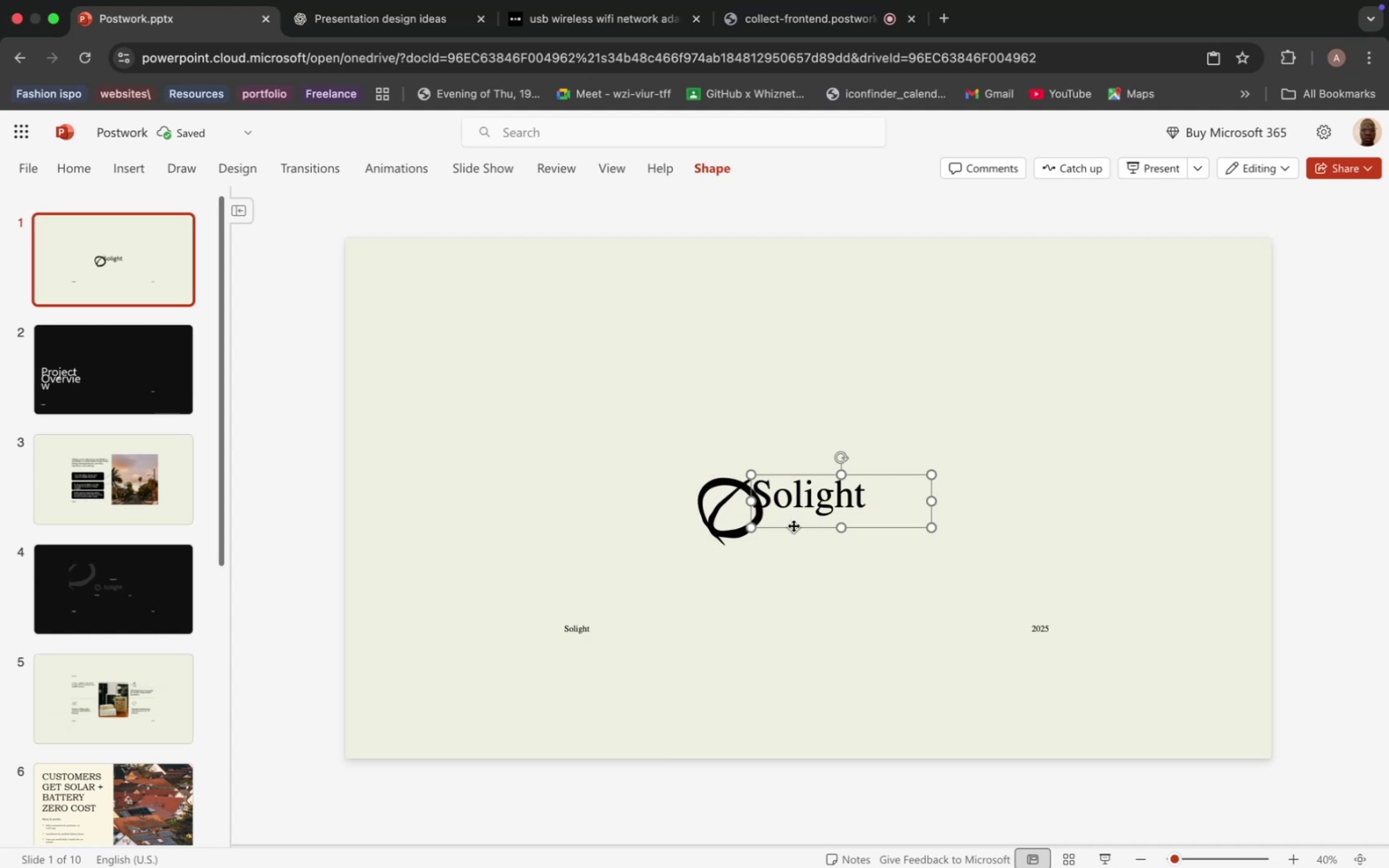 
left_click_drag(start_coordinate=[793, 525], to_coordinate=[816, 538])
 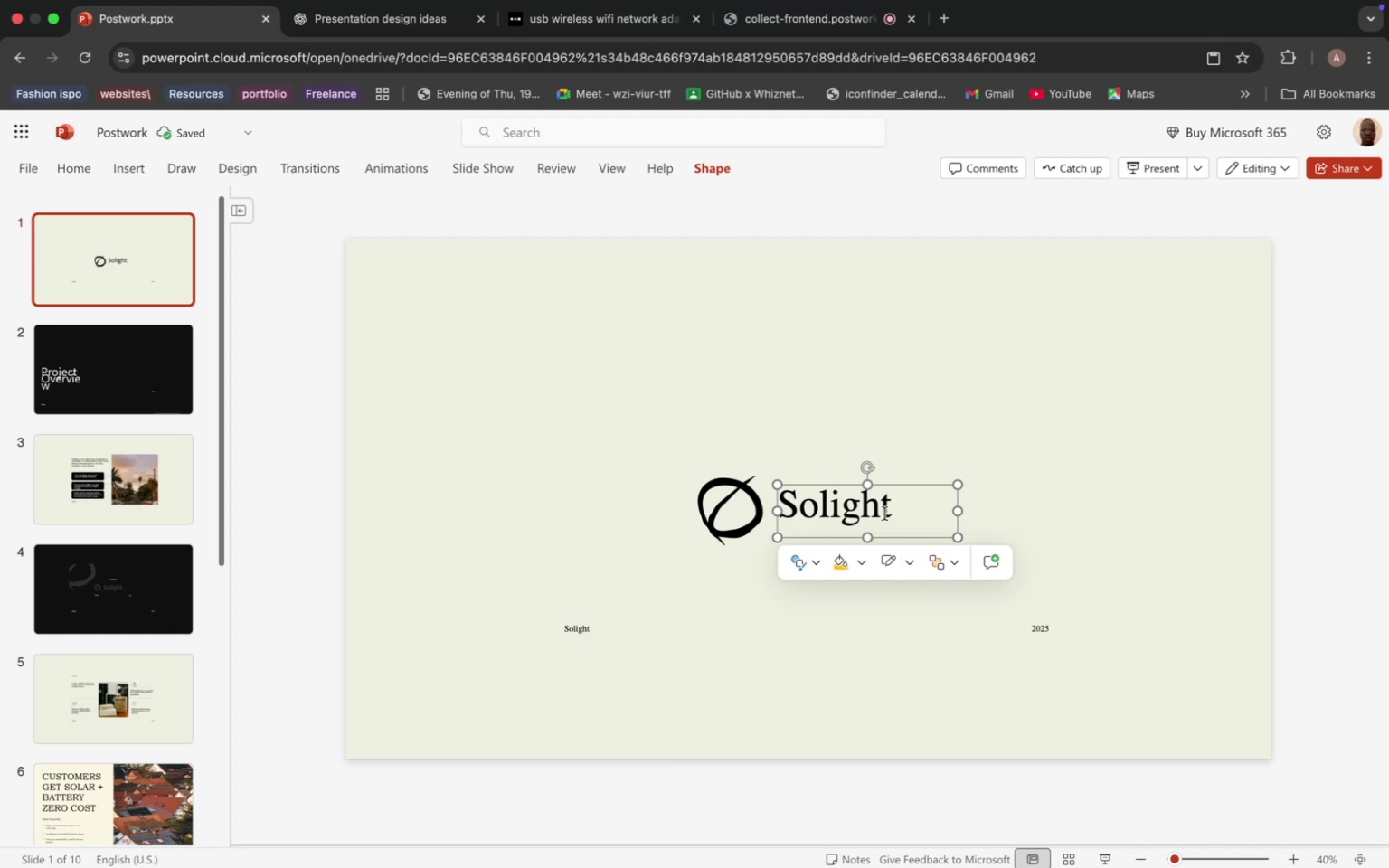 
left_click_drag(start_coordinate=[893, 512], to_coordinate=[715, 495])
 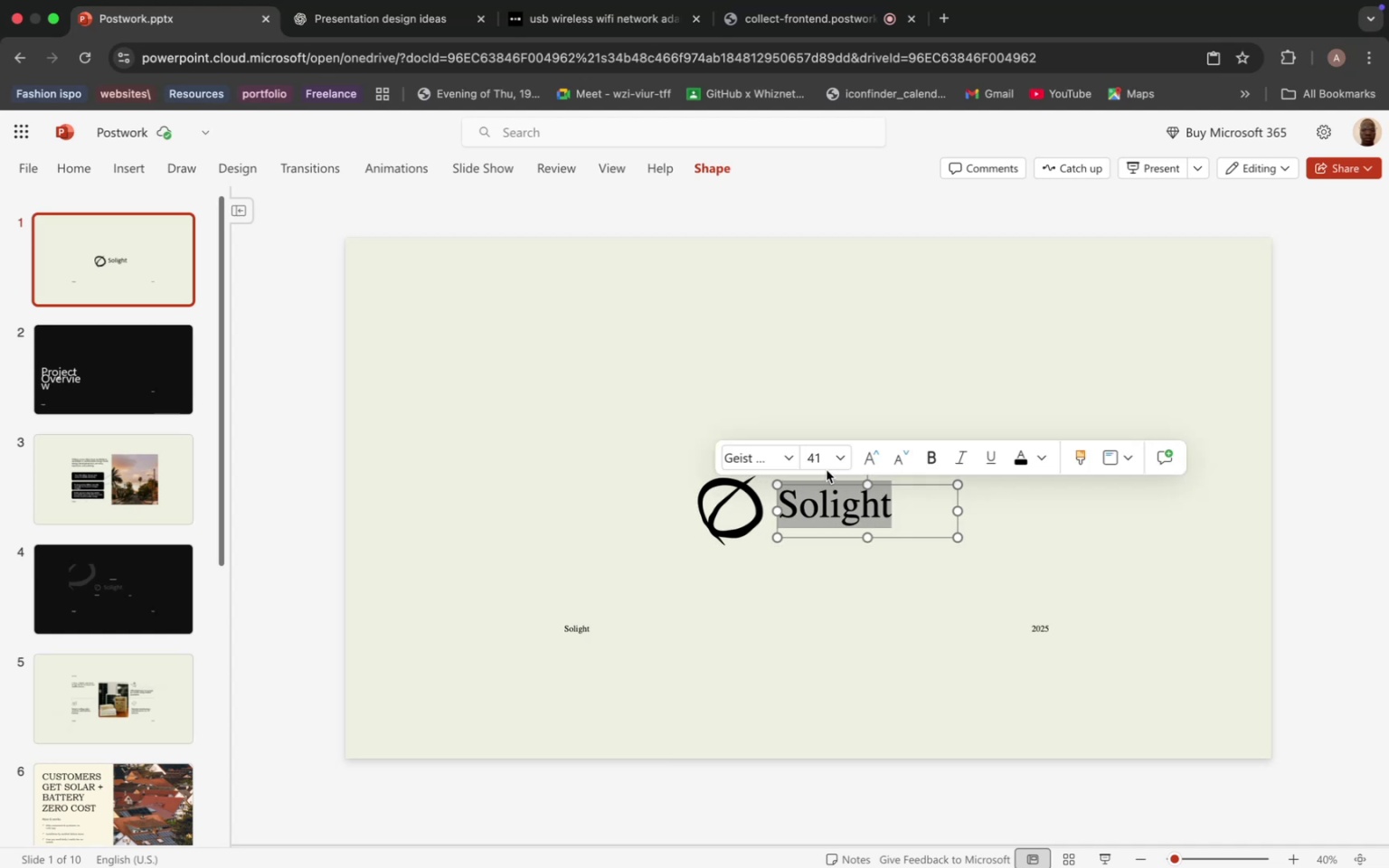 
mouse_move([845, 486])
 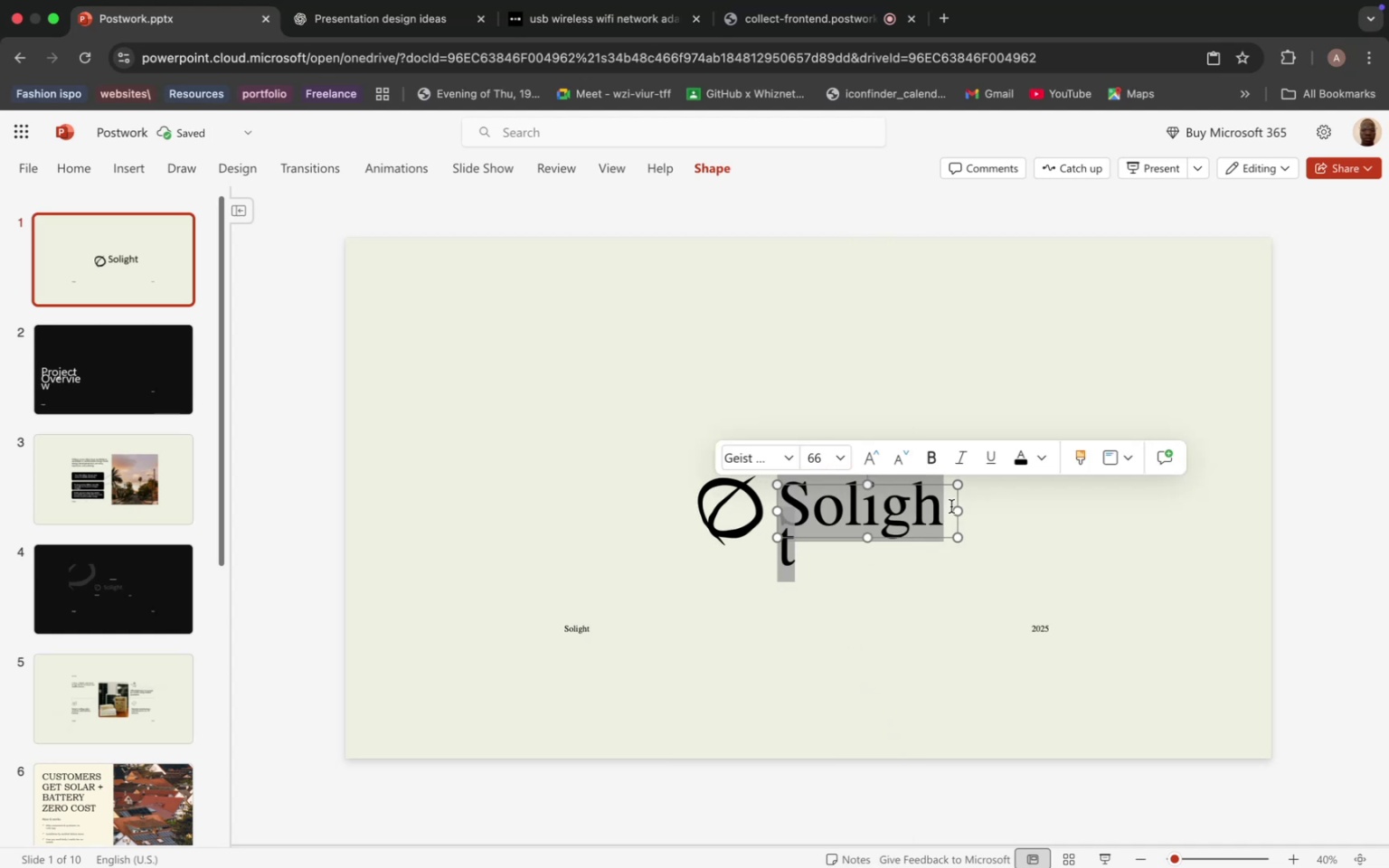 
left_click_drag(start_coordinate=[960, 512], to_coordinate=[967, 512])
 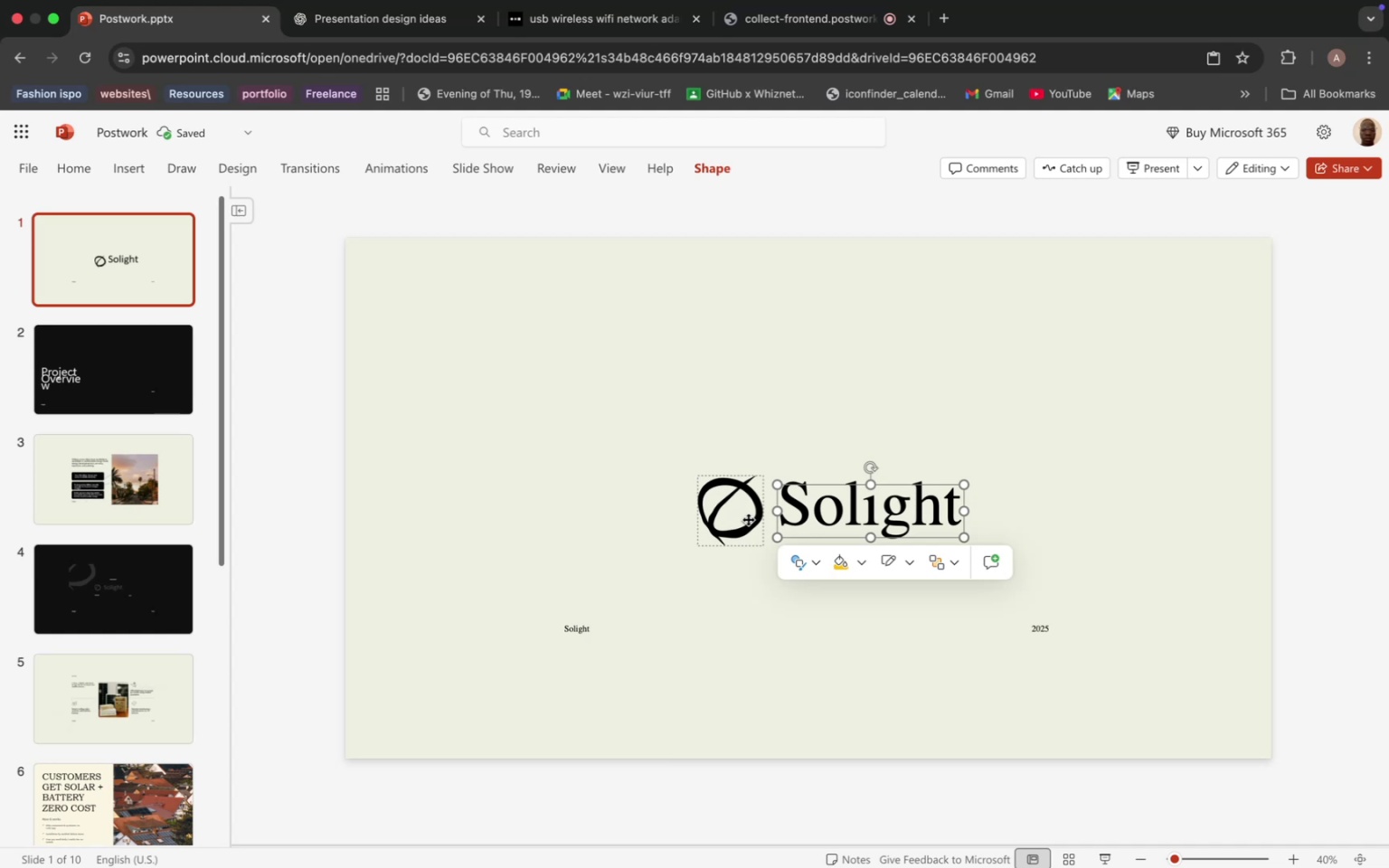 
hold_key(key=ShiftLeft, duration=0.45)
left_click([748, 519])
 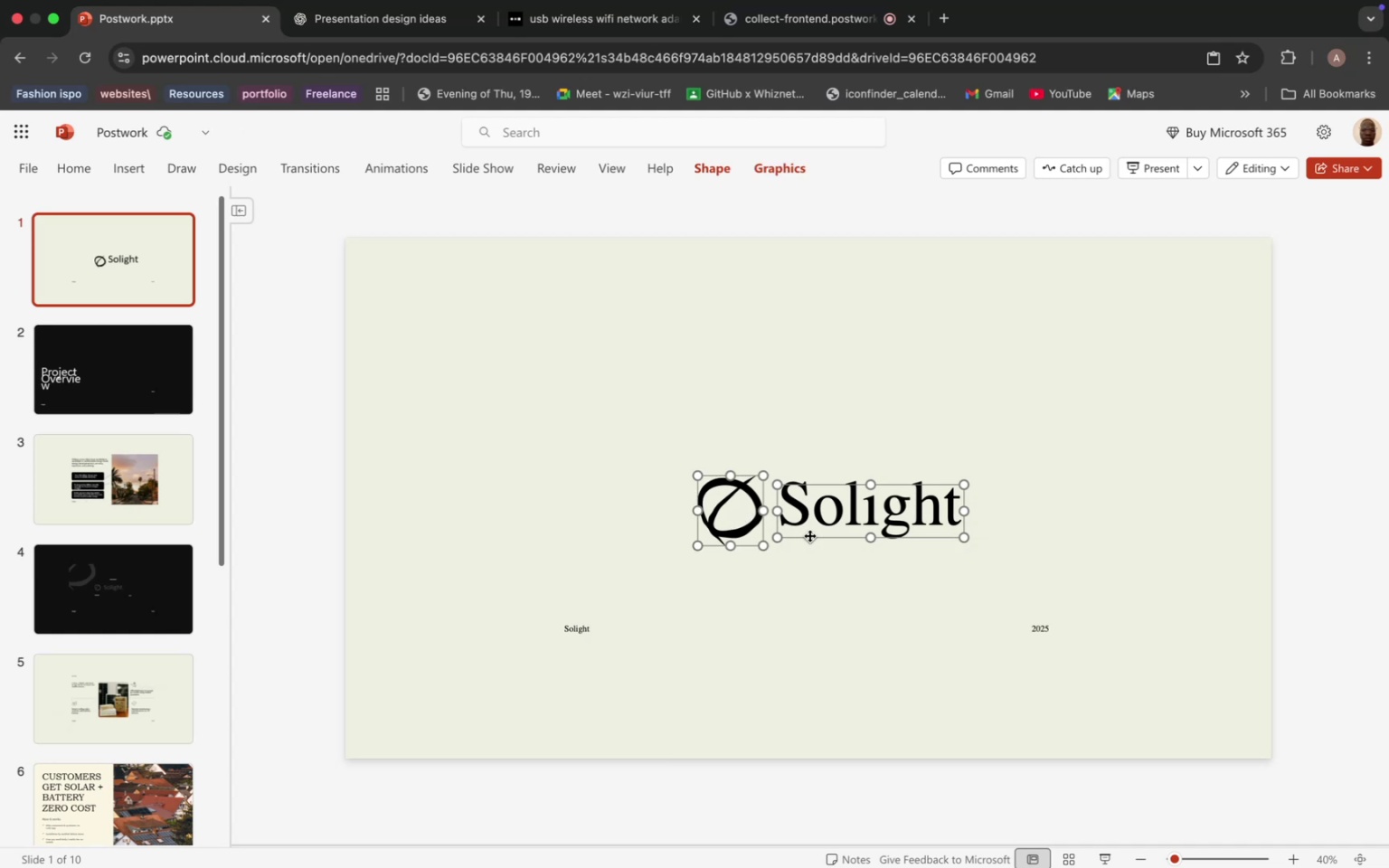 
left_click_drag(start_coordinate=[809, 535], to_coordinate=[759, 510])
 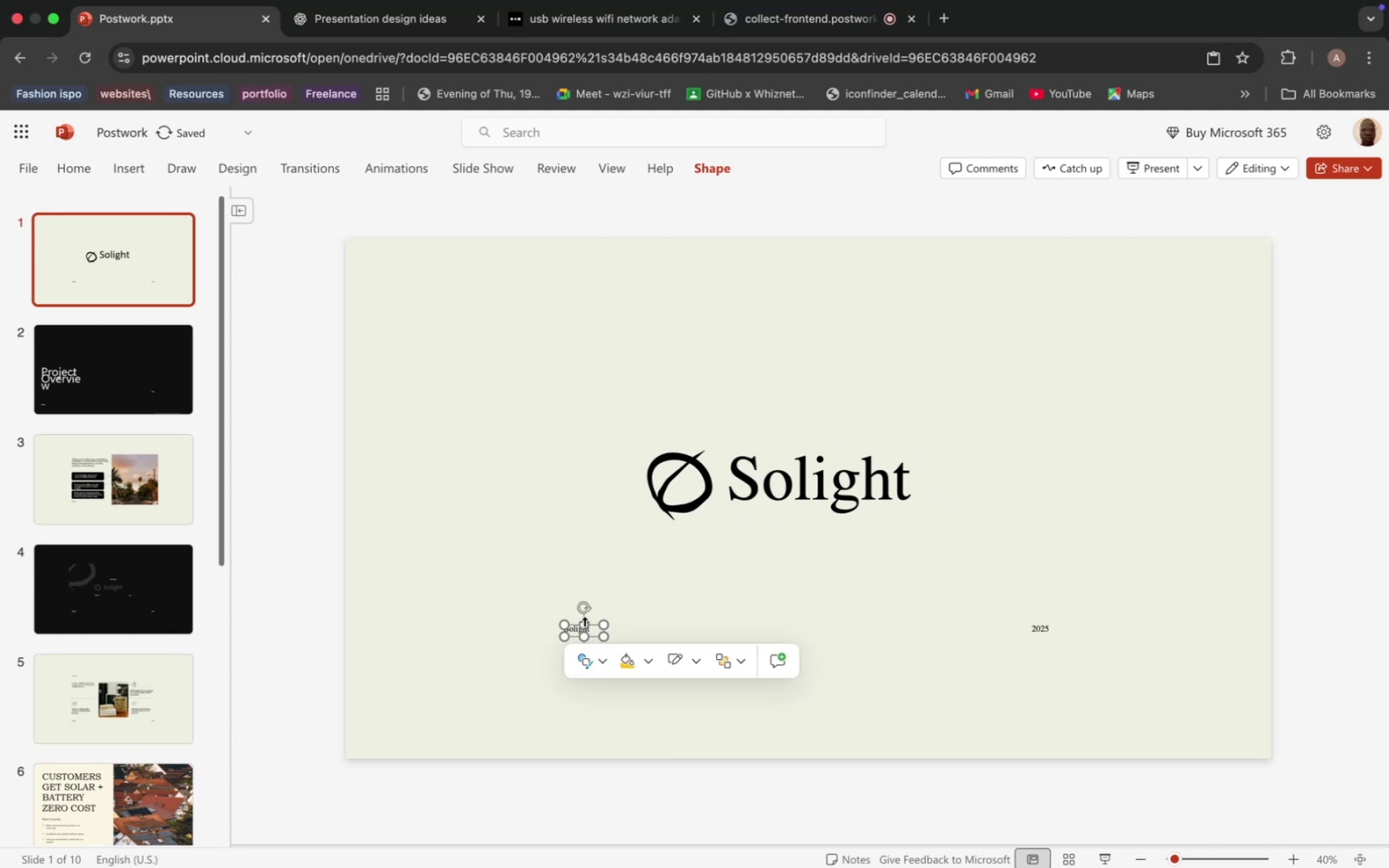 
left_click([584, 622])
 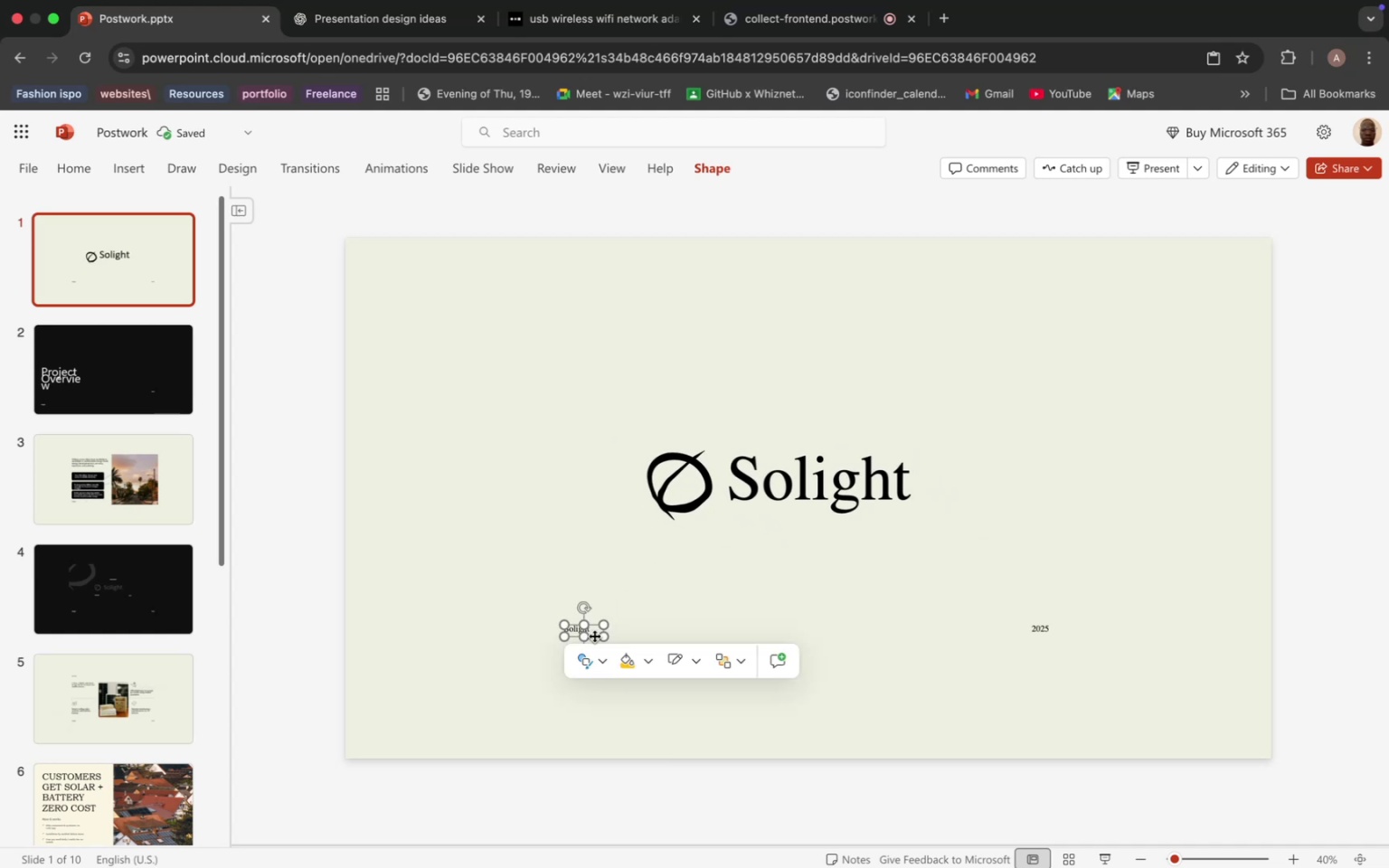 
left_click_drag(start_coordinate=[594, 636], to_coordinate=[414, 712])
 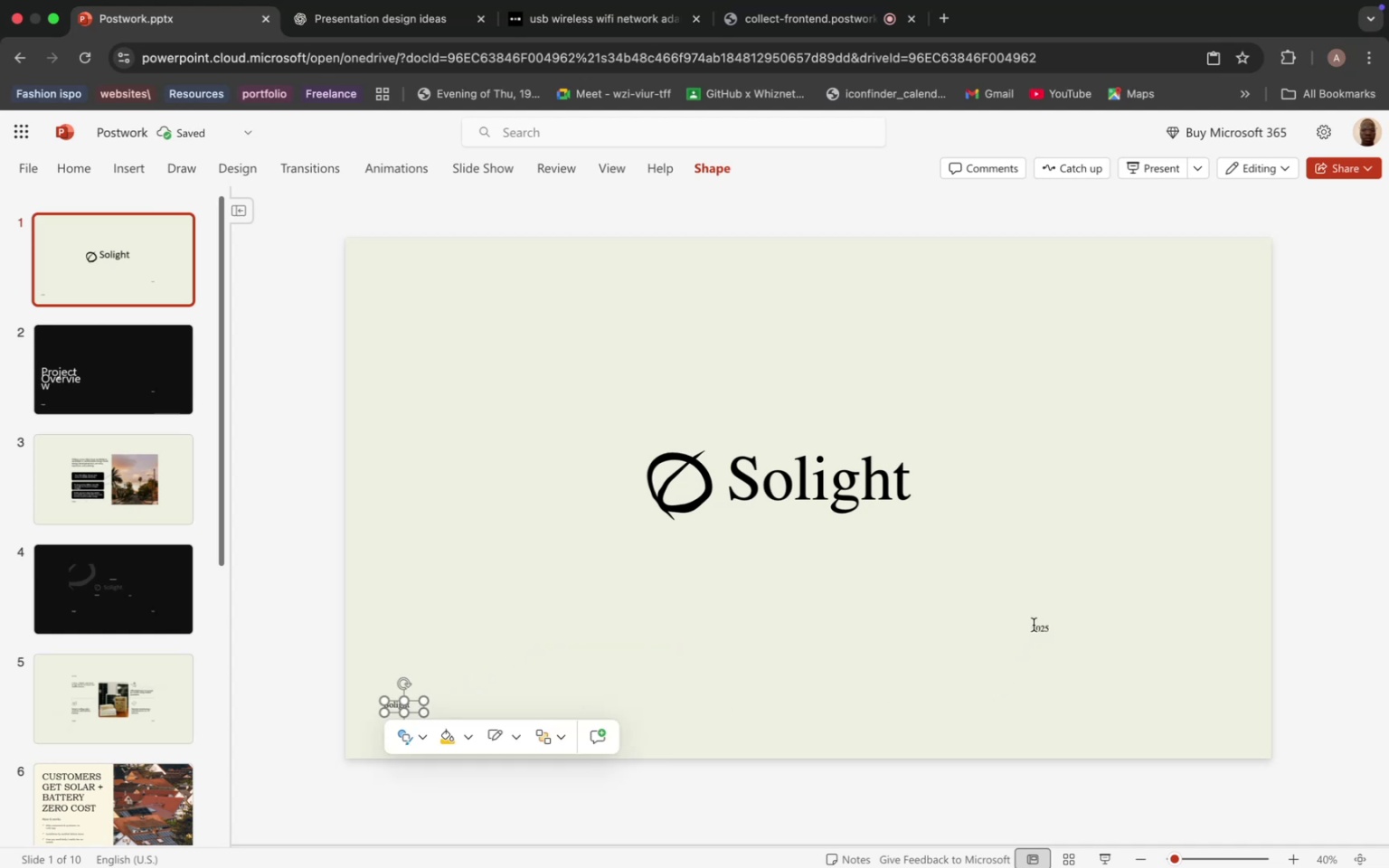 
left_click([1034, 625])
 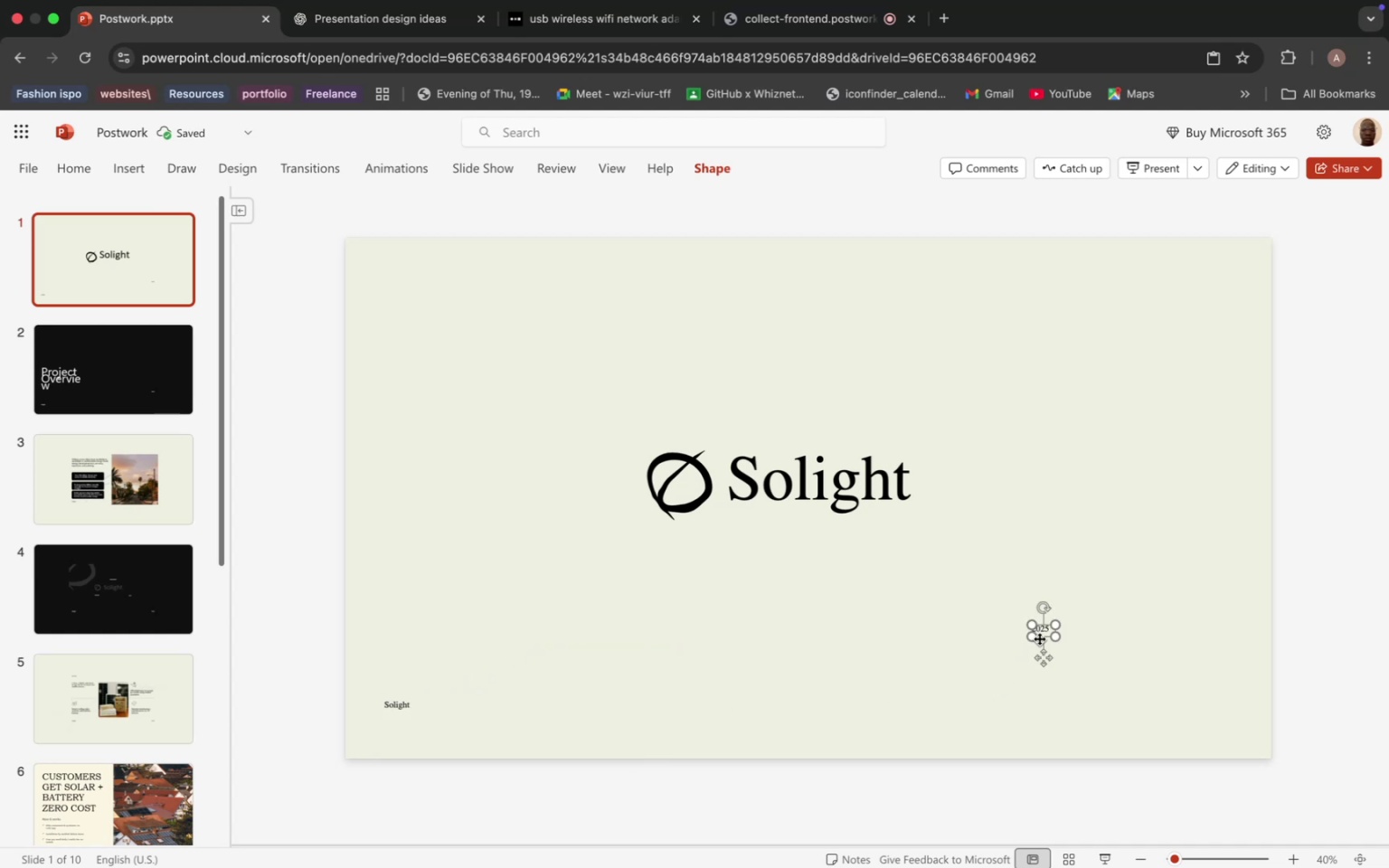 
left_click_drag(start_coordinate=[1039, 638], to_coordinate=[1218, 719])
 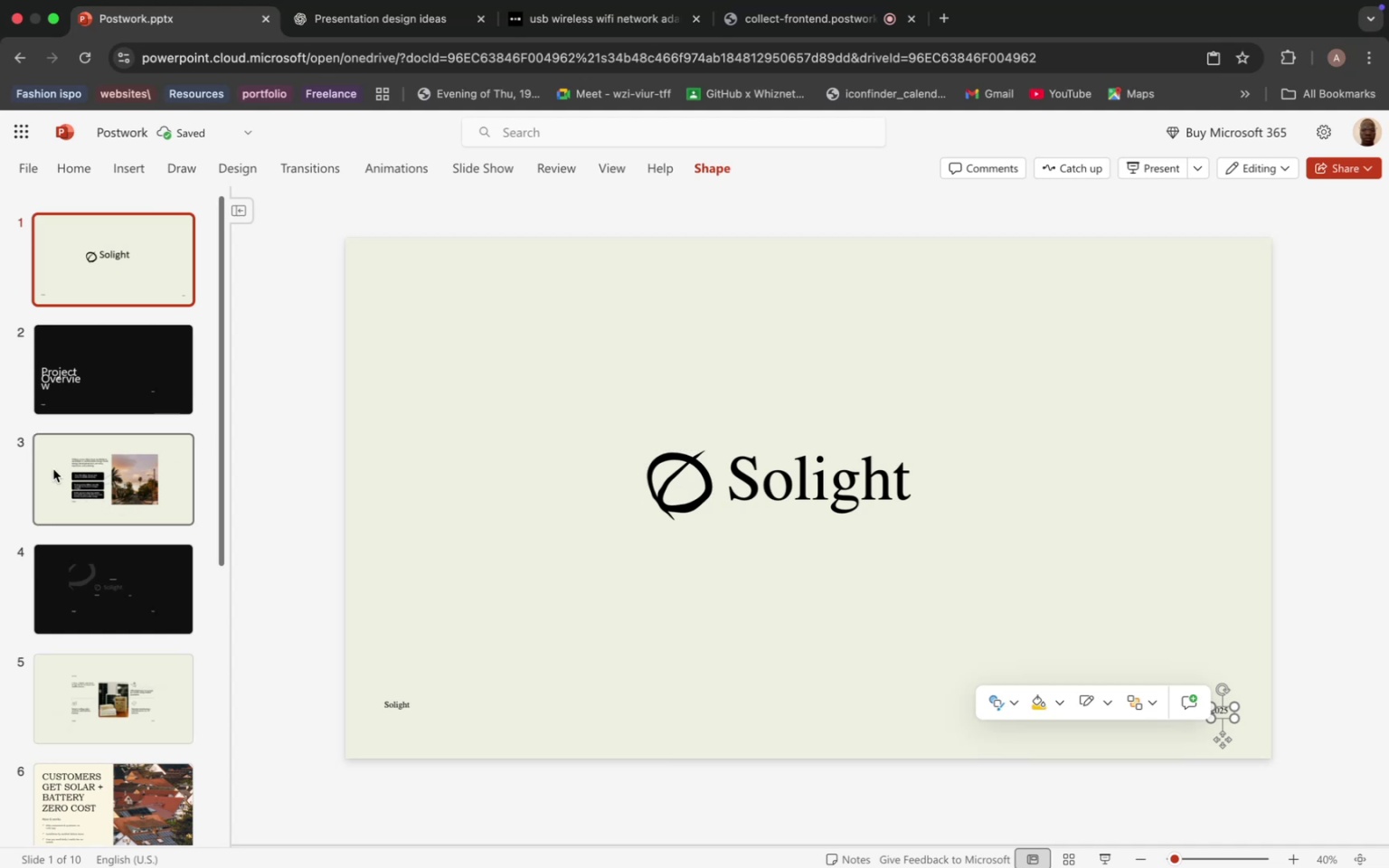 
left_click([92, 468])
 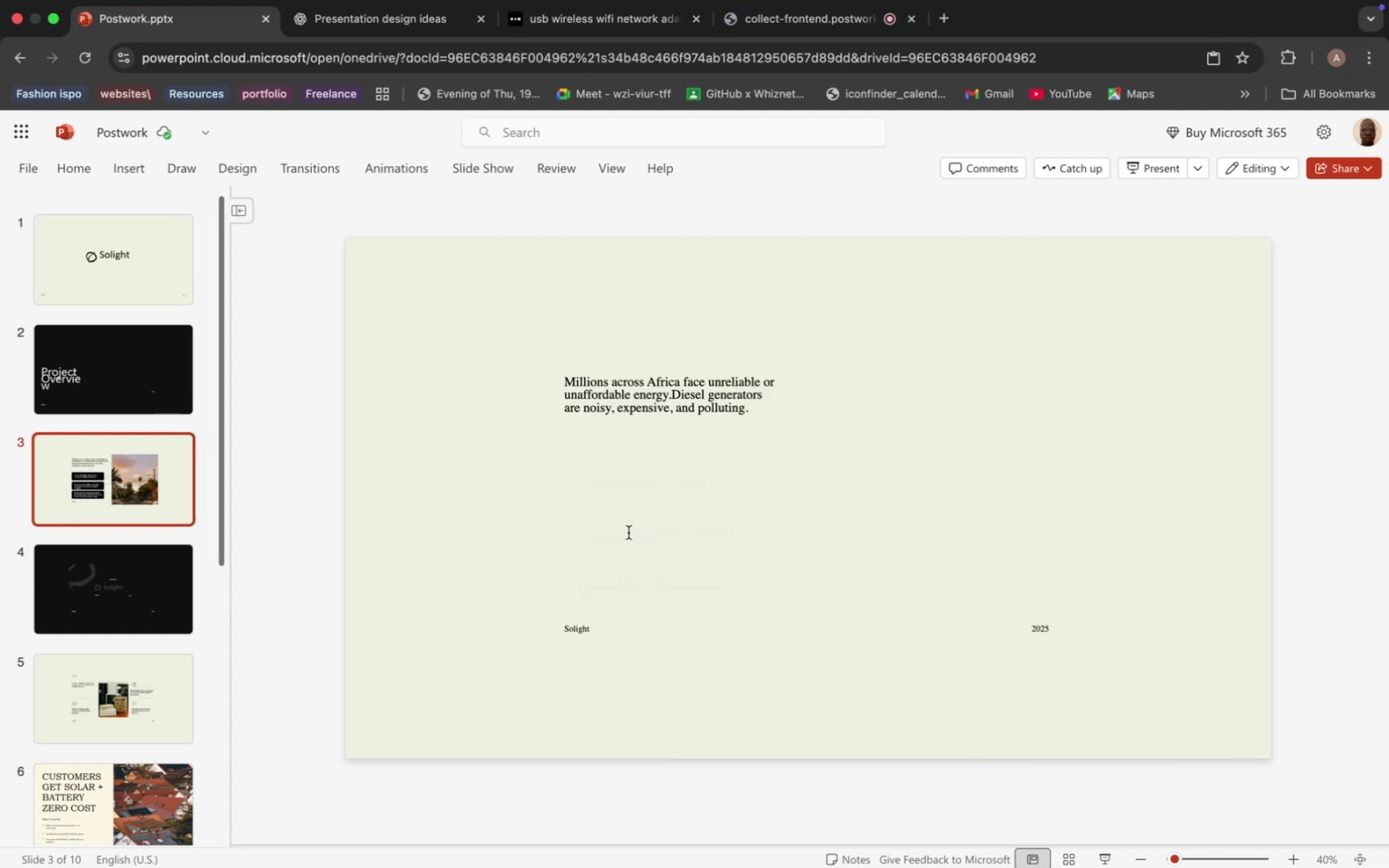 
mouse_move([644, 406])
 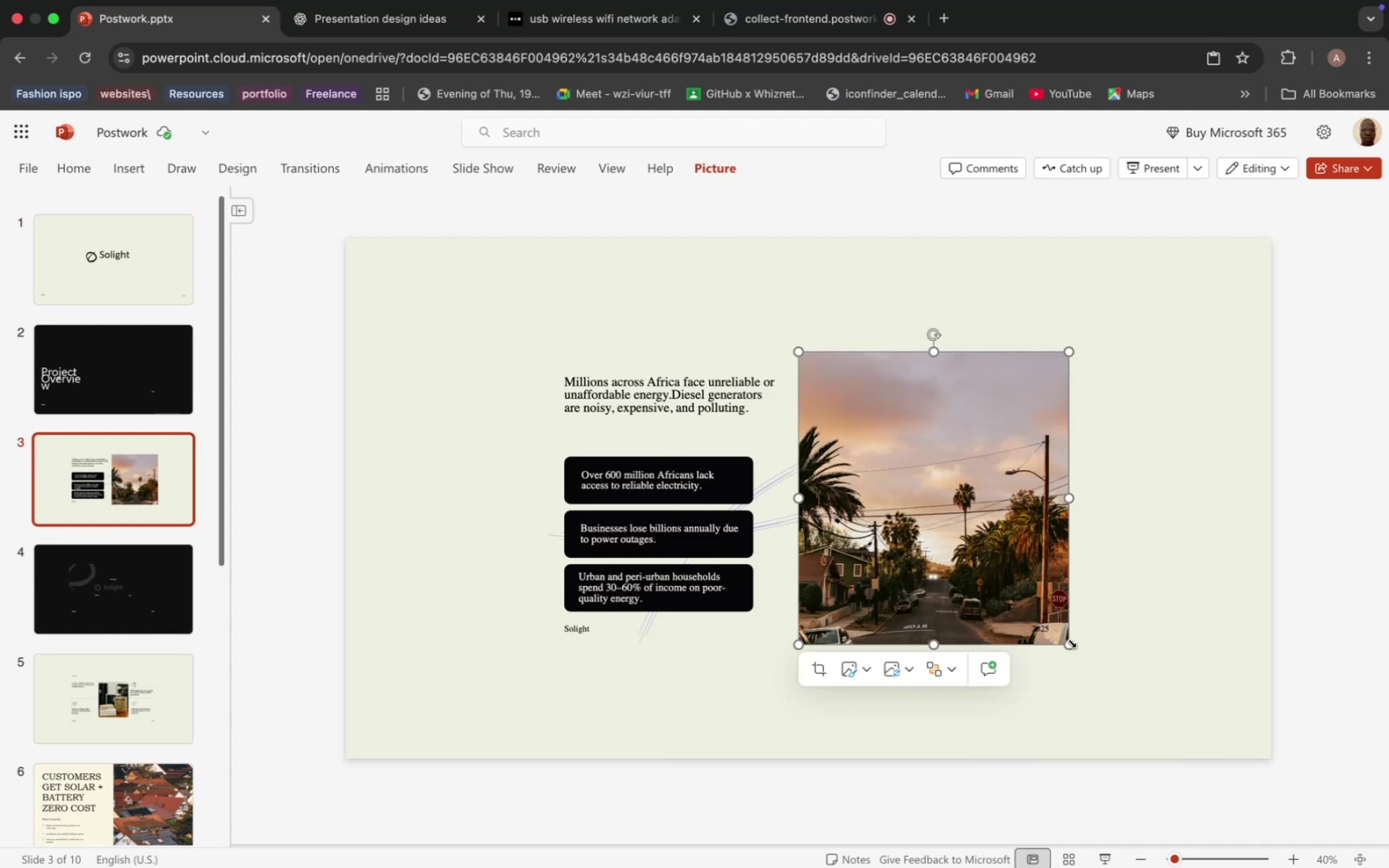 
left_click_drag(start_coordinate=[1072, 642], to_coordinate=[1191, 709])
 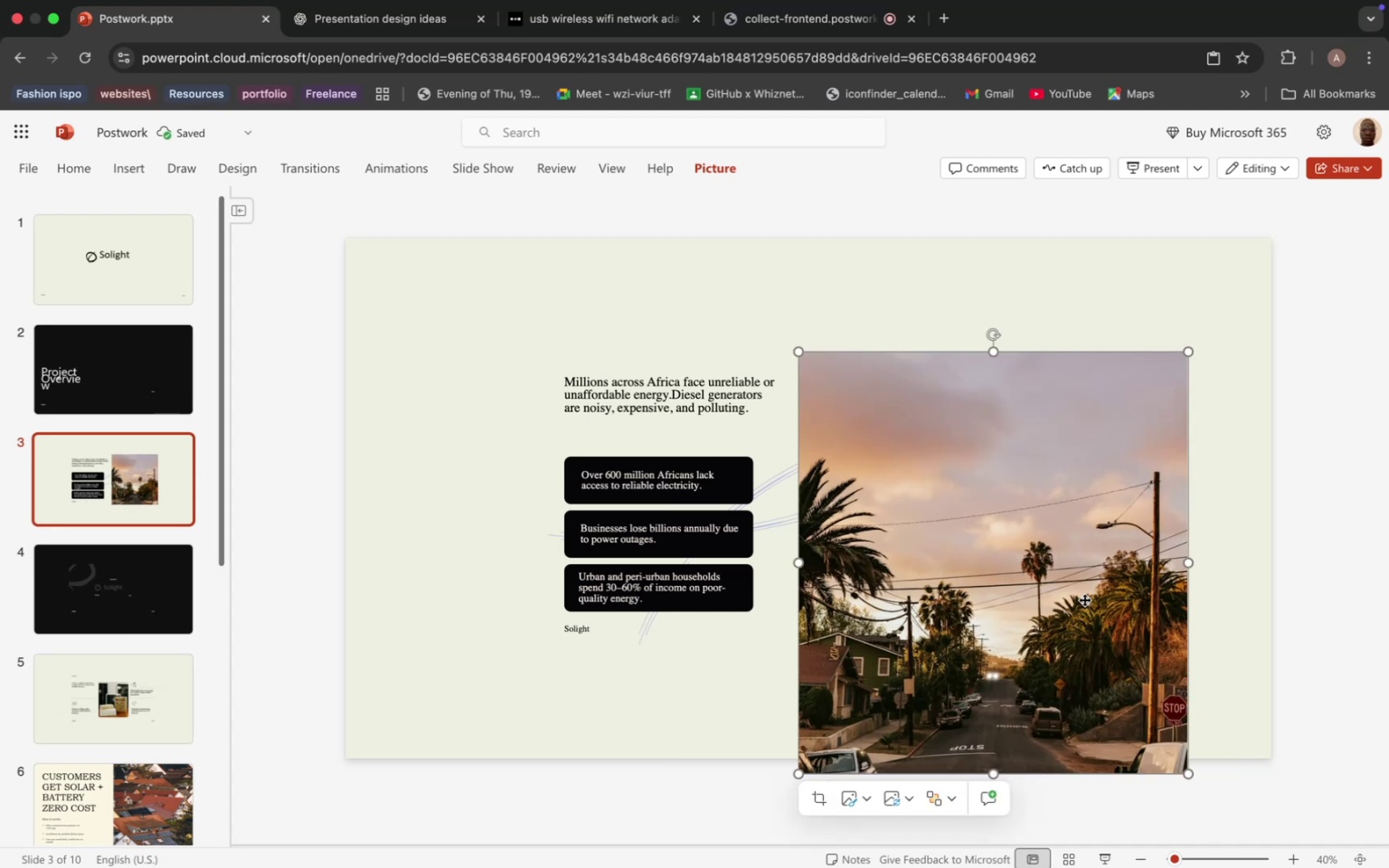 
left_click_drag(start_coordinate=[1084, 599], to_coordinate=[1148, 512])
 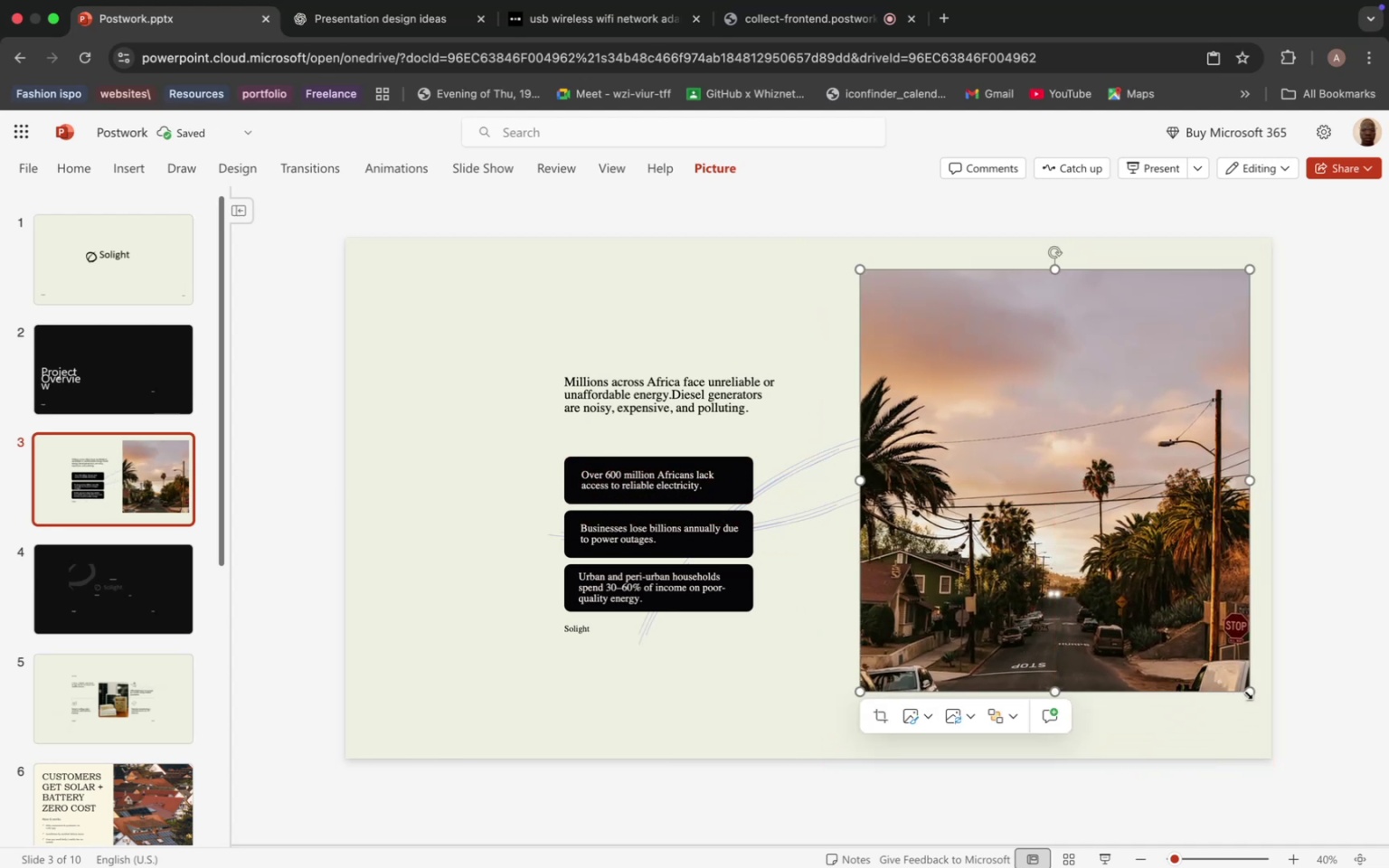 
left_click_drag(start_coordinate=[1246, 693], to_coordinate=[1281, 751])
 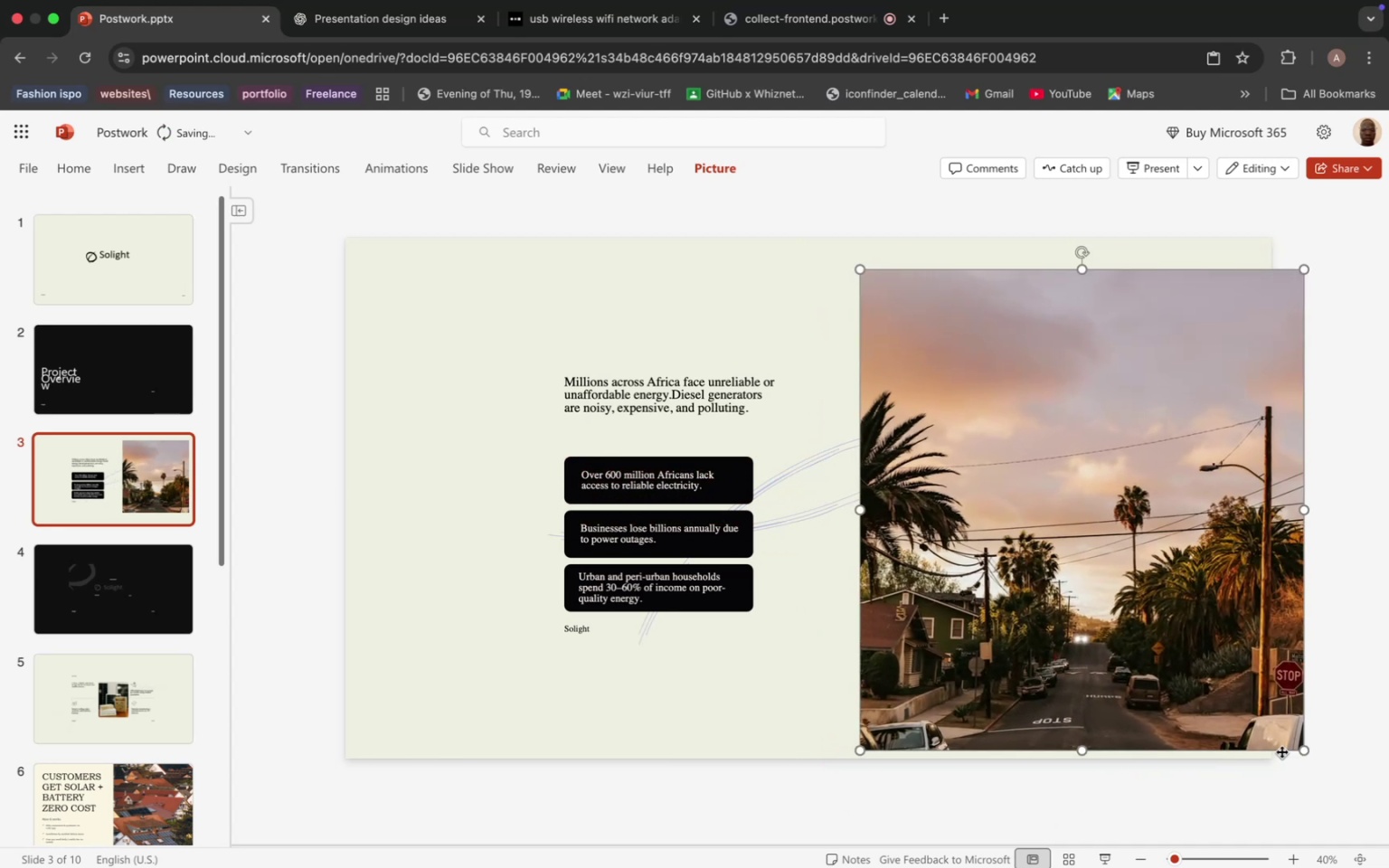 
left_click_drag(start_coordinate=[1281, 751], to_coordinate=[1265, 739])
 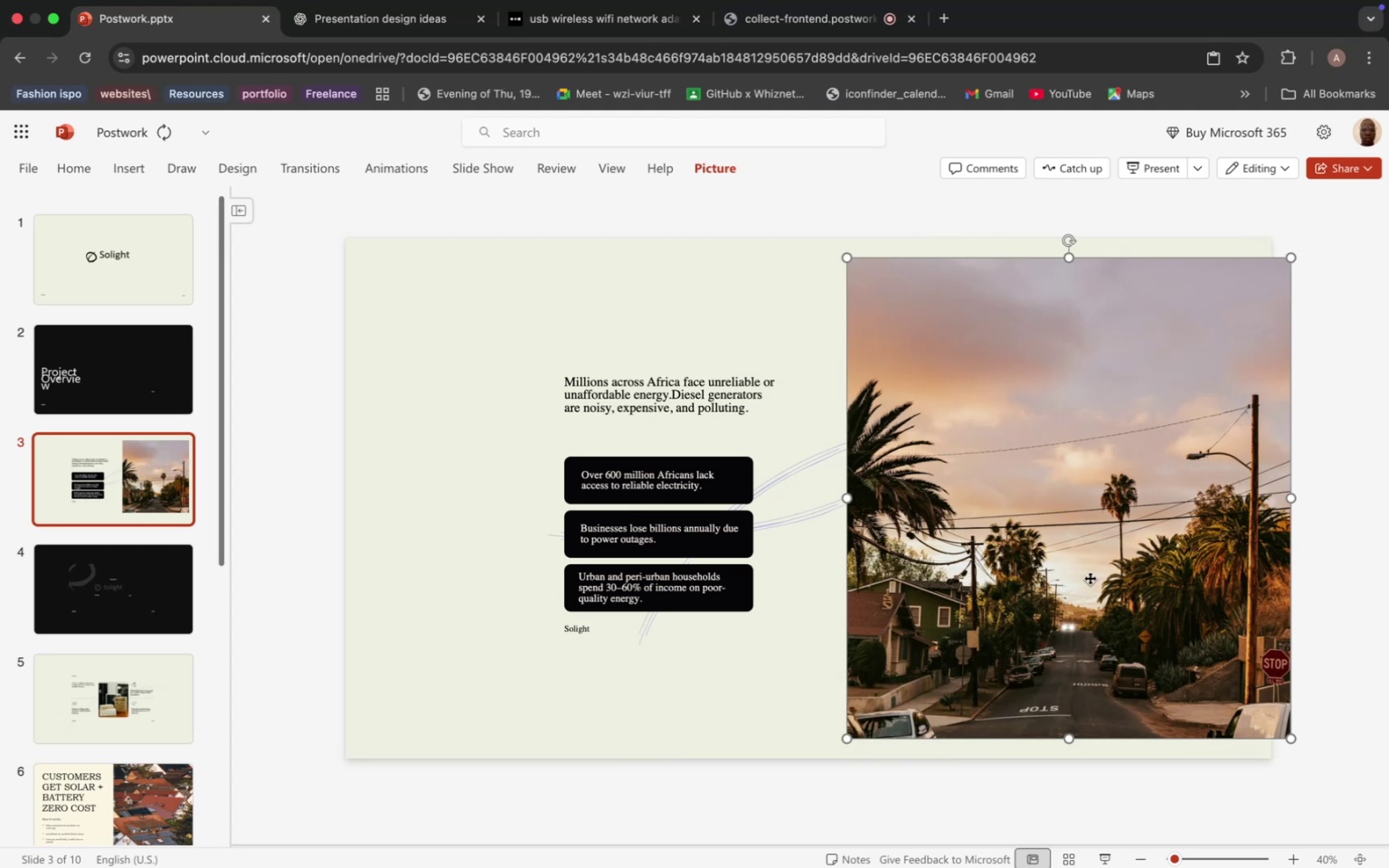 
left_click_drag(start_coordinate=[1092, 579], to_coordinate=[1053, 572])
 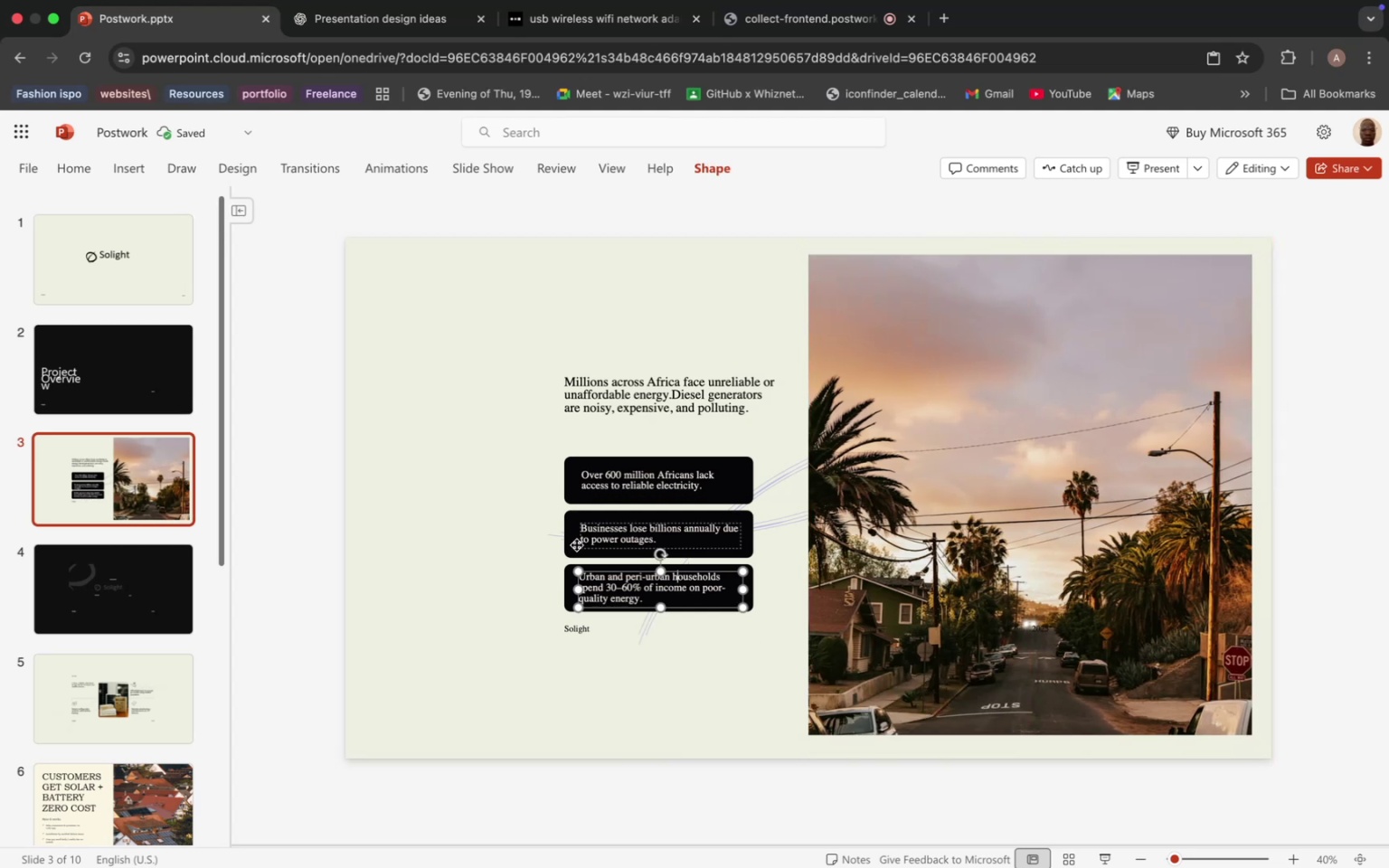 
left_click([572, 553])
 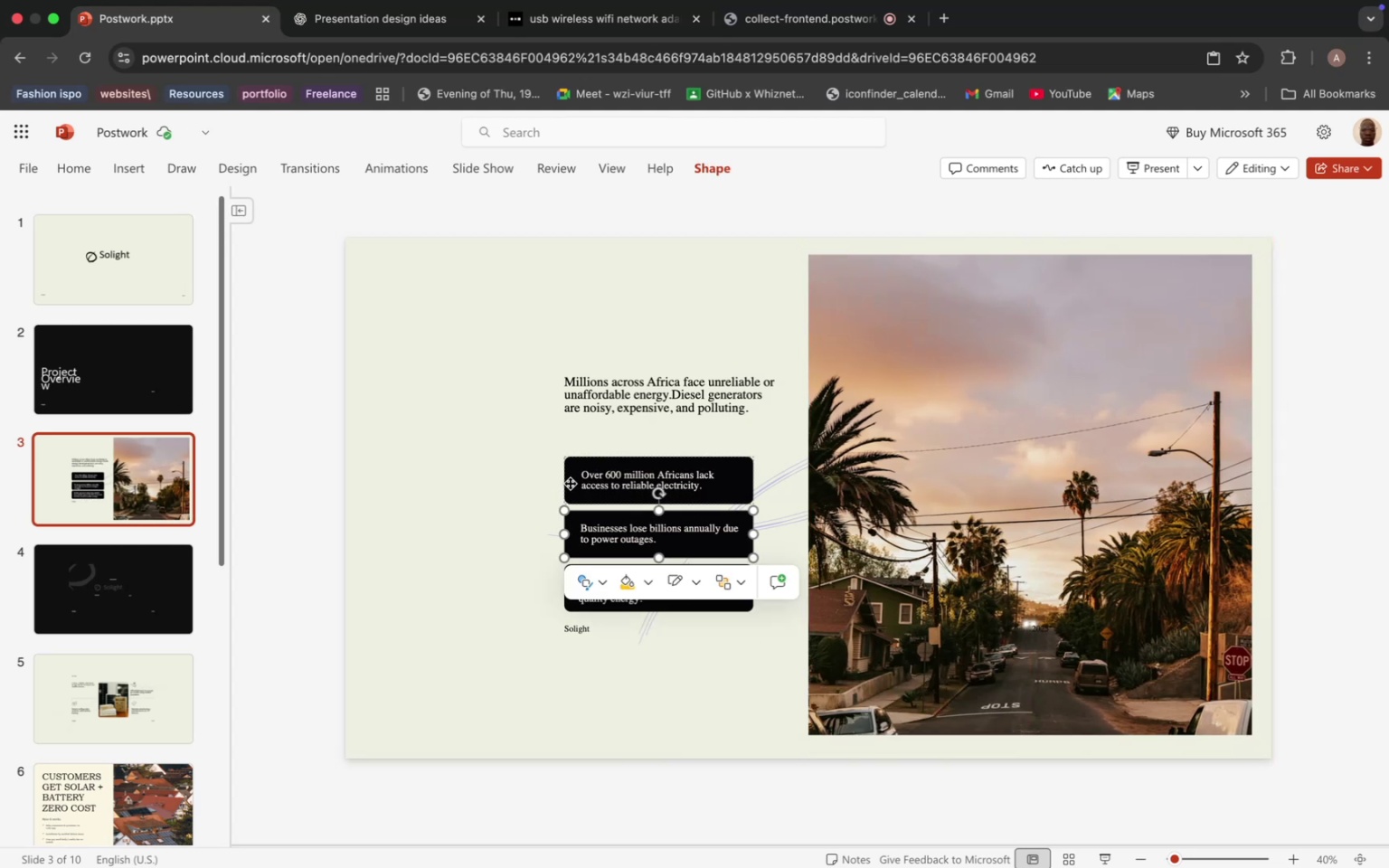 
hold_key(key=ShiftLeft, duration=2.17)
left_click([570, 483])
 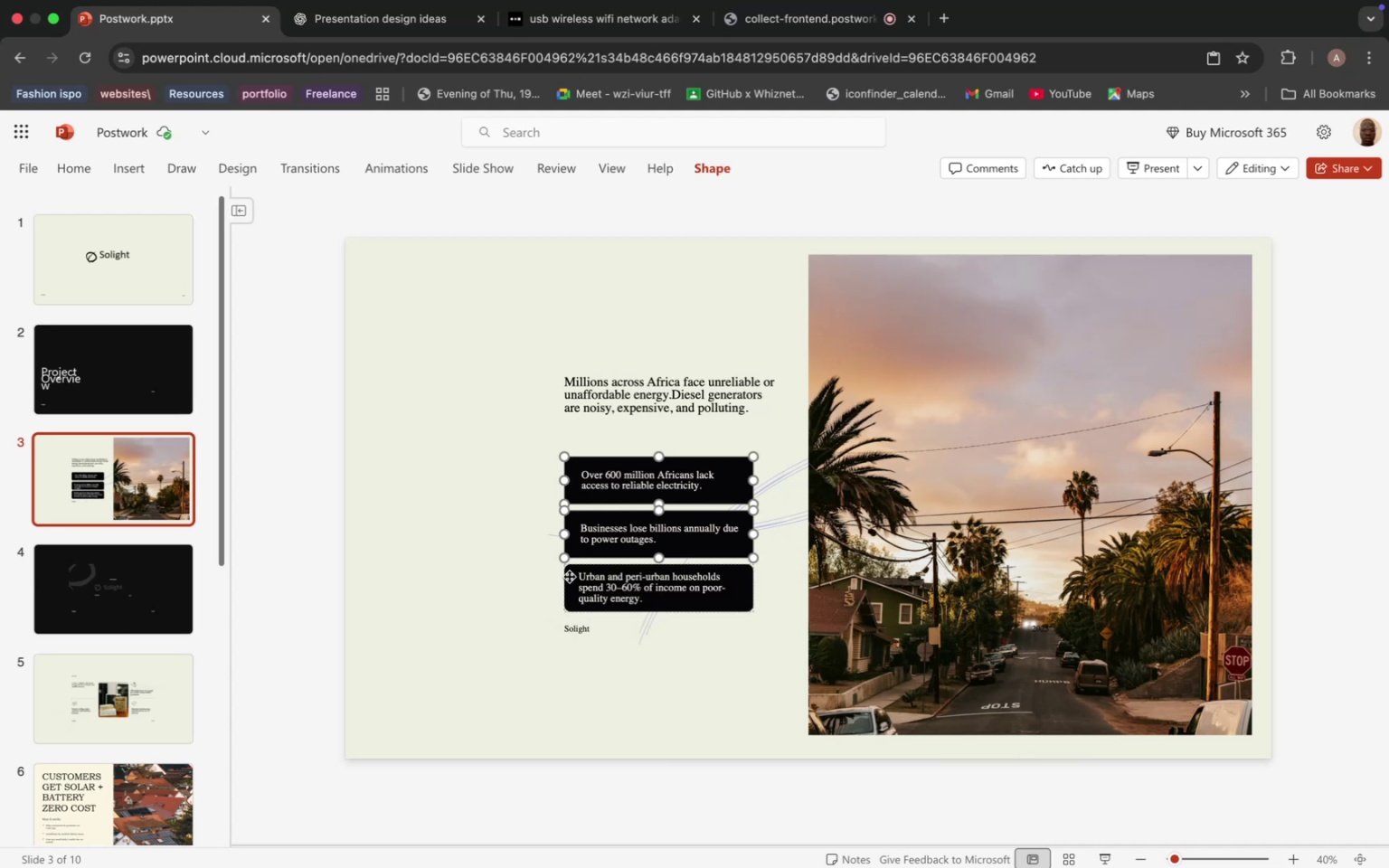 
left_click([569, 576])
 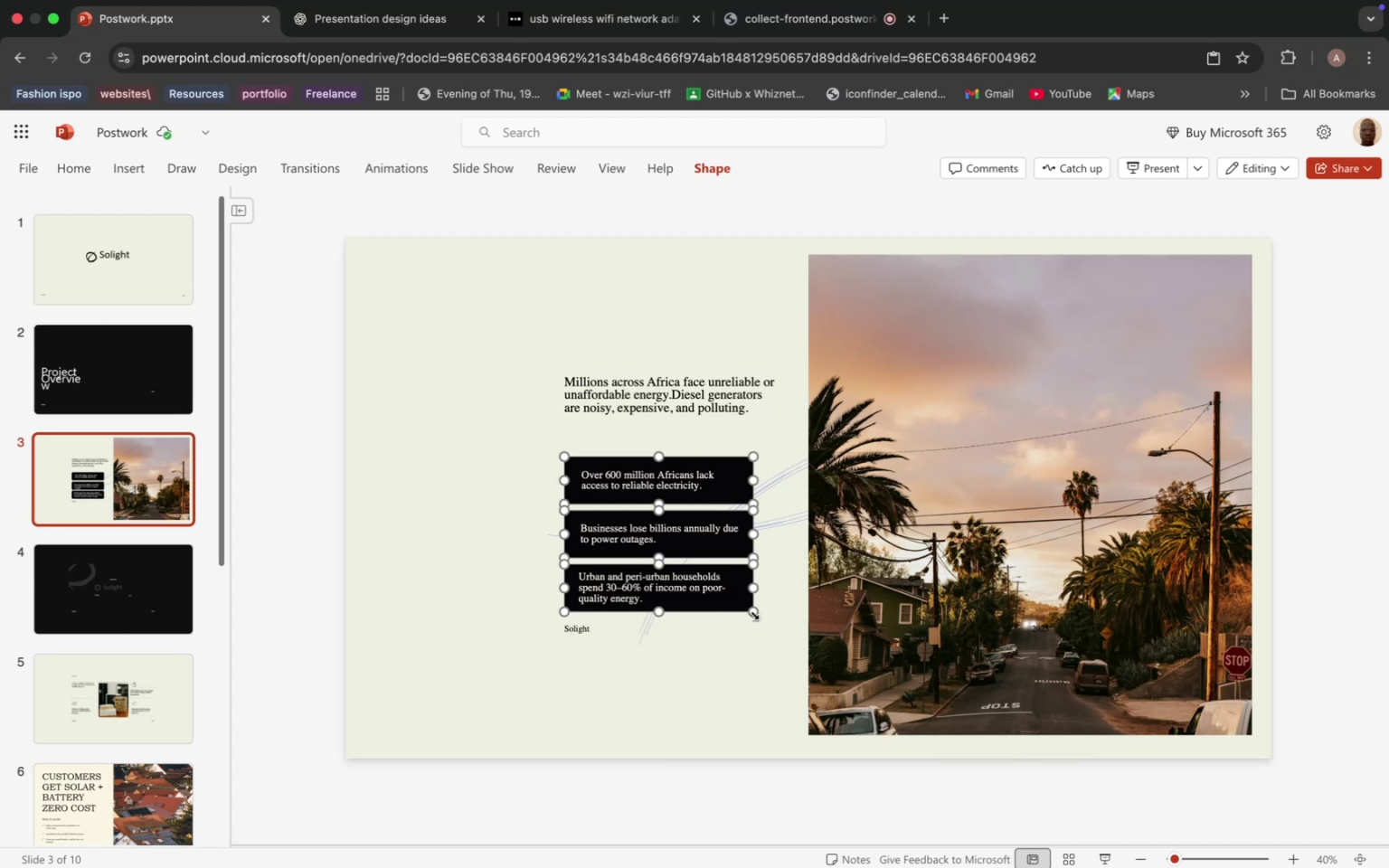 
left_click_drag(start_coordinate=[752, 613], to_coordinate=[772, 626])
 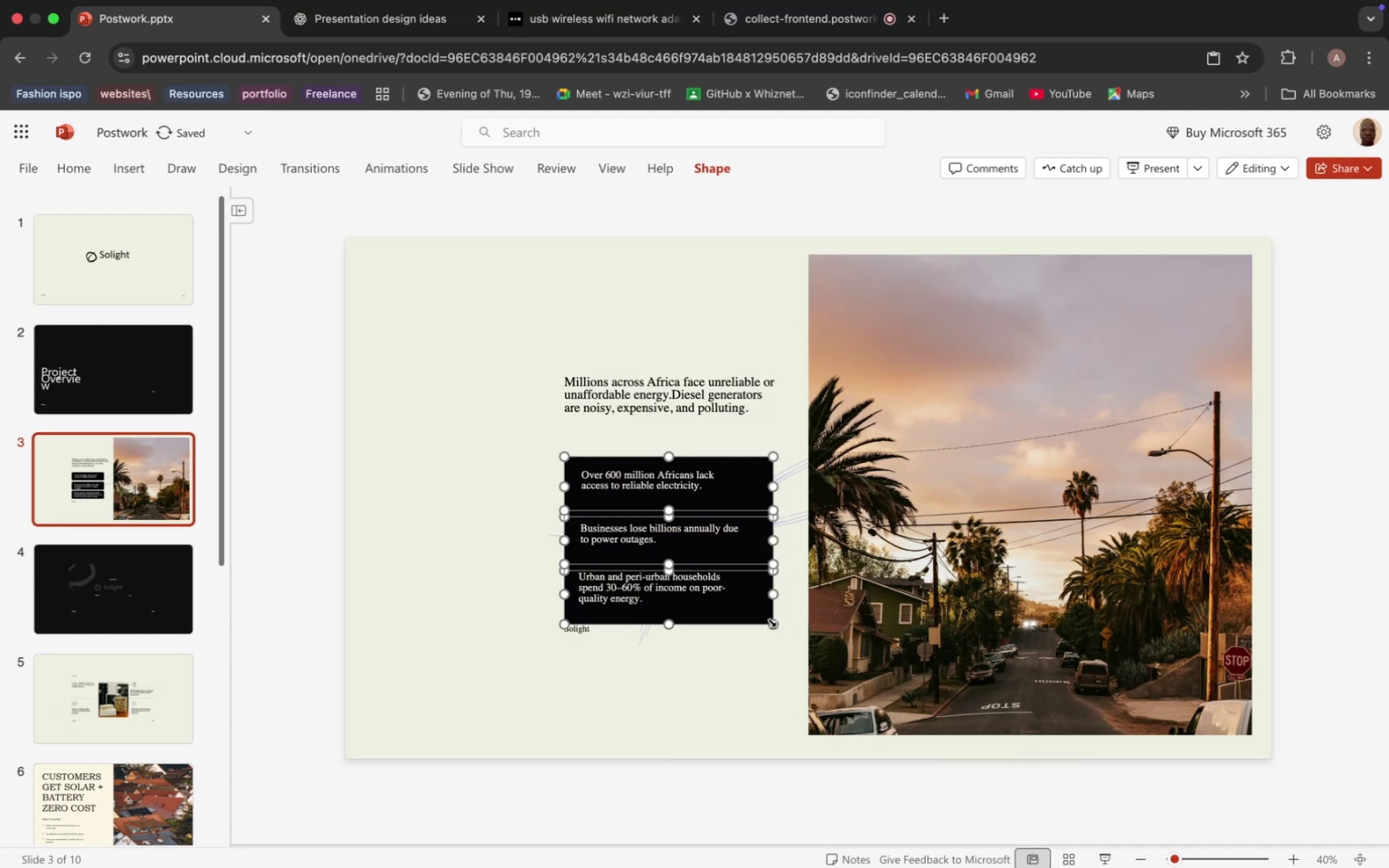 
key(Meta+Z)
 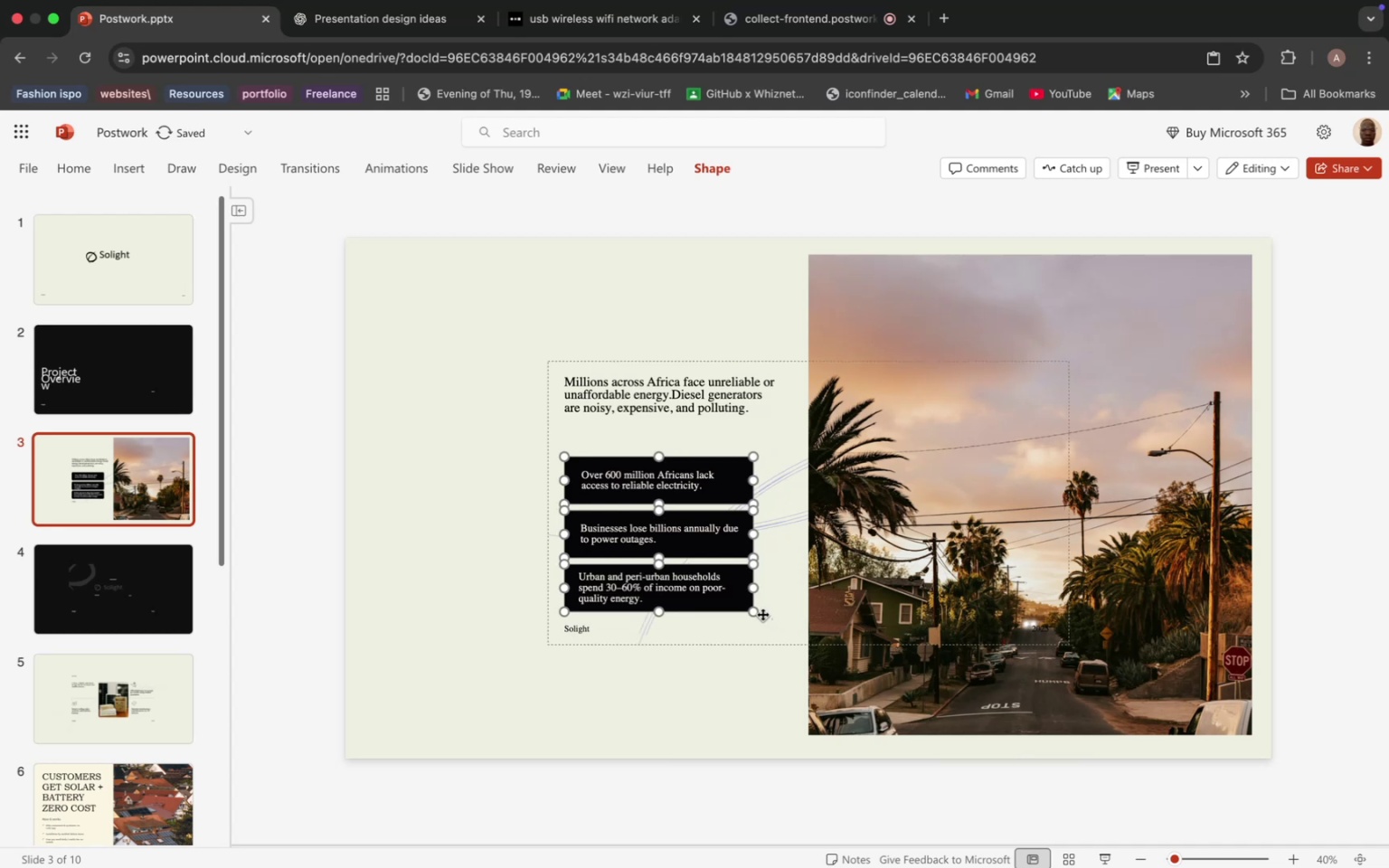 
key(K)
 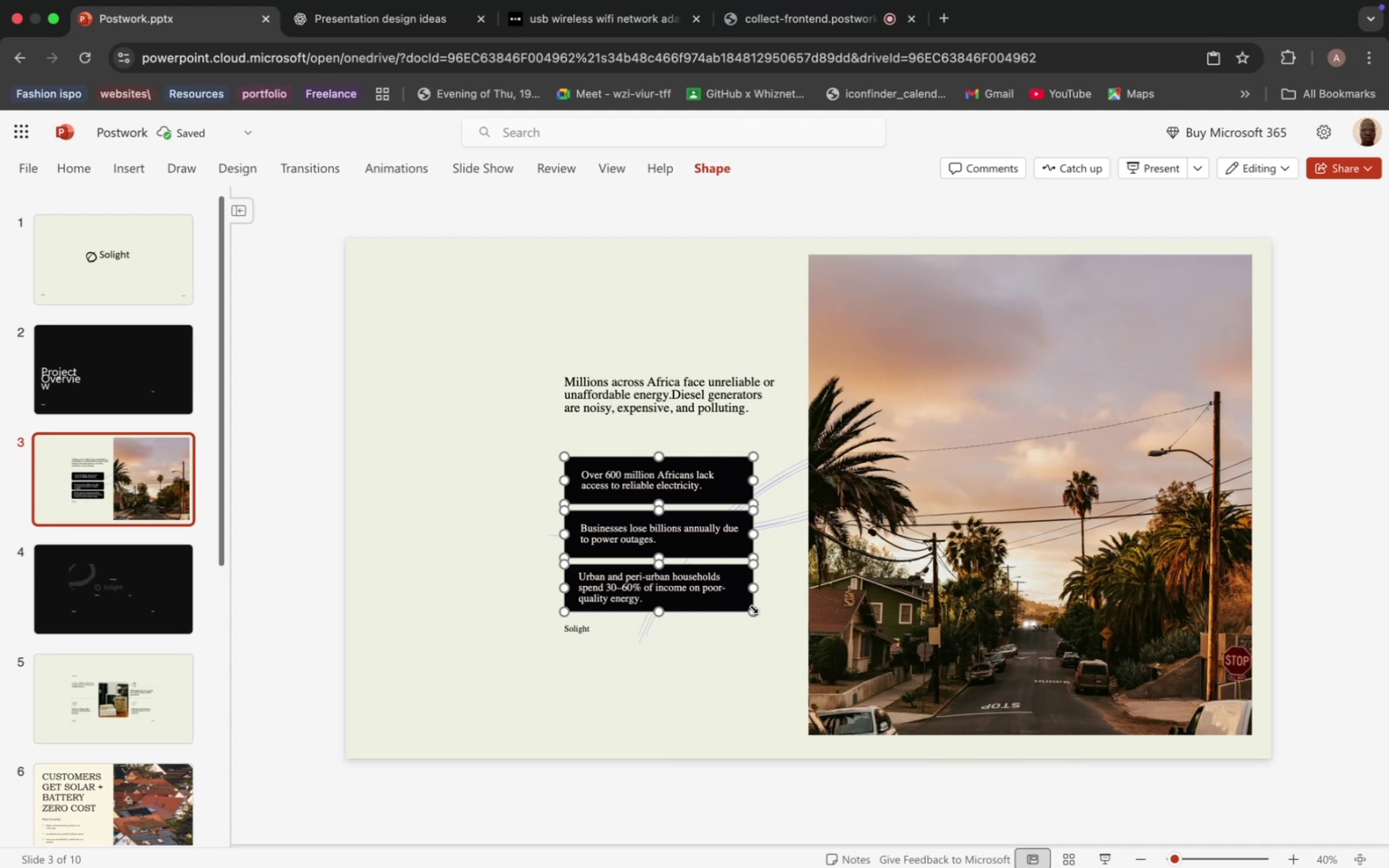 
left_click_drag(start_coordinate=[751, 607], to_coordinate=[869, 675])
 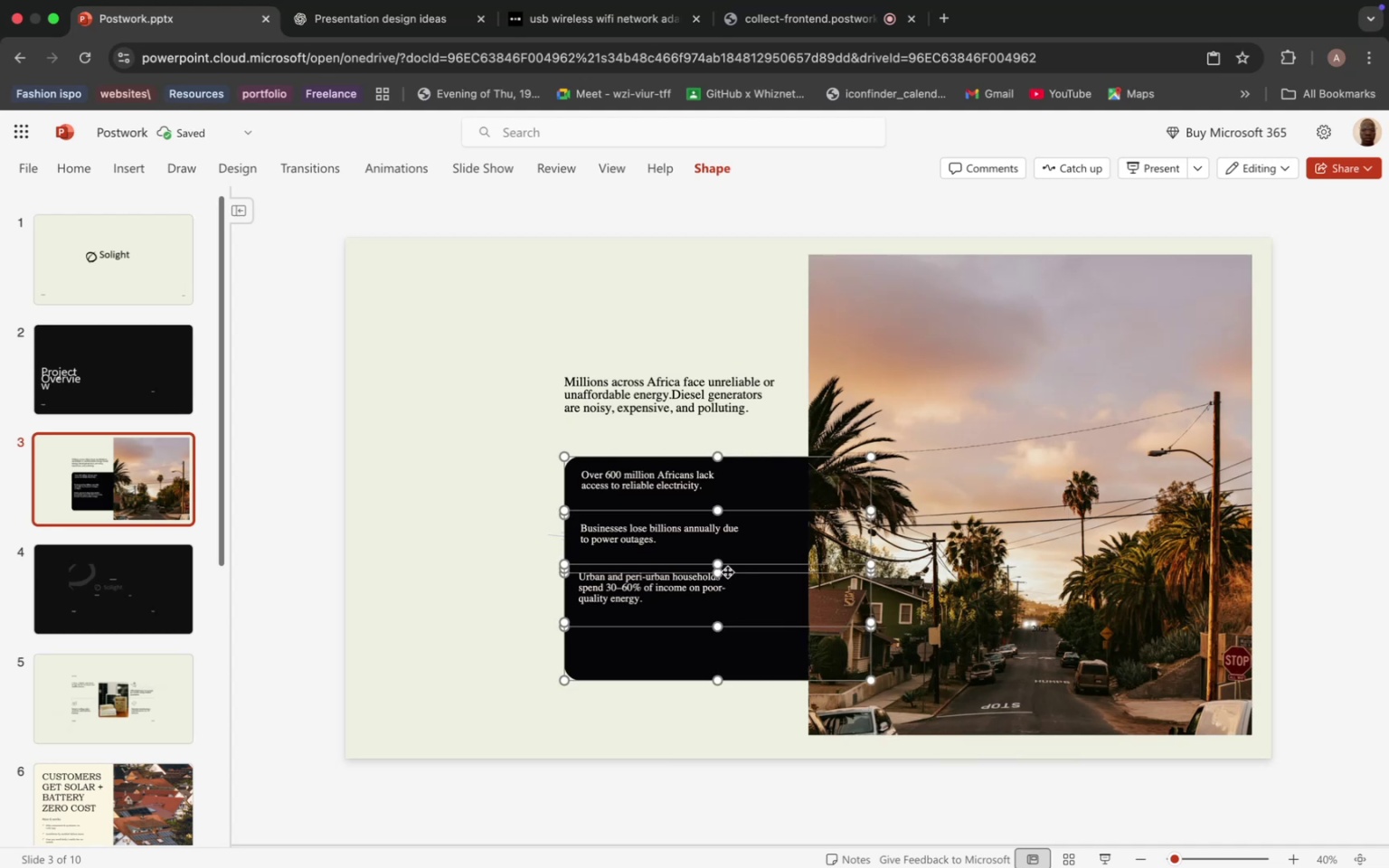 
left_click_drag(start_coordinate=[727, 571], to_coordinate=[562, 520])
 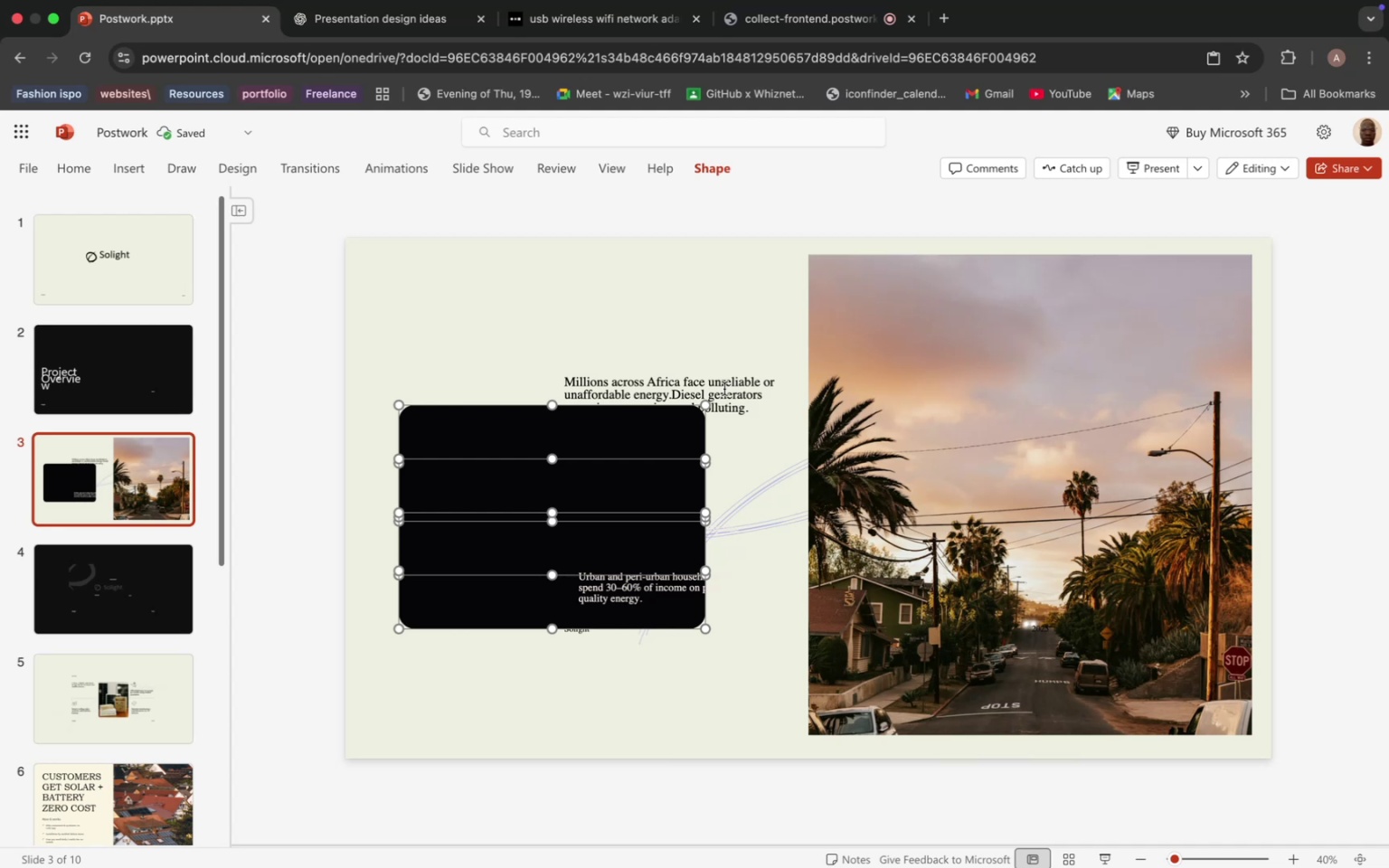 
left_click([724, 389])
 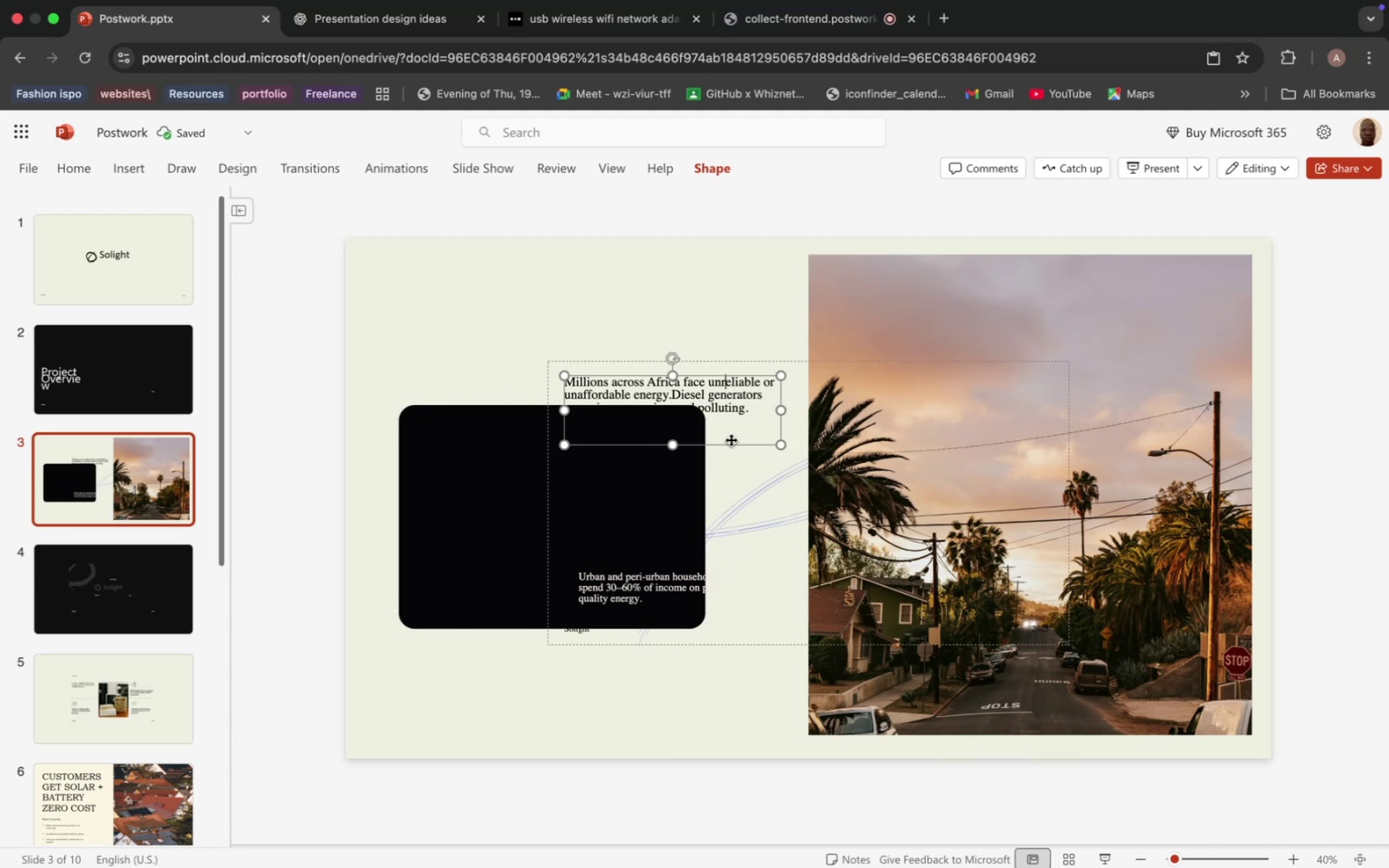 
left_click_drag(start_coordinate=[731, 439], to_coordinate=[683, 449])
 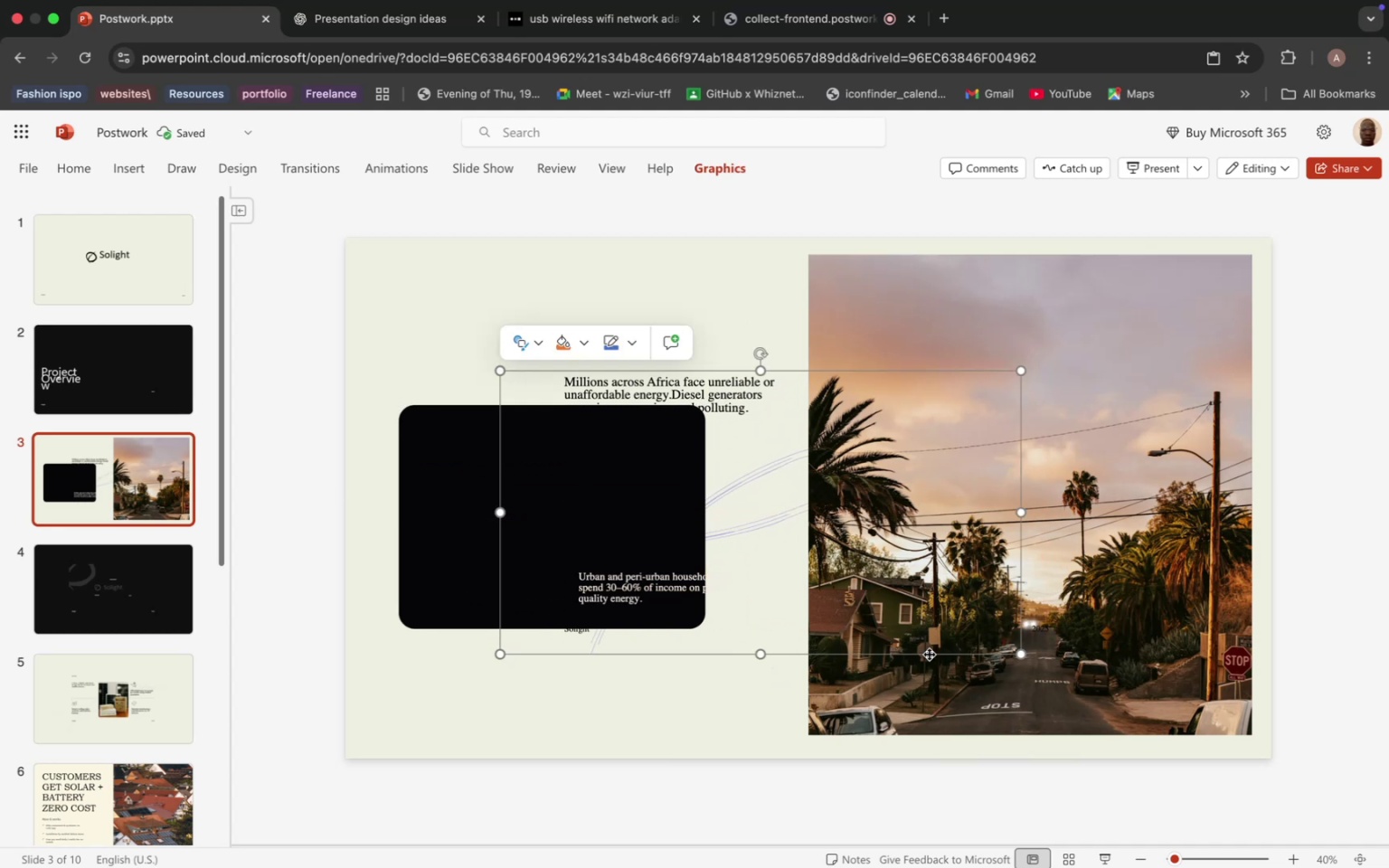 
left_click_drag(start_coordinate=[1022, 656], to_coordinate=[1129, 732])
 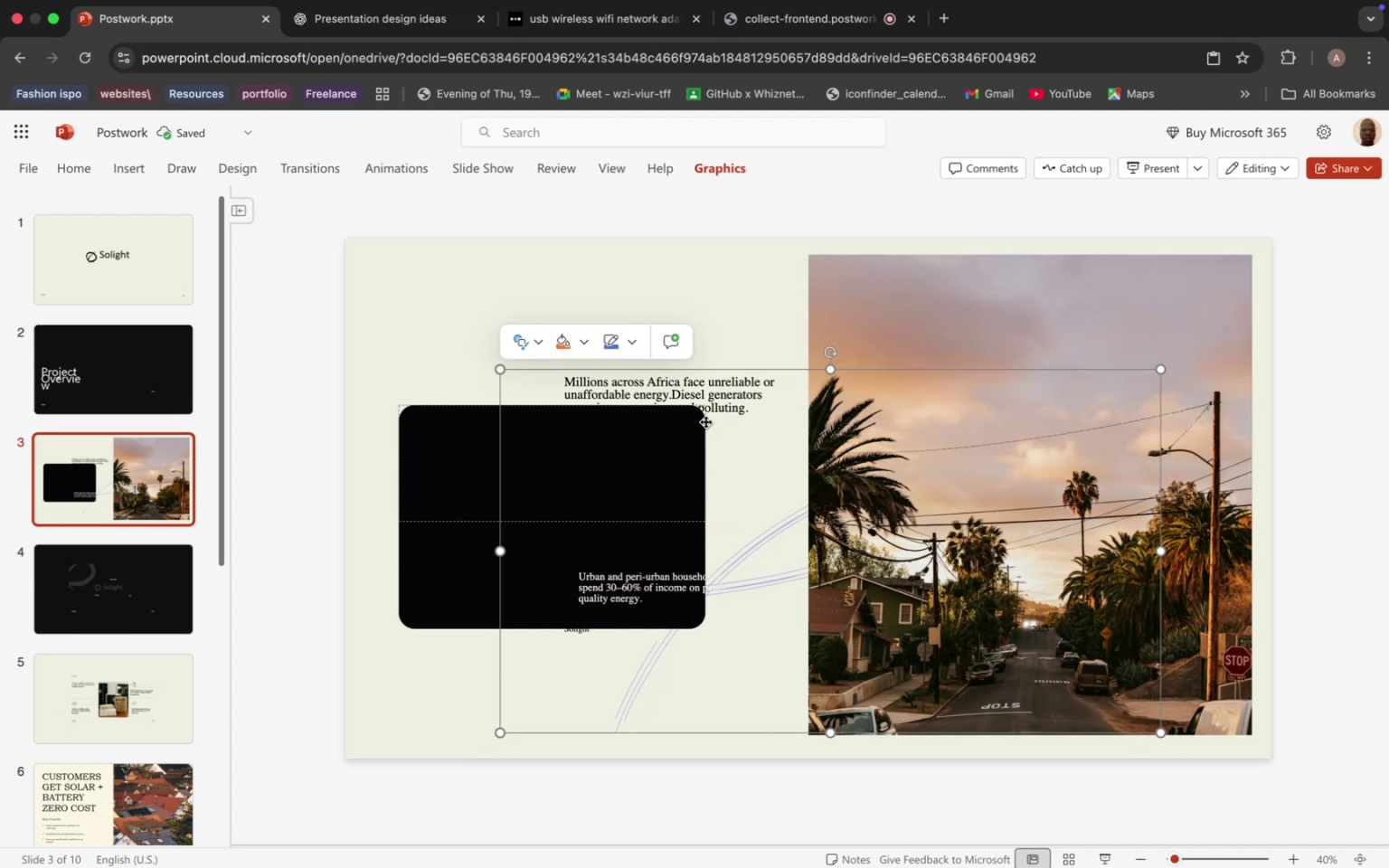 
left_click_drag(start_coordinate=[705, 421], to_coordinate=[705, 431])
 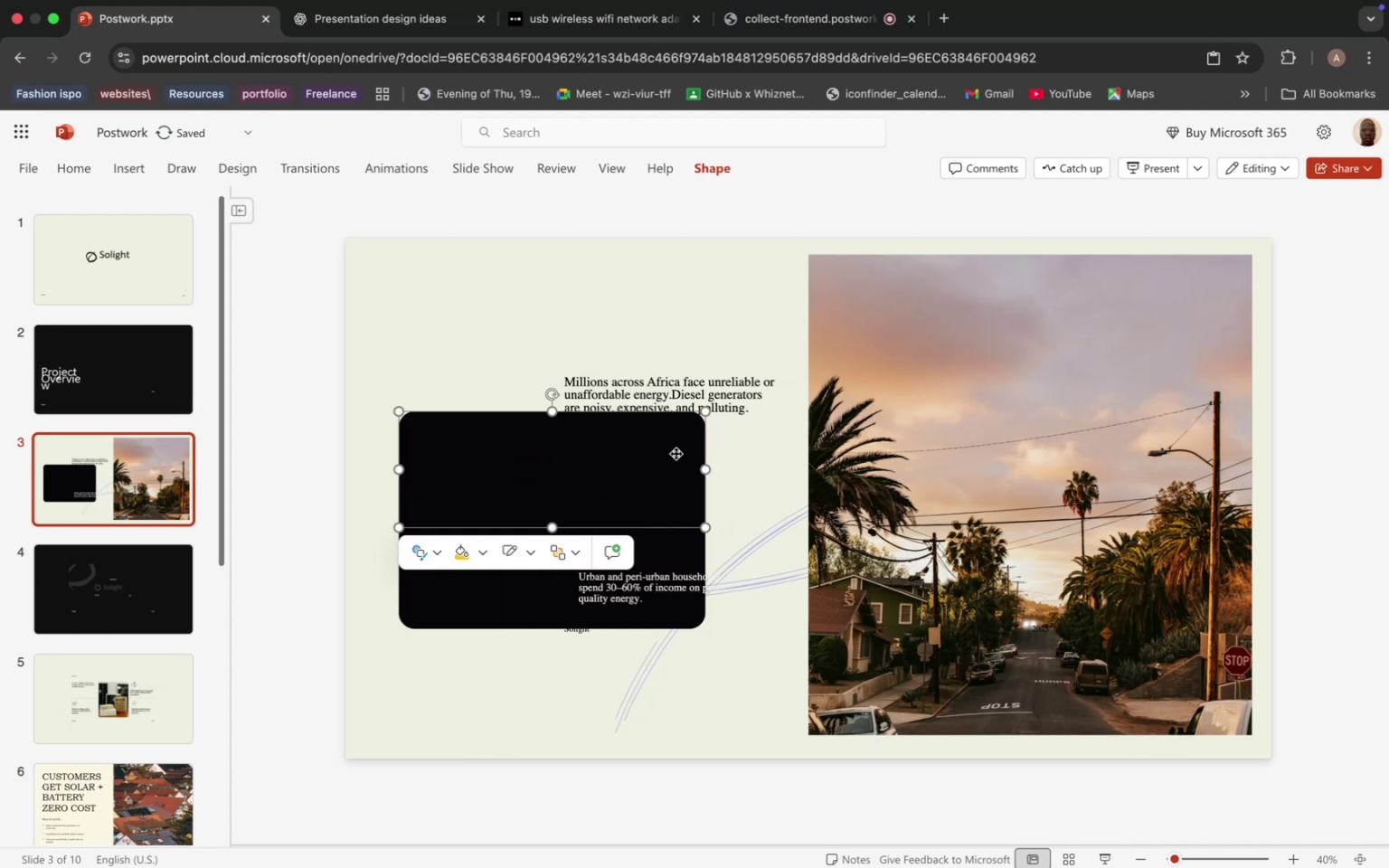 
key(Meta+Z)
 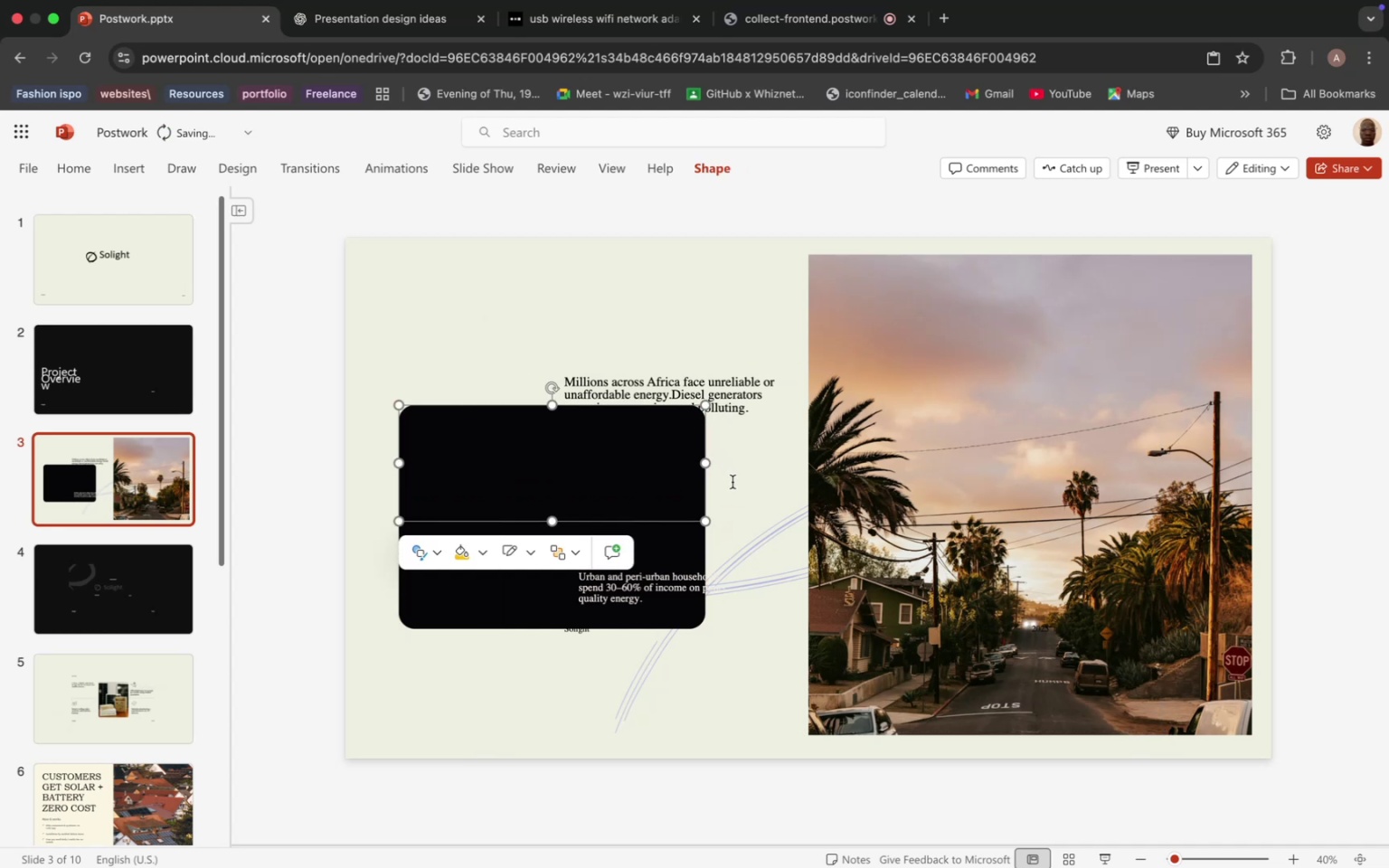 
key(Meta+Z)
 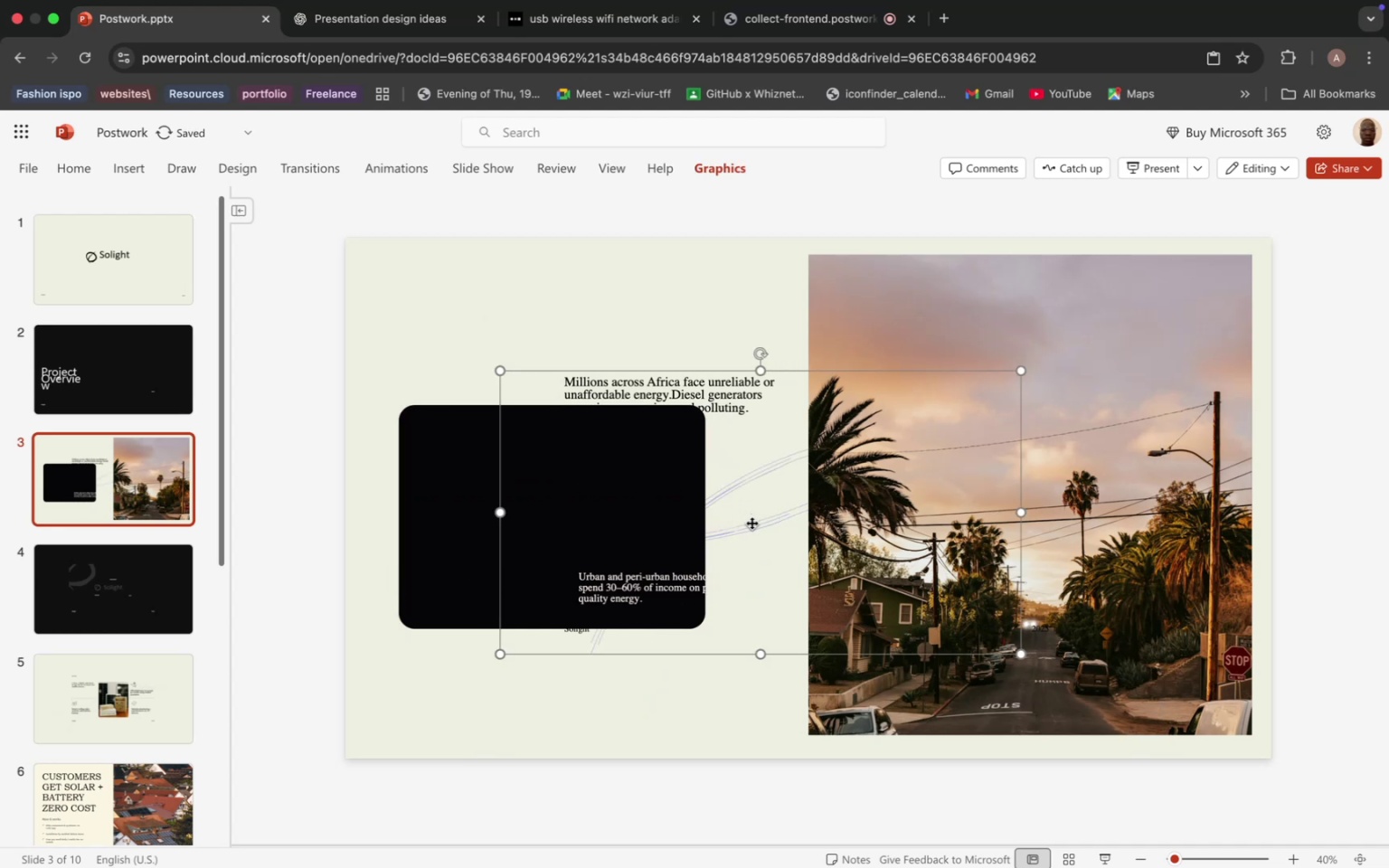 
left_click_drag(start_coordinate=[752, 523], to_coordinate=[757, 609])
 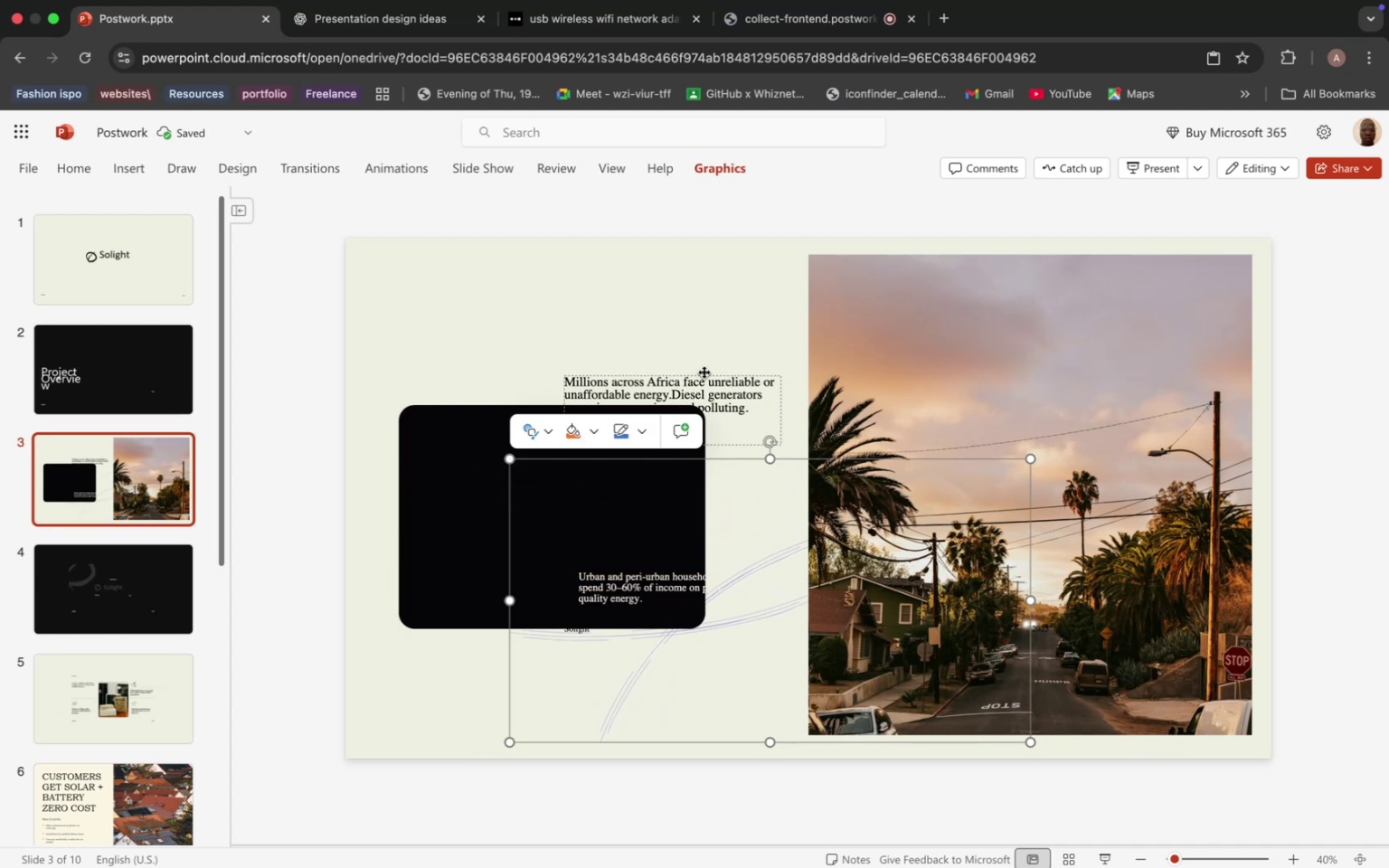 
left_click([704, 372])
 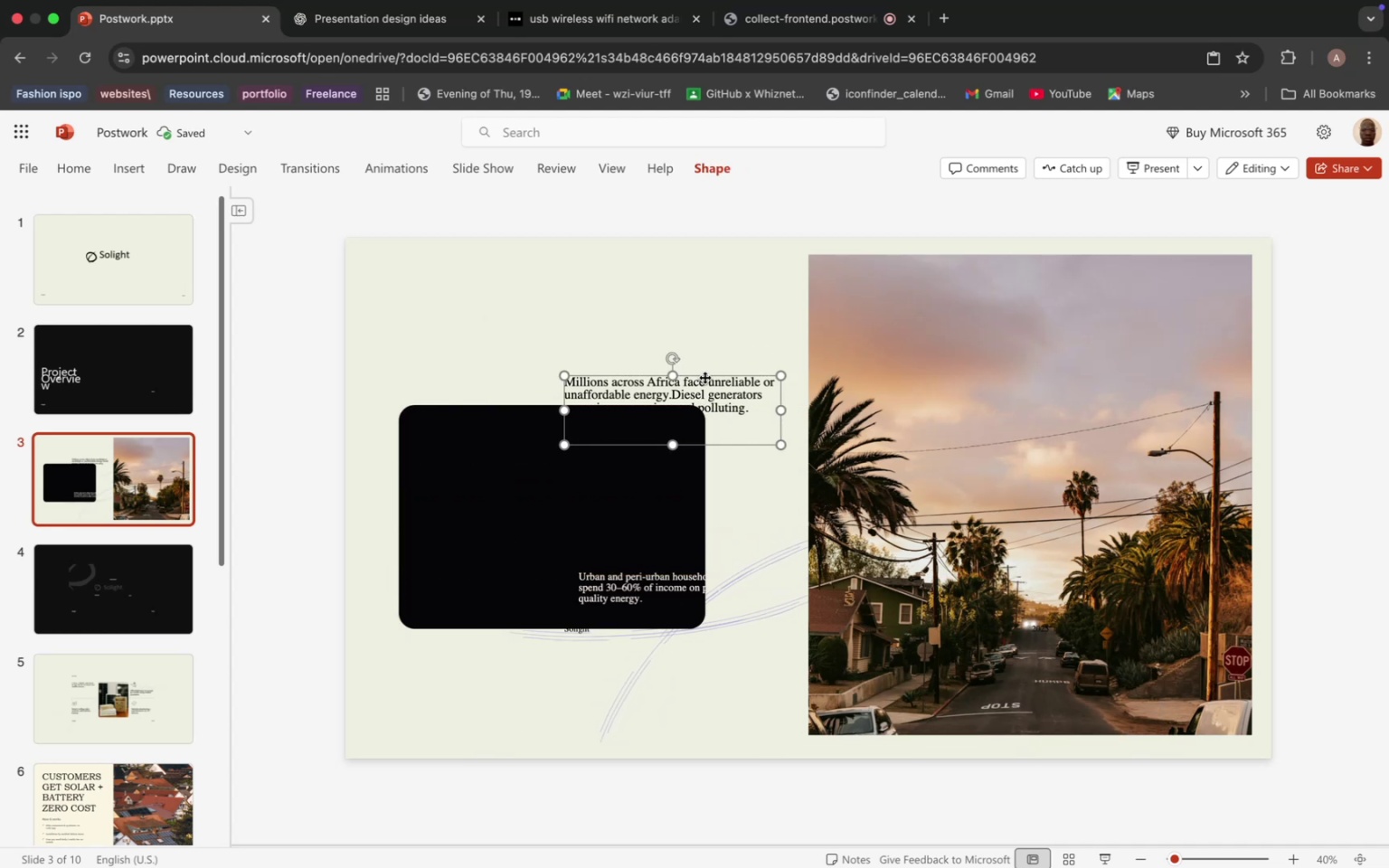 
left_click_drag(start_coordinate=[704, 377], to_coordinate=[538, 282])
 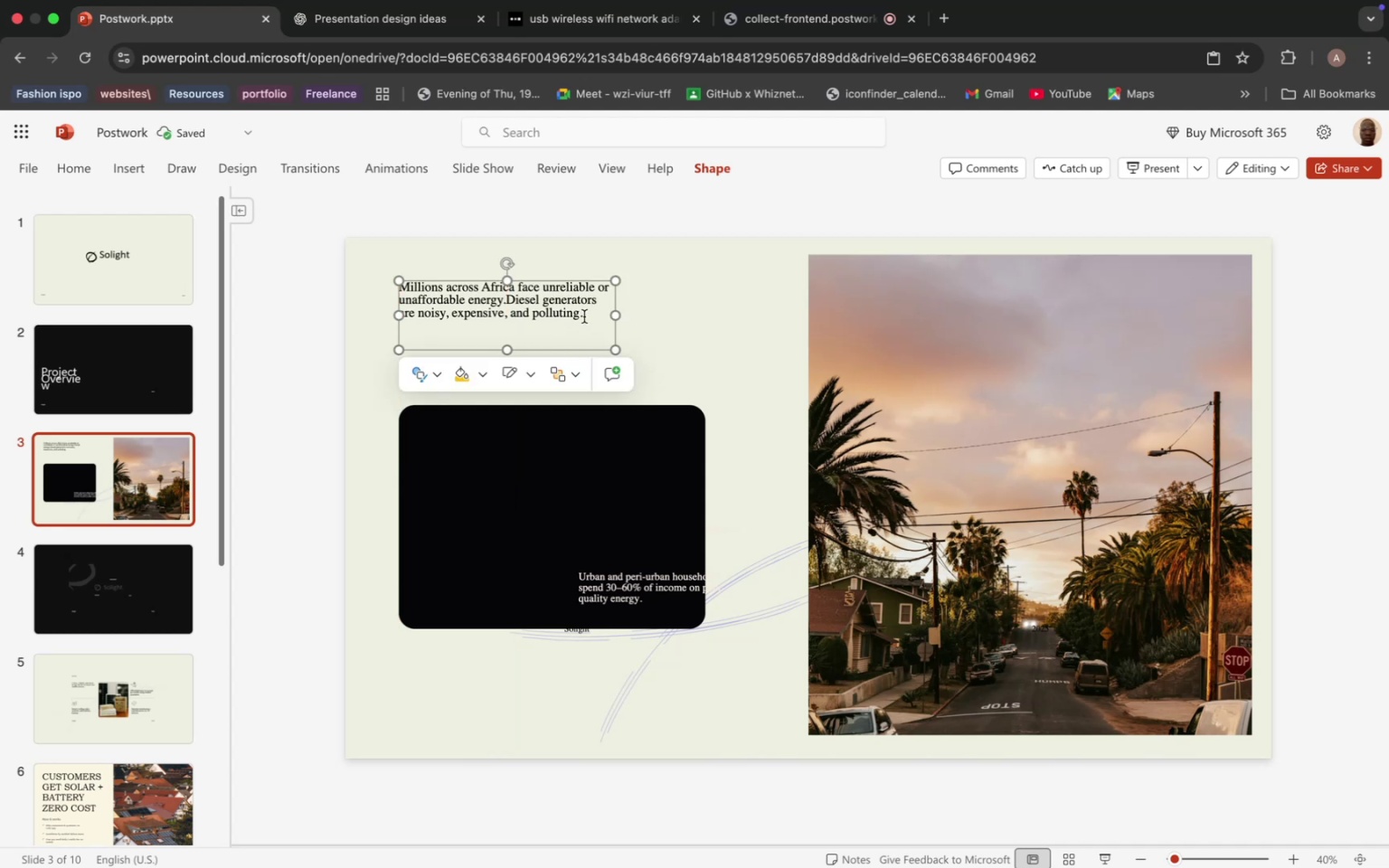 
left_click_drag(start_coordinate=[589, 316], to_coordinate=[414, 307])
 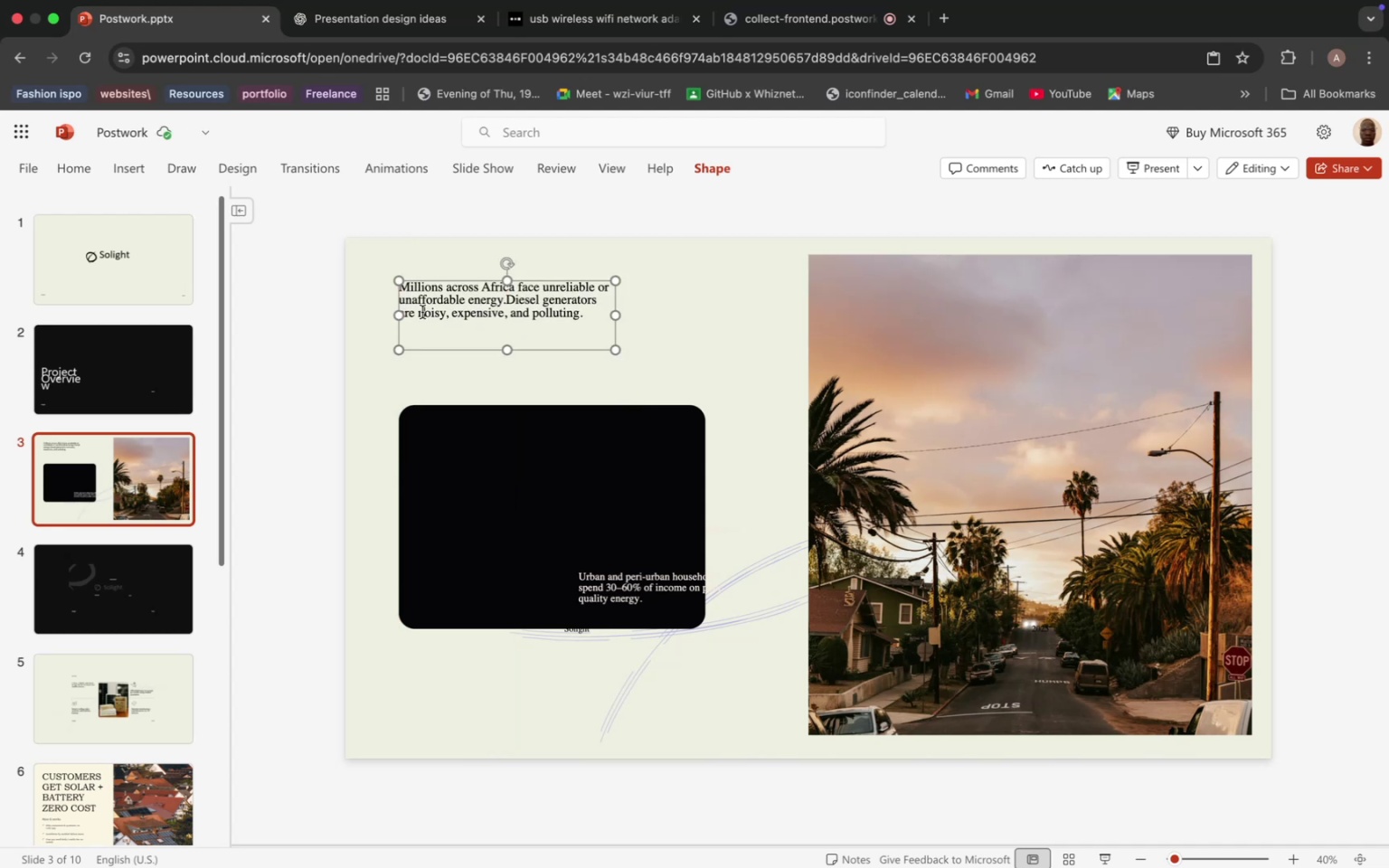 
left_click([422, 312])
 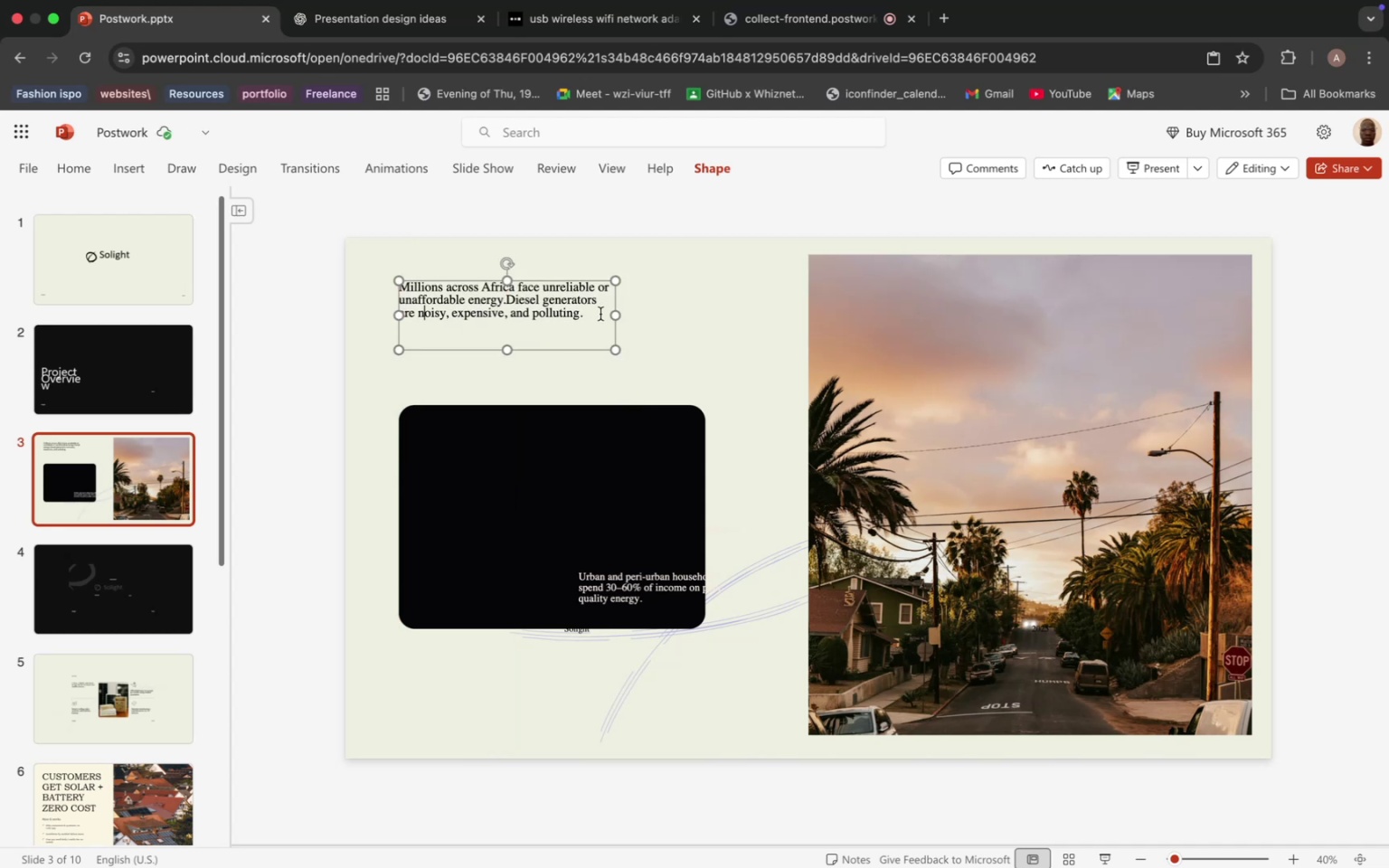 
left_click_drag(start_coordinate=[600, 314], to_coordinate=[382, 286])
 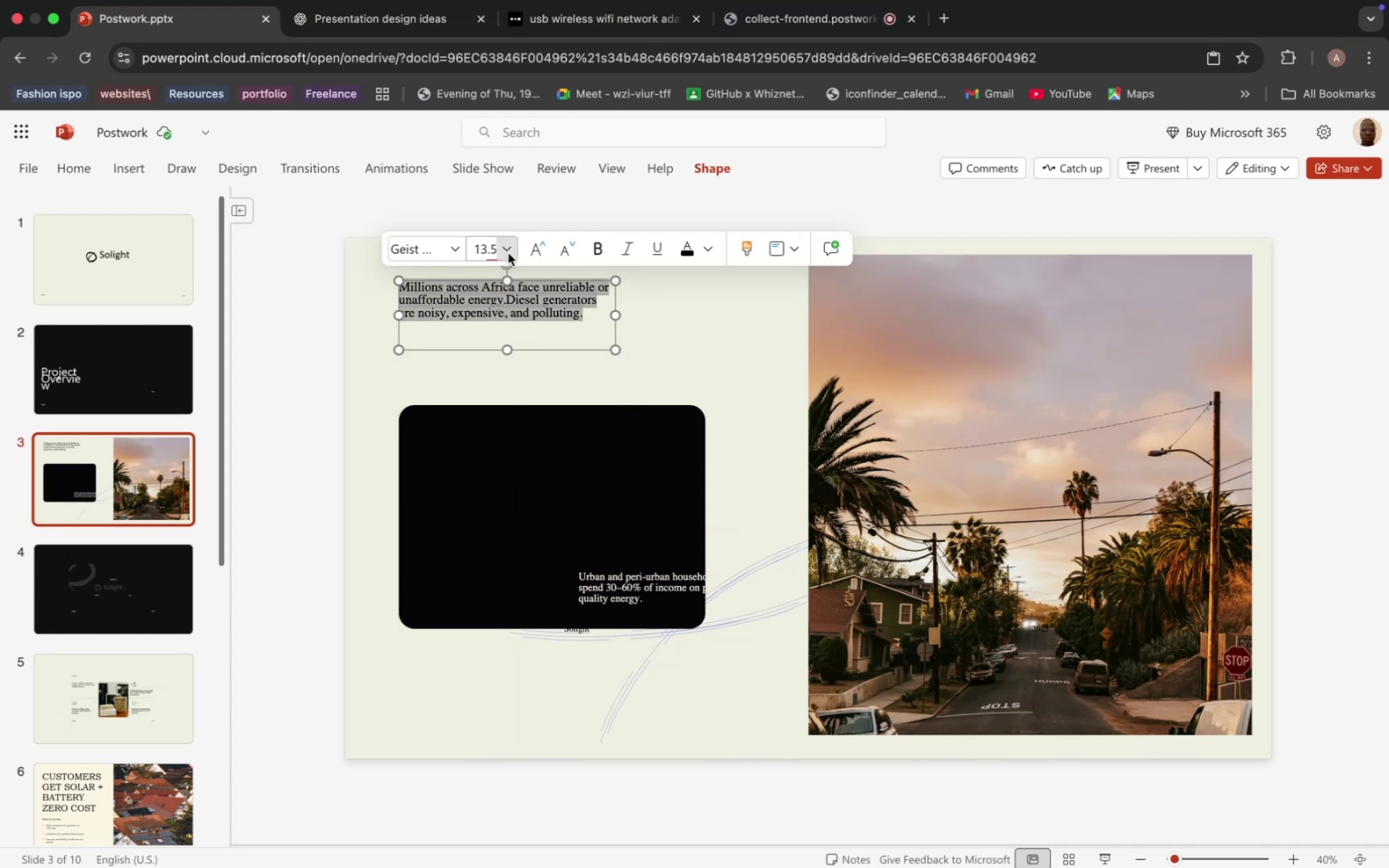 
left_click([508, 253])
 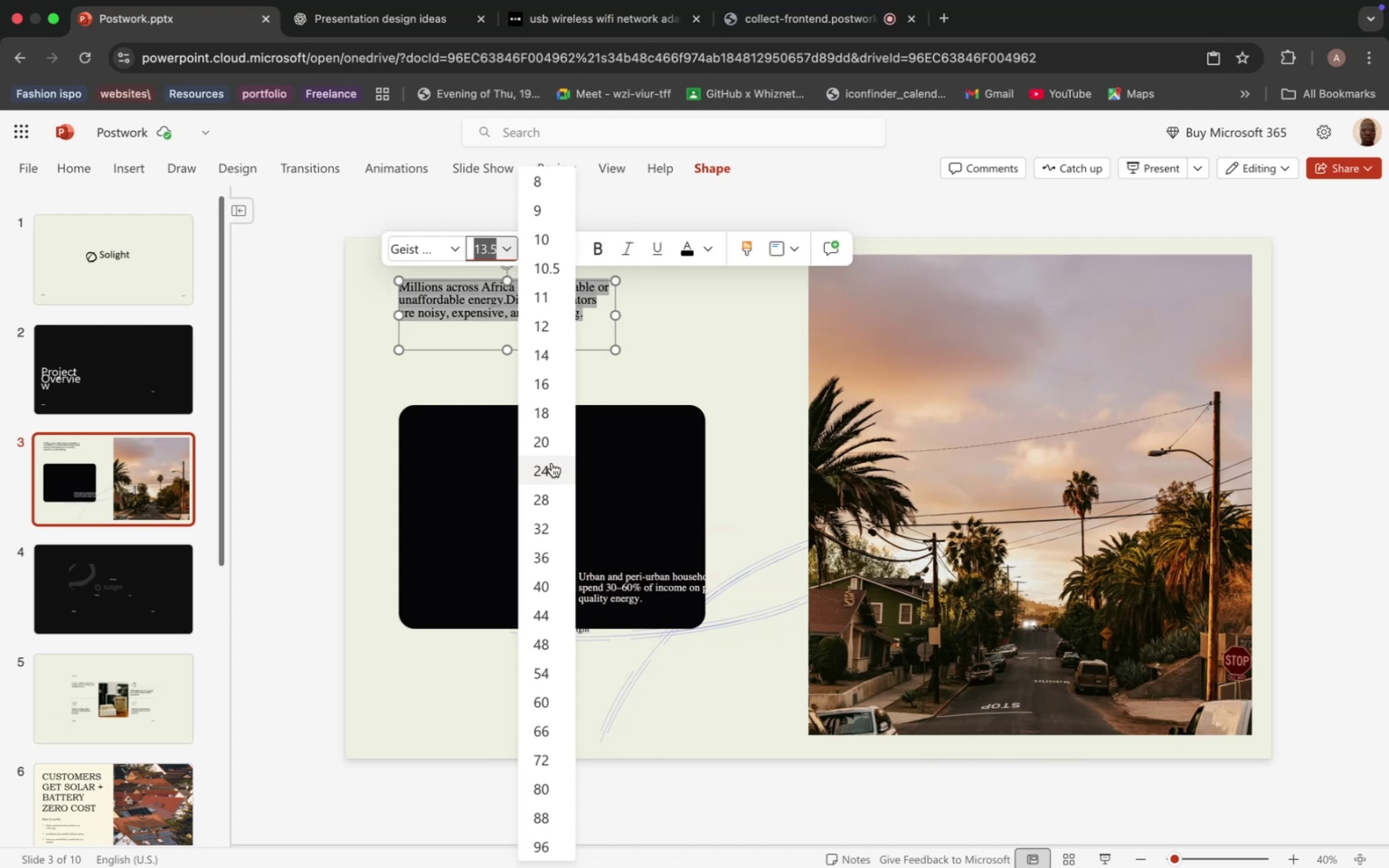 
left_click([552, 463])
 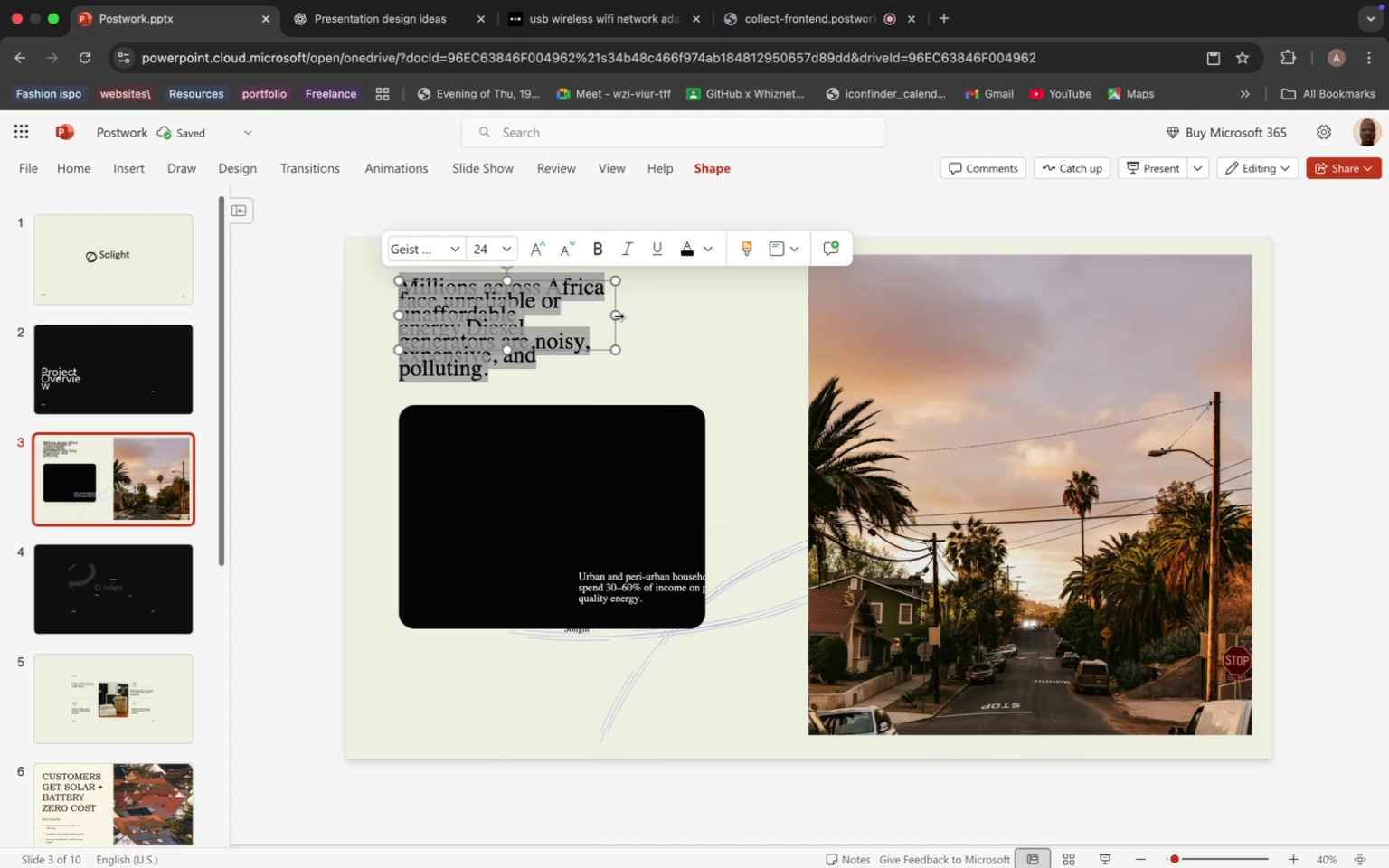 
left_click_drag(start_coordinate=[618, 316], to_coordinate=[693, 312])
 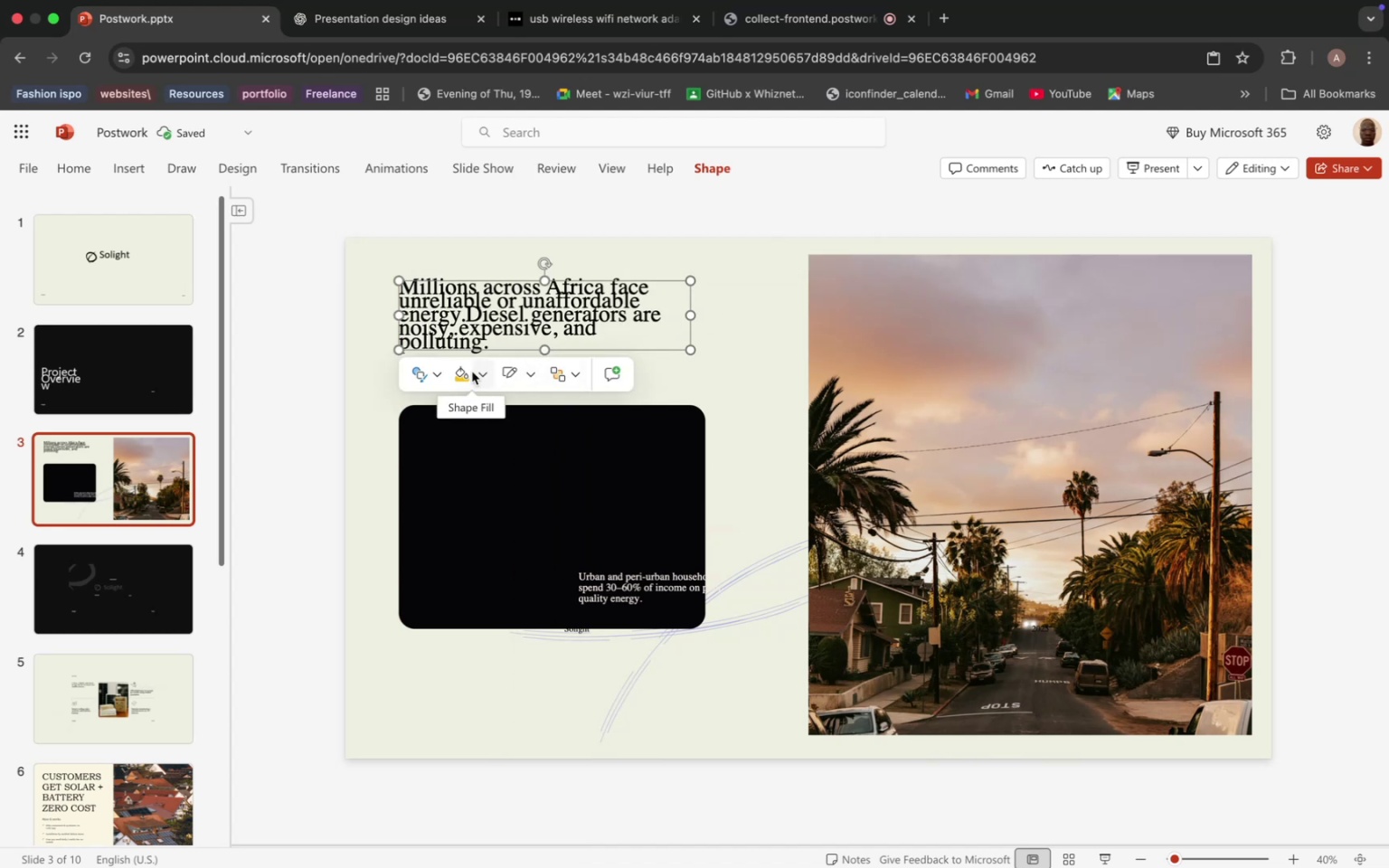 
left_click([482, 375])
 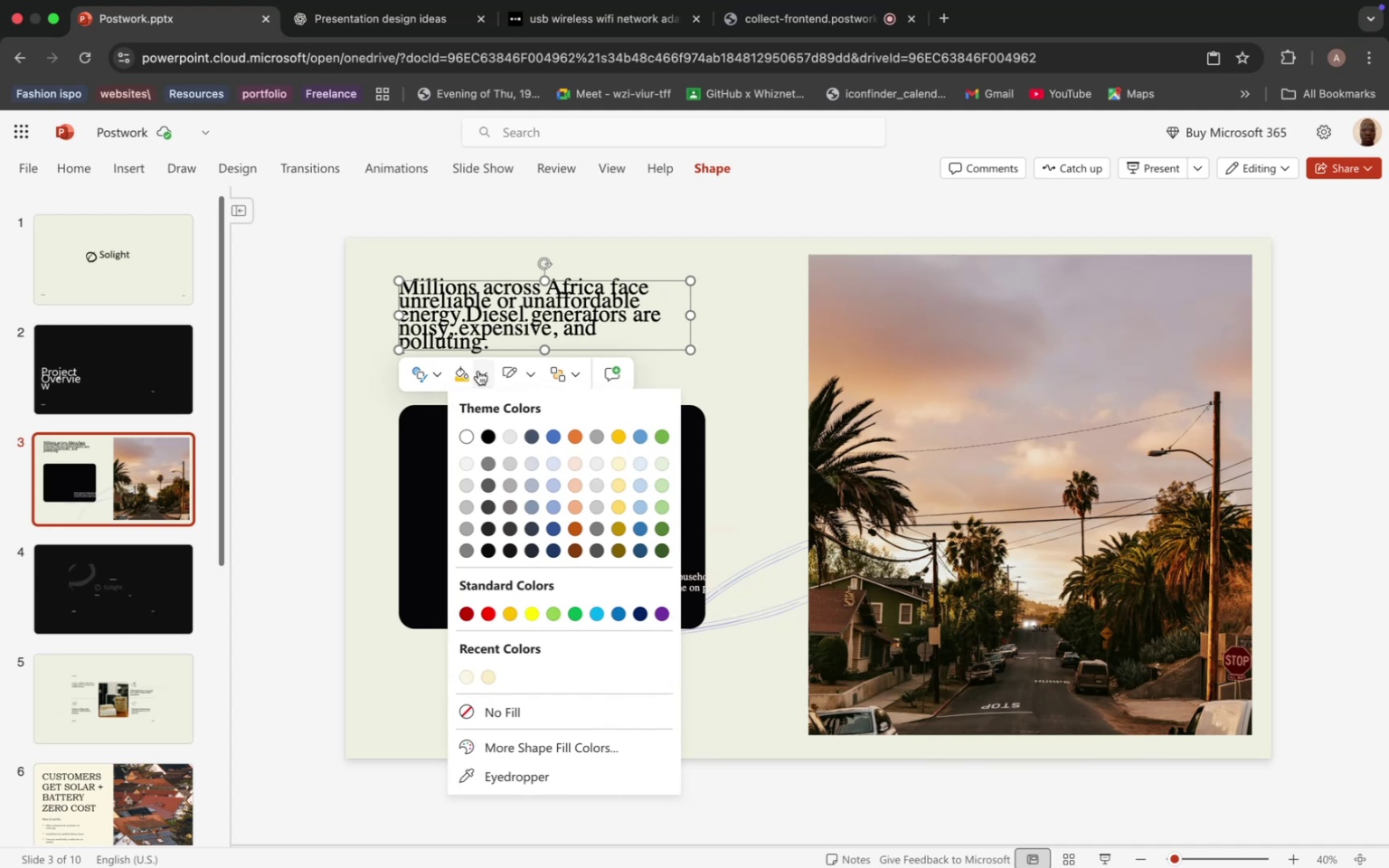 
mouse_move([452, 390])
 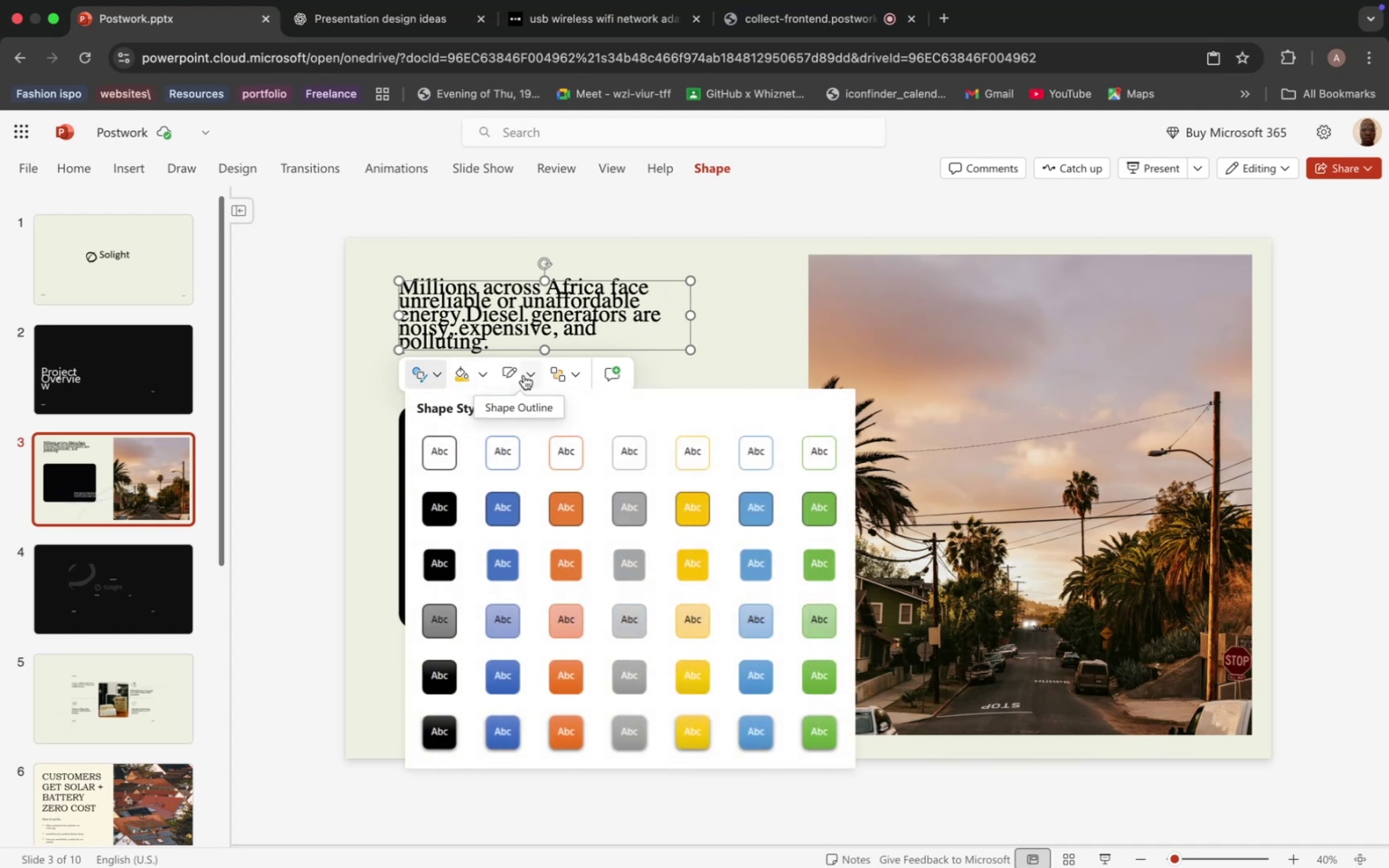 
mouse_move([509, 370])
 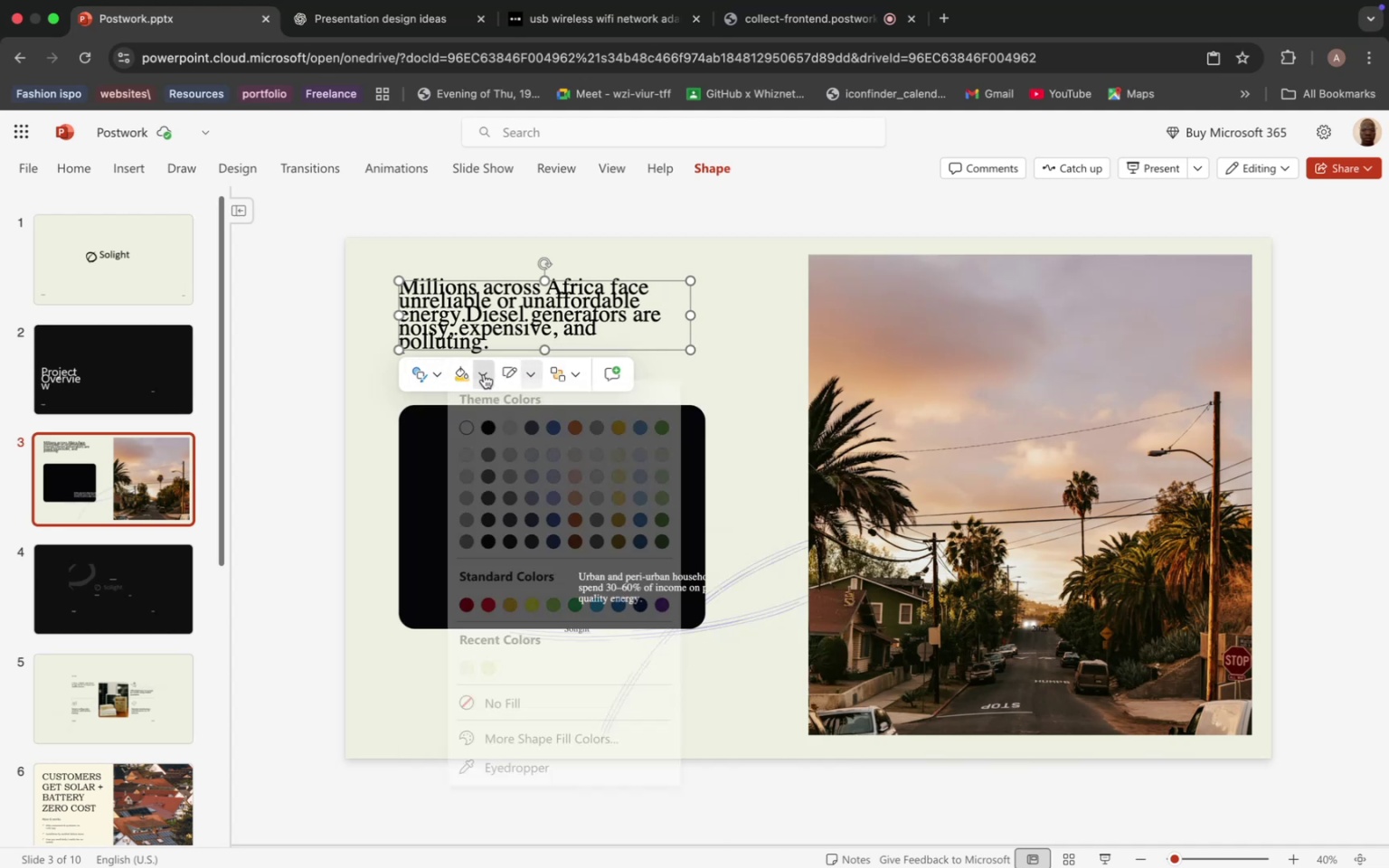 
left_click([484, 374])
 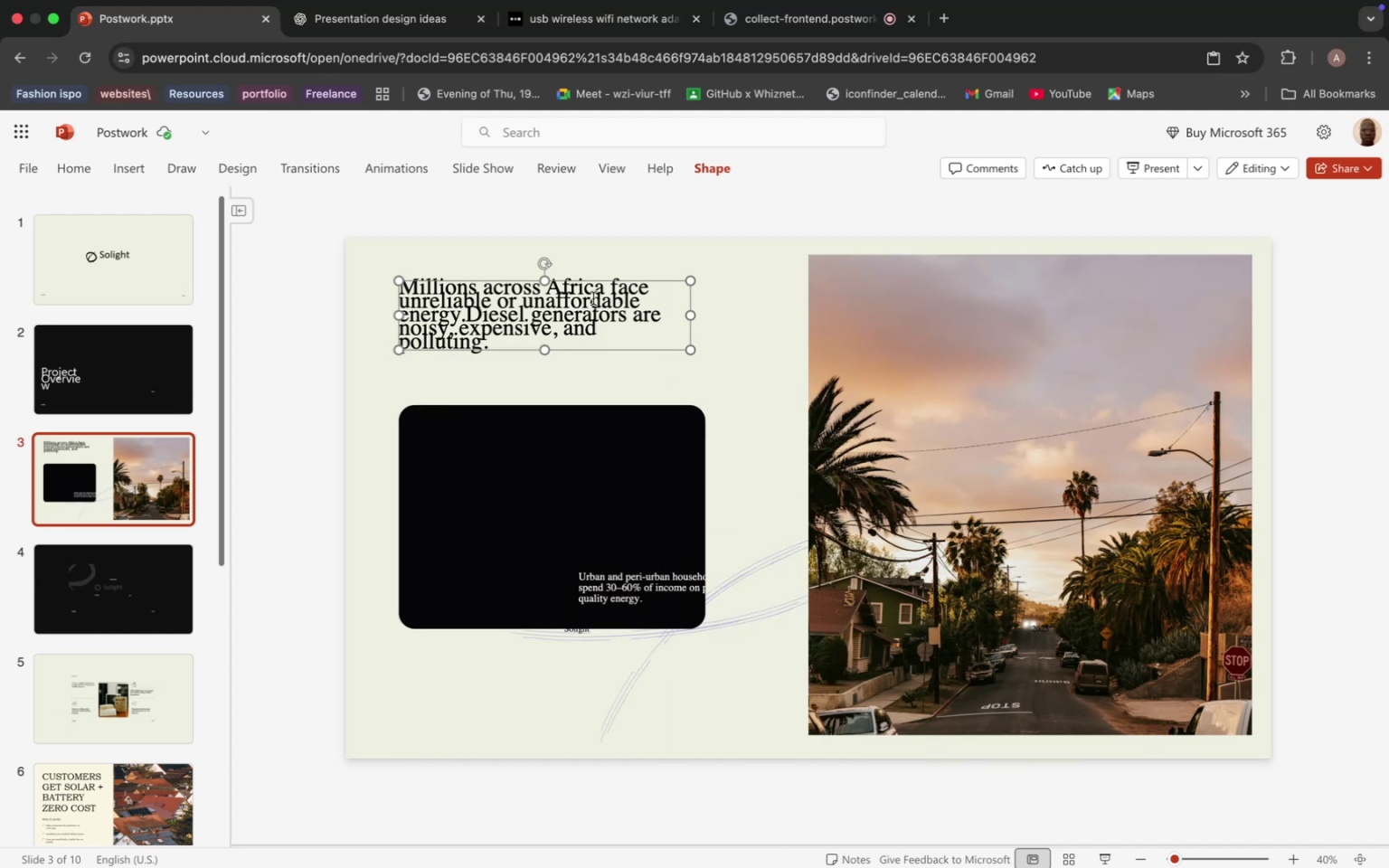 
left_click([593, 298])
 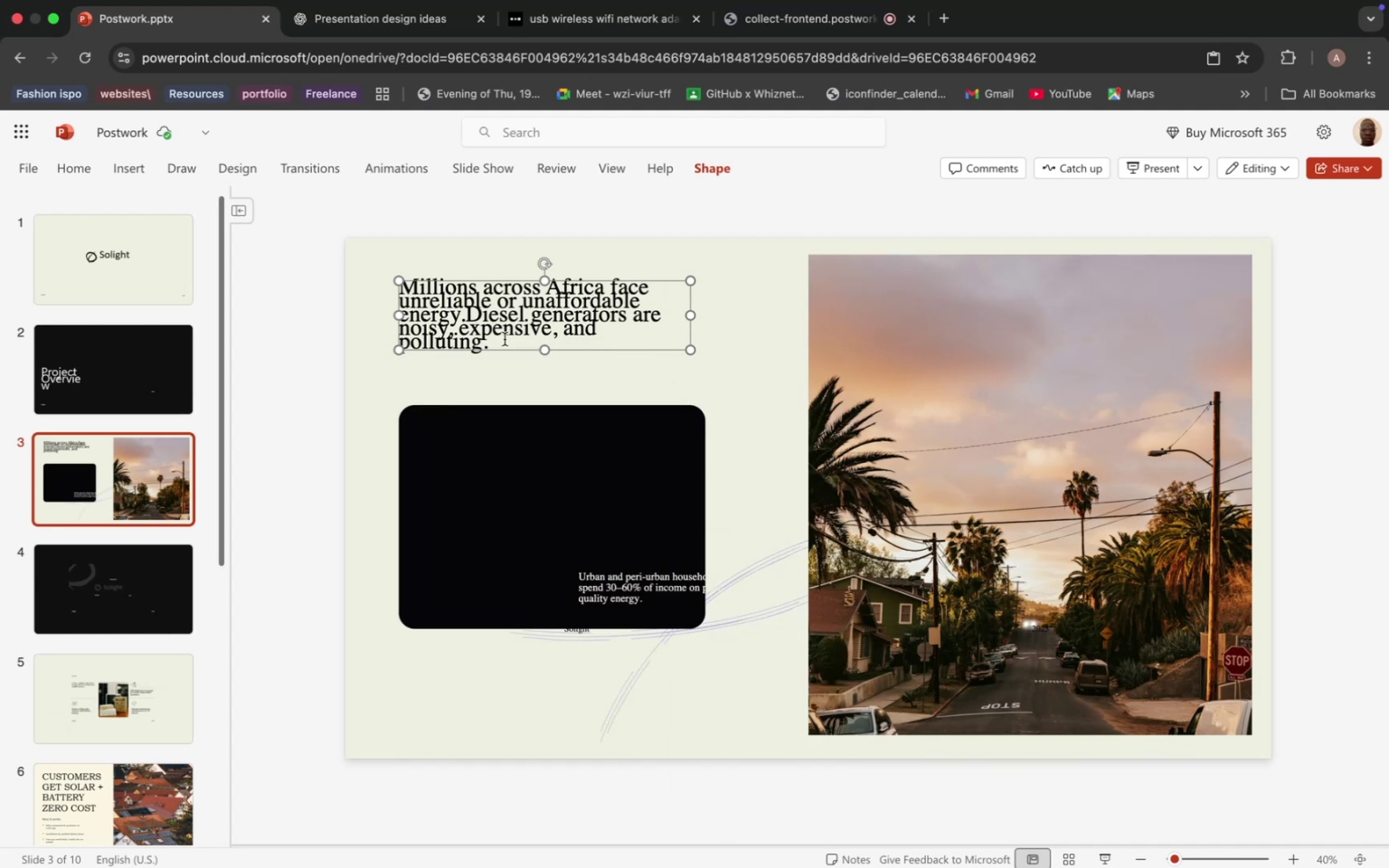 
left_click_drag(start_coordinate=[505, 339], to_coordinate=[394, 287])
 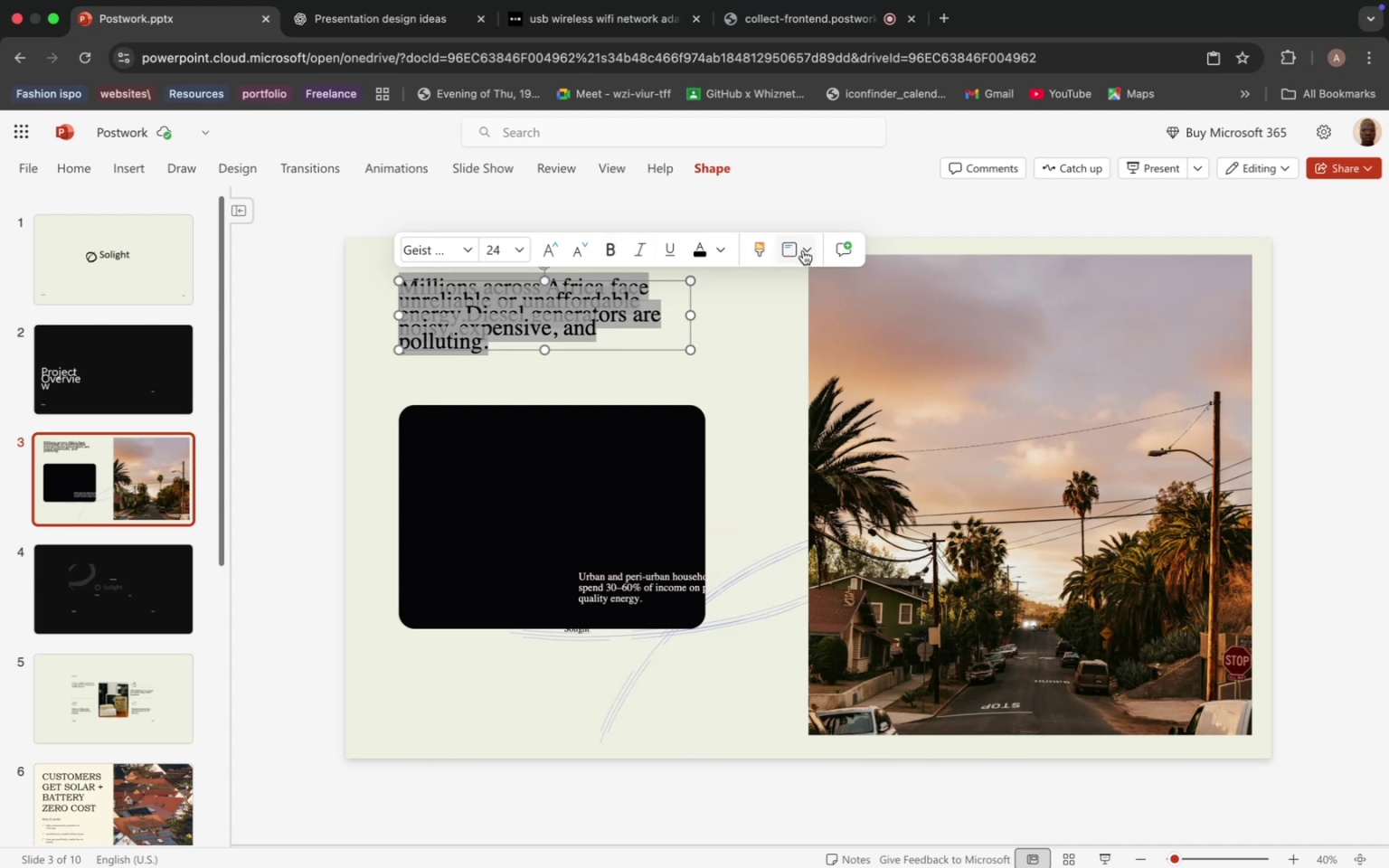 
left_click([807, 250])
 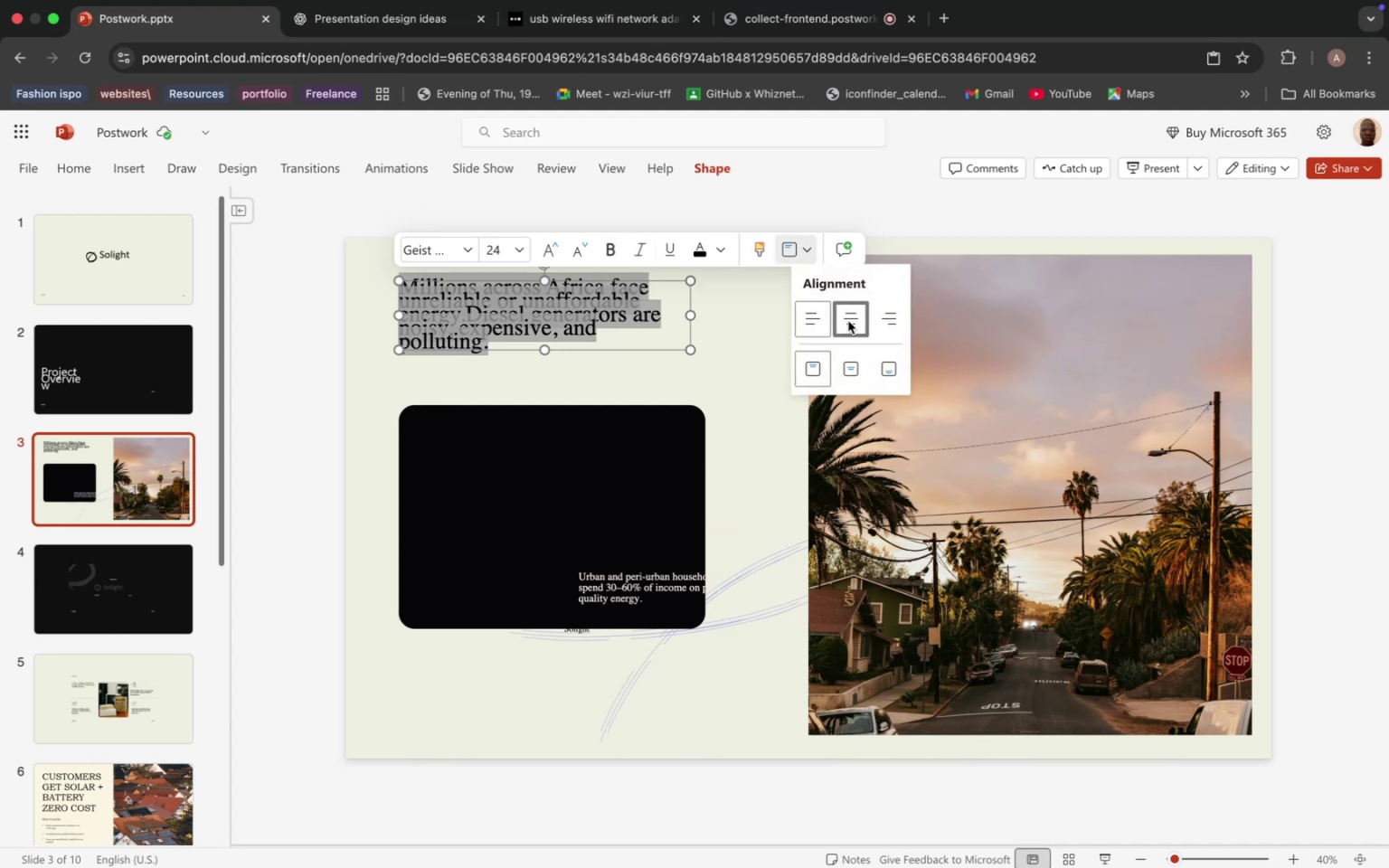 
left_click([848, 321])
 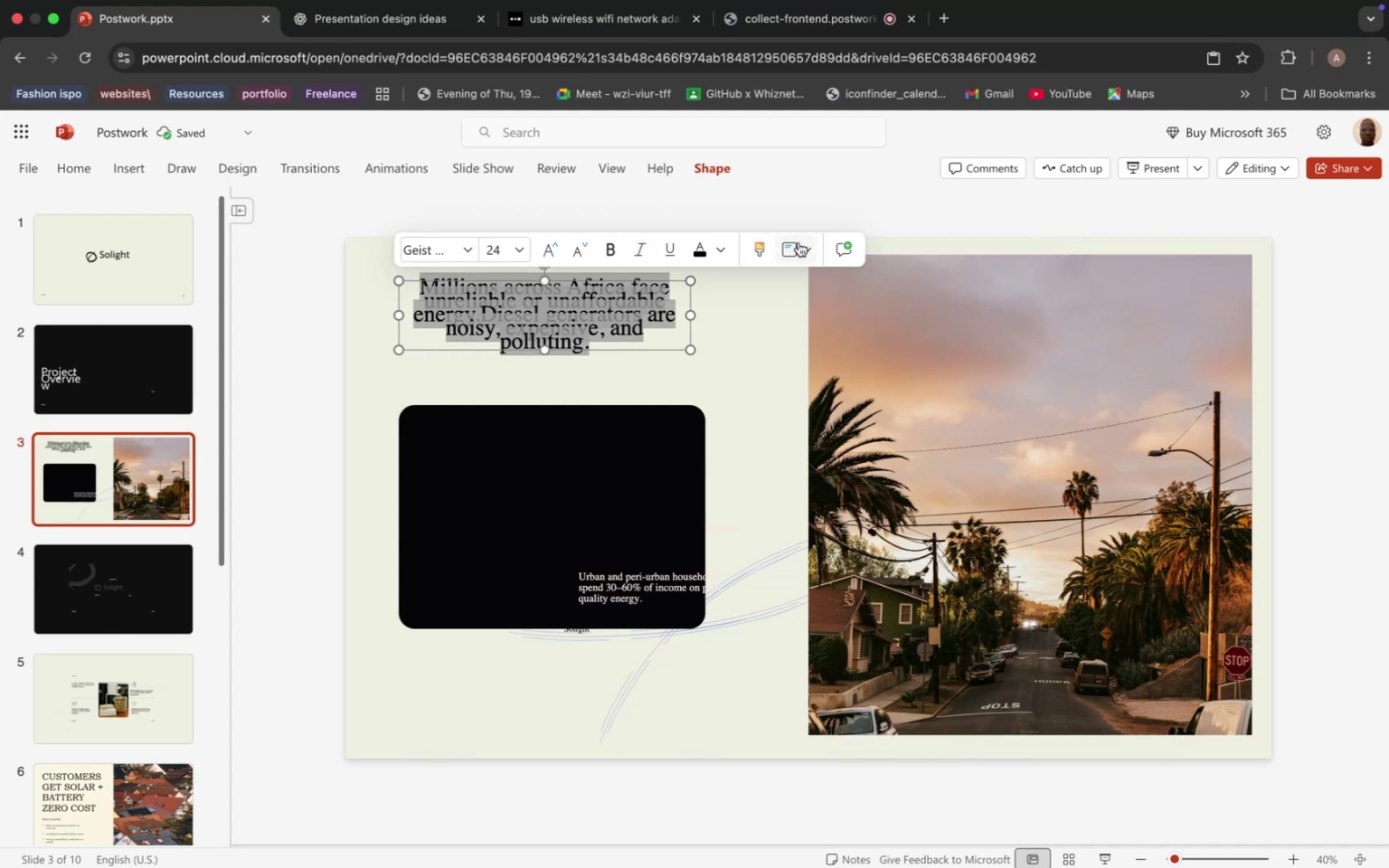 
left_click([800, 243])
 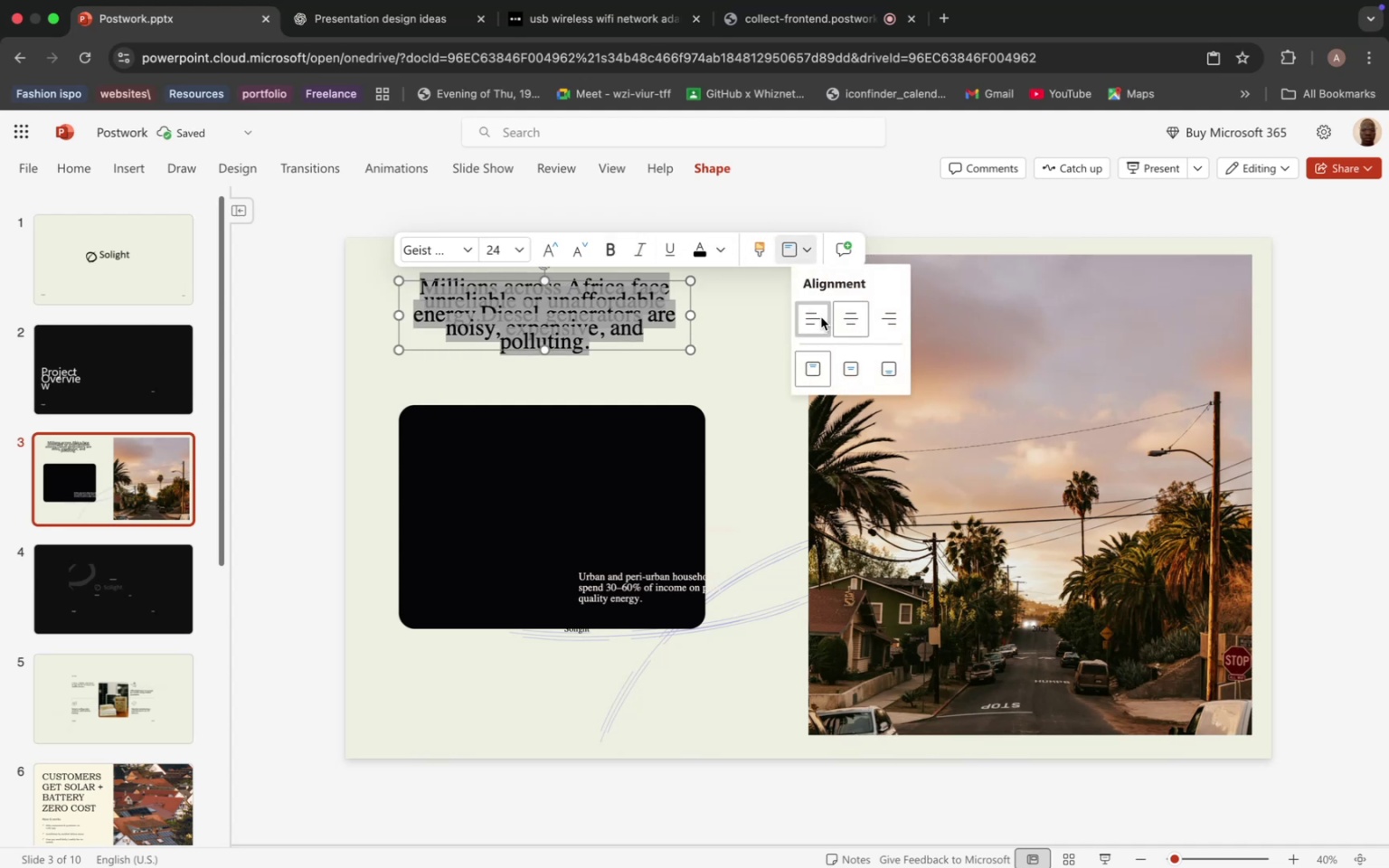 
left_click([821, 317])
 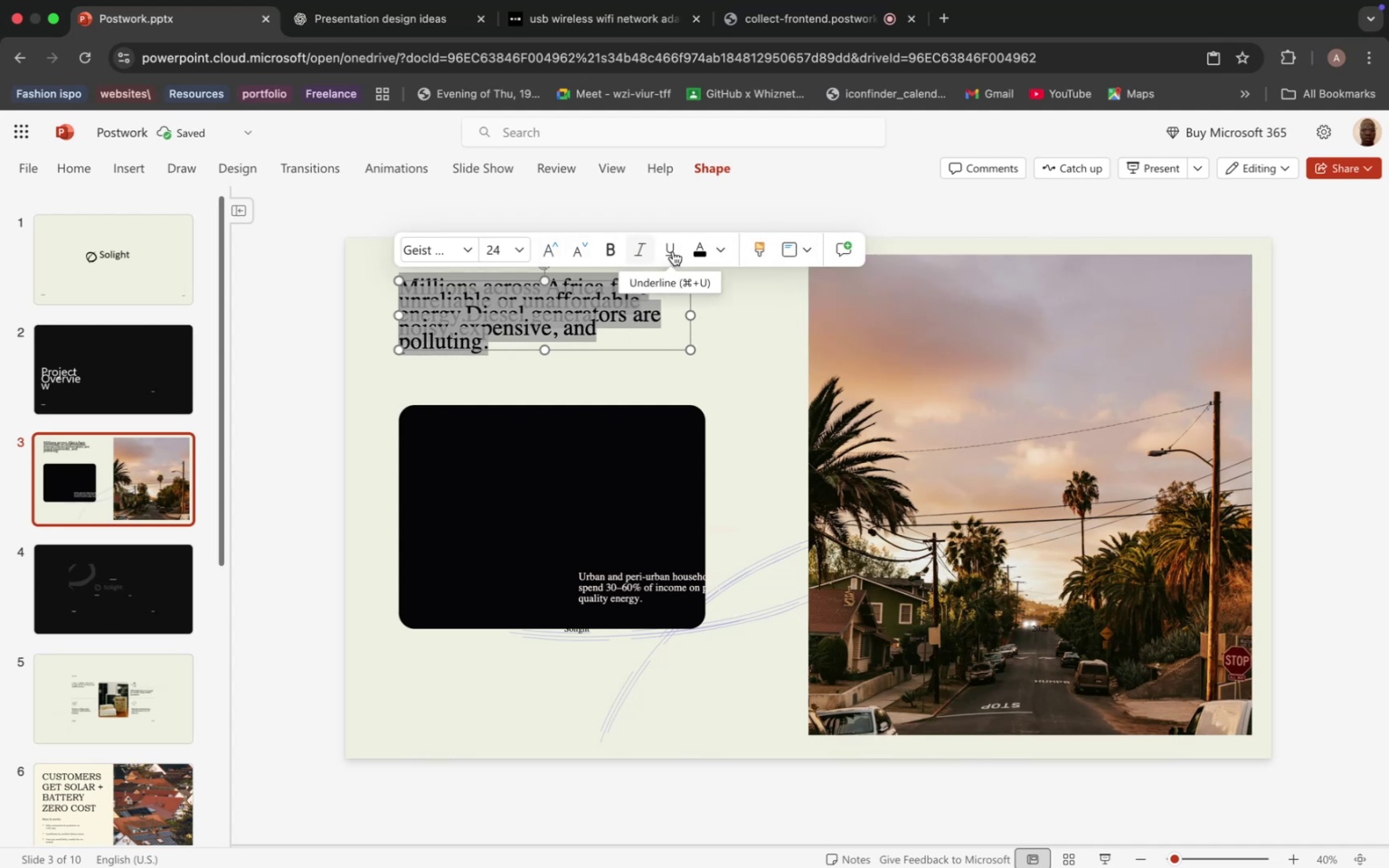 
left_click([736, 245])
 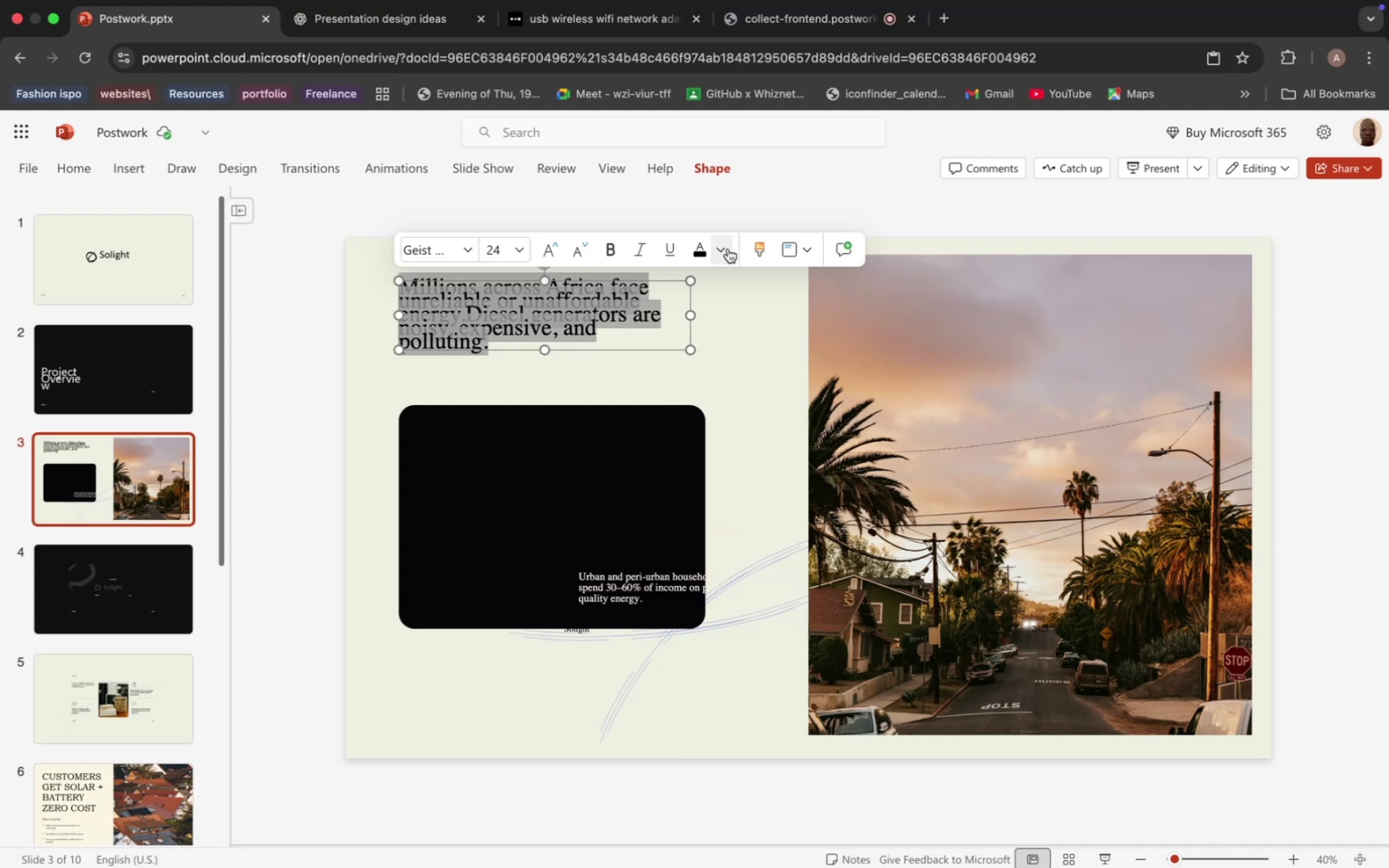 
left_click([728, 249])
 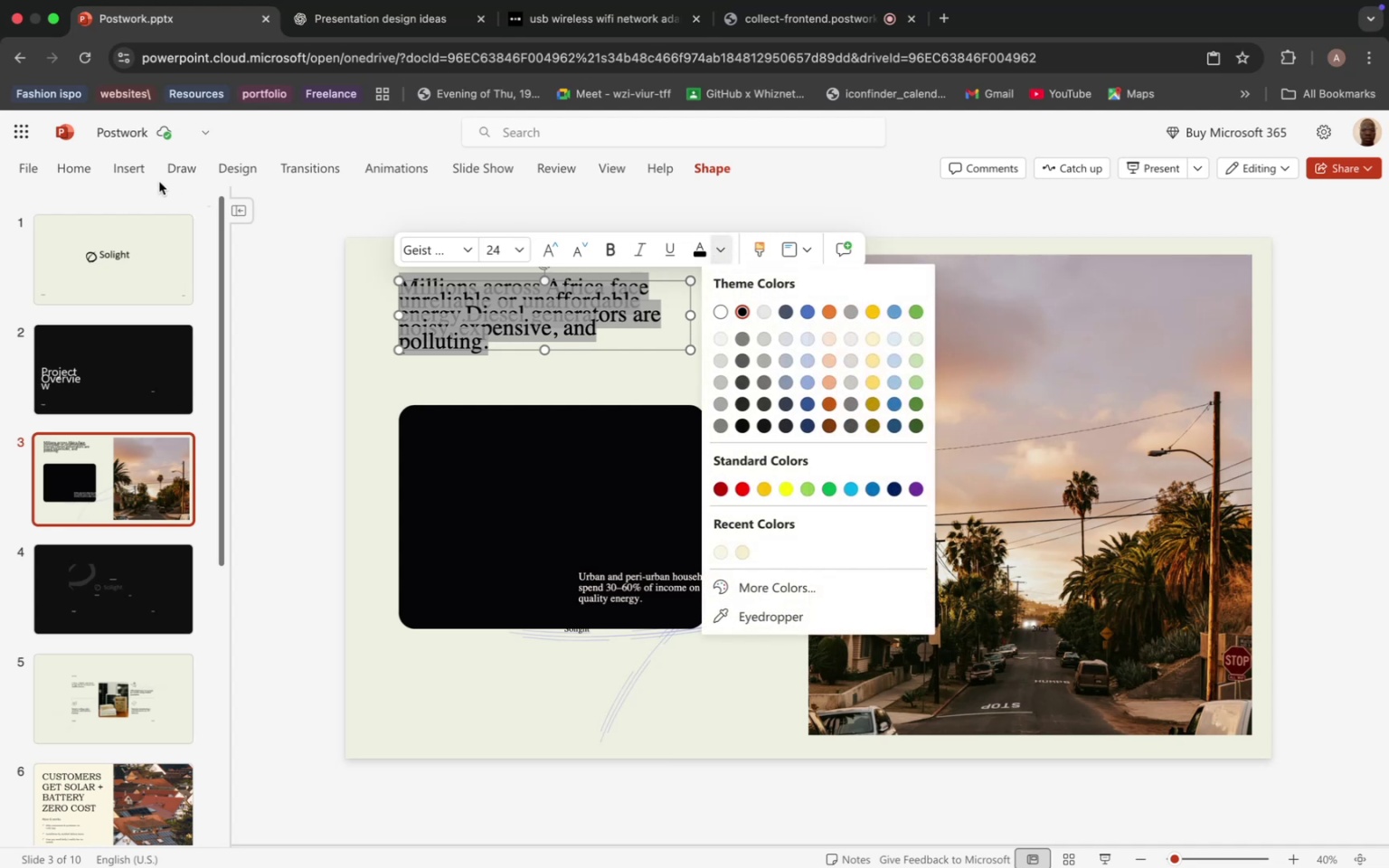 
left_click([146, 176])
 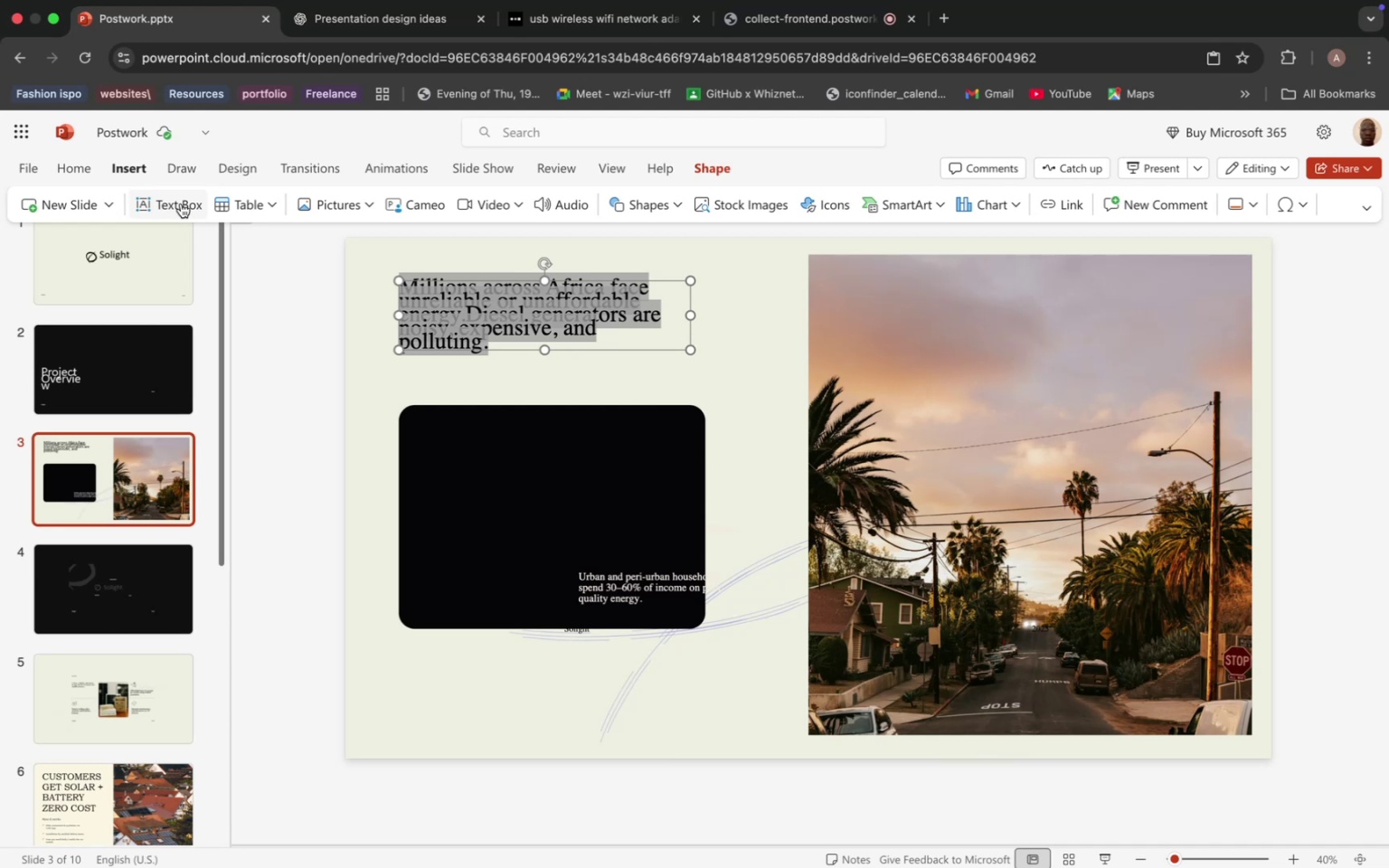 
wait(12.56)
 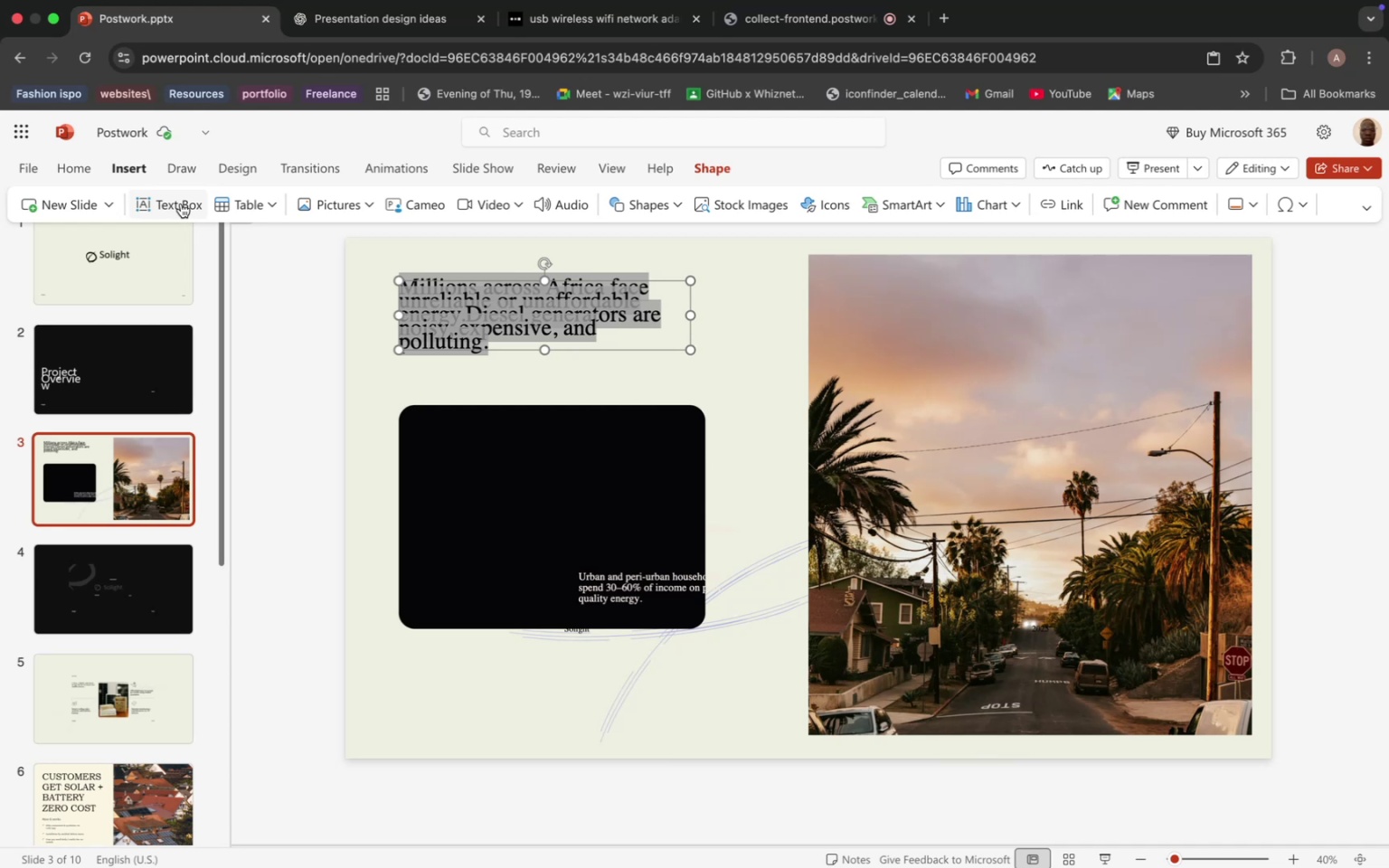 
left_click_drag(start_coordinate=[546, 348], to_coordinate=[553, 363])
 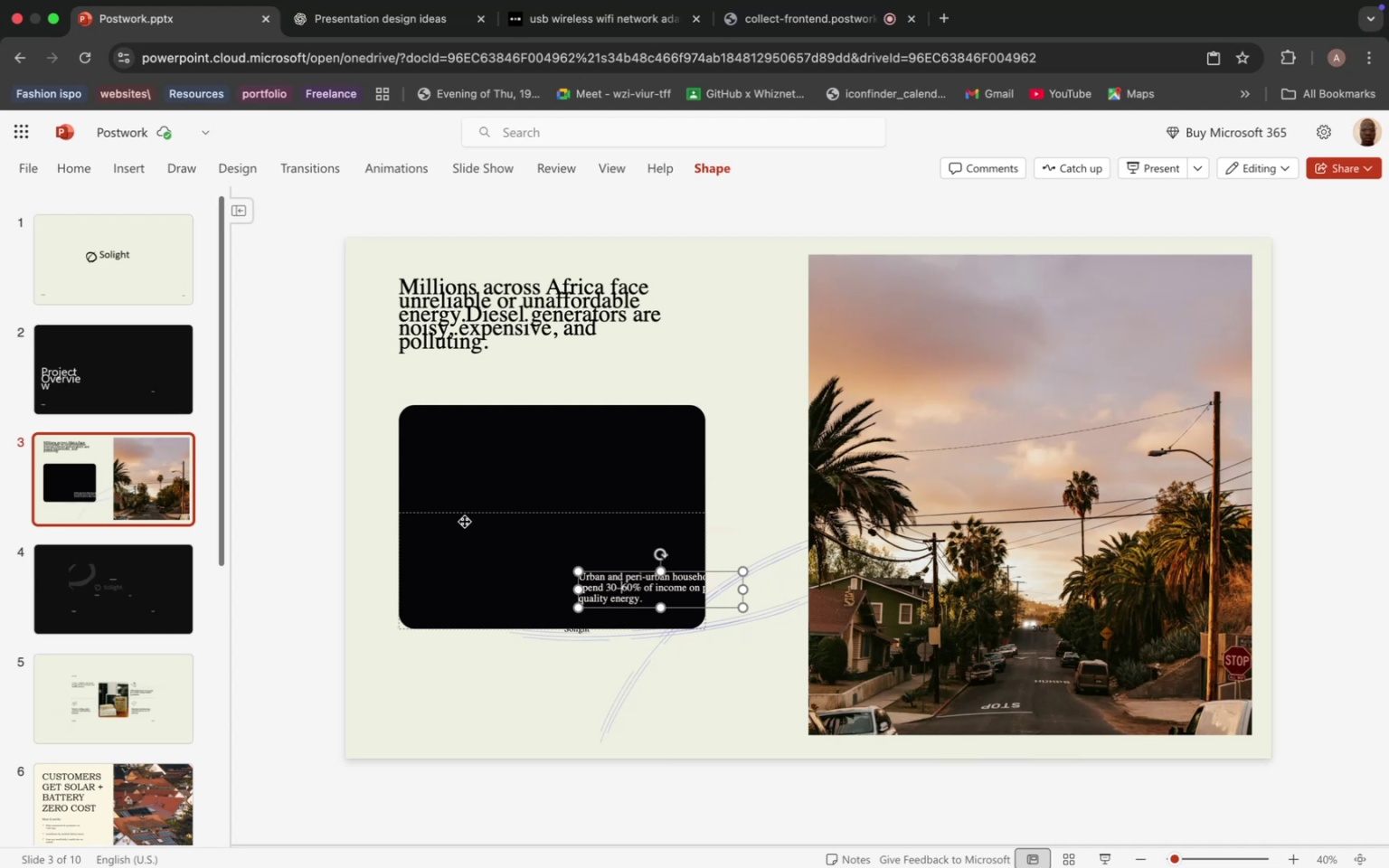 
wait(7.15)
 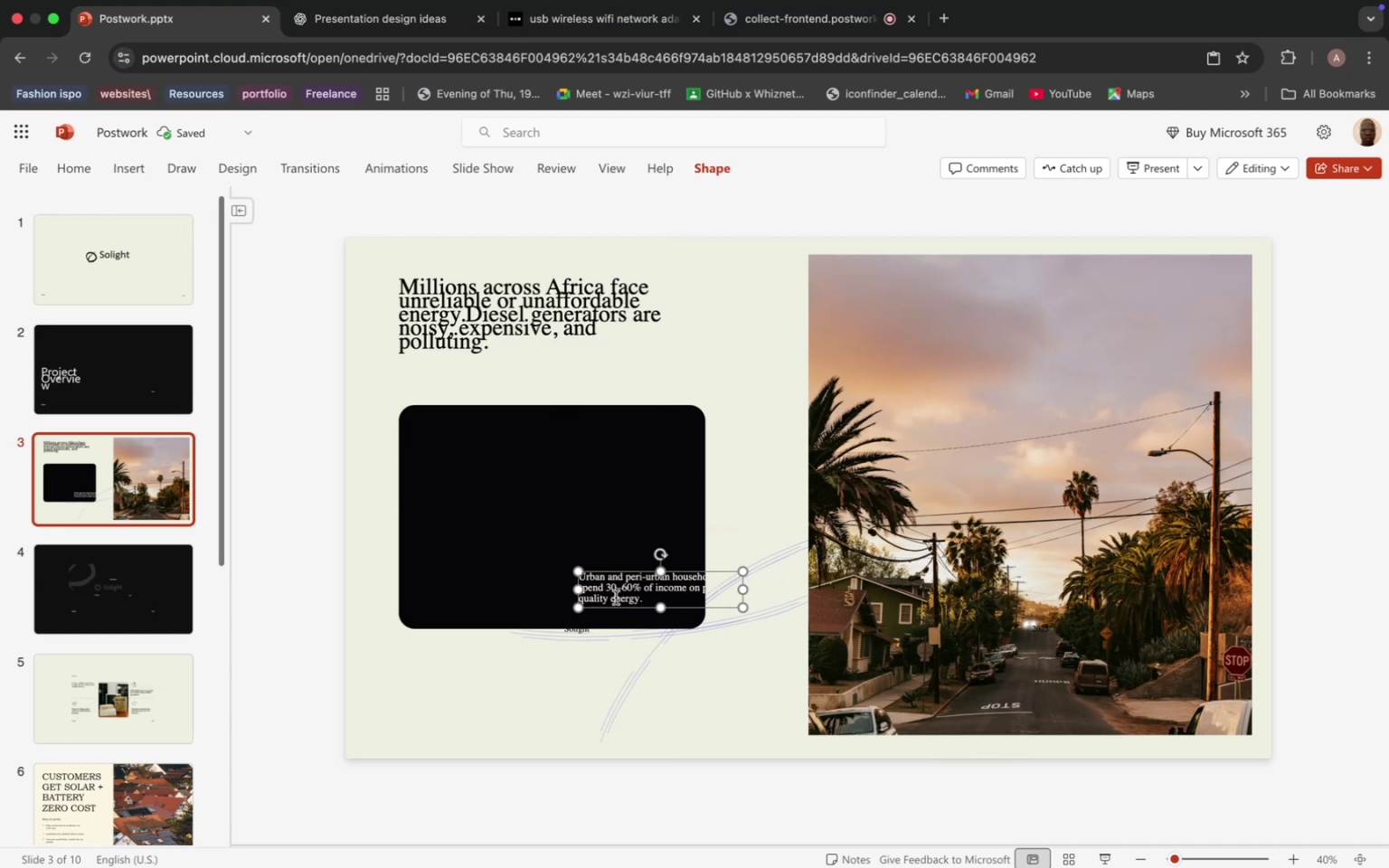 
key(Meta+Z)
 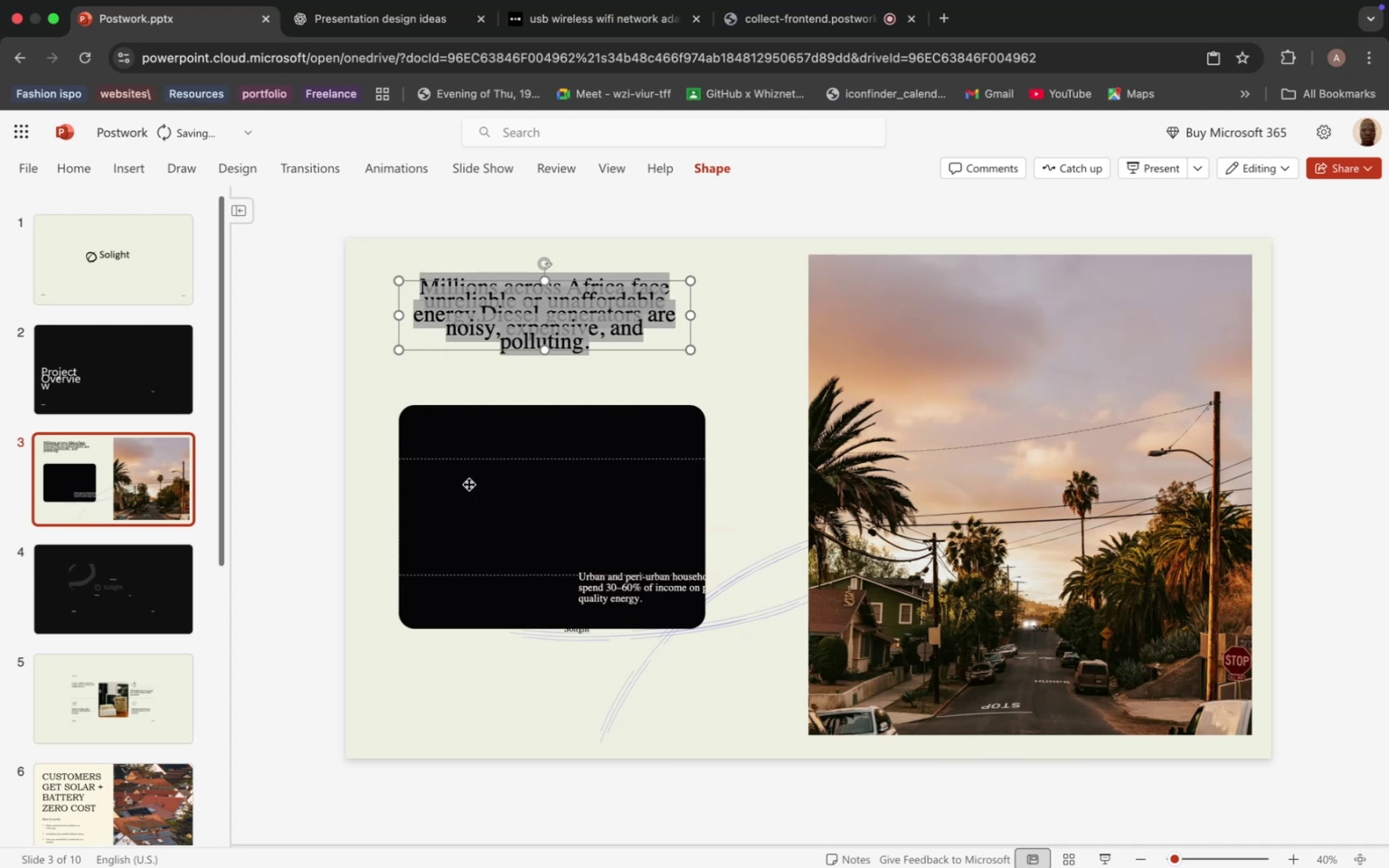 
hold_key(key=Z, duration=0.44)
 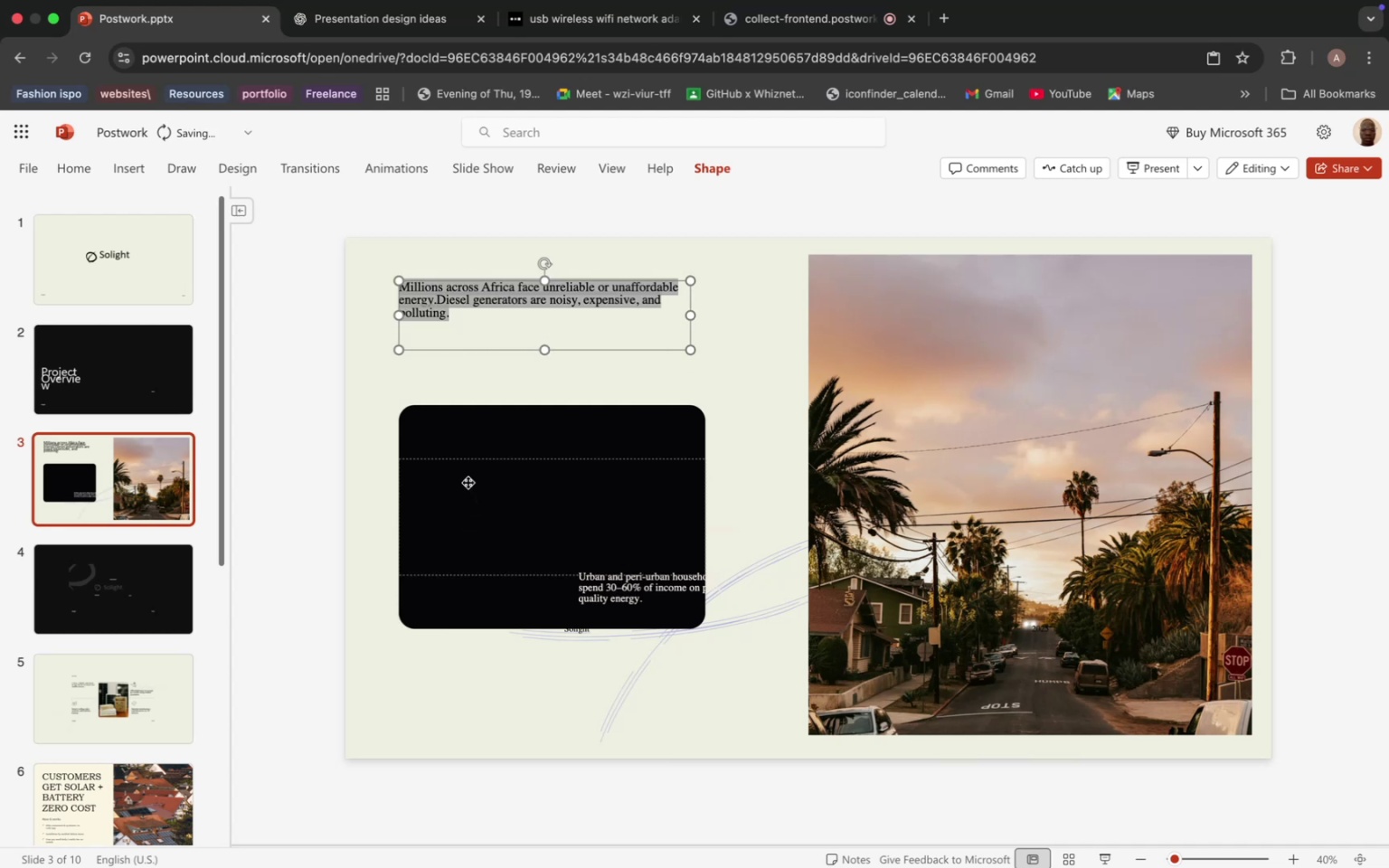 
key(Meta+Z)
 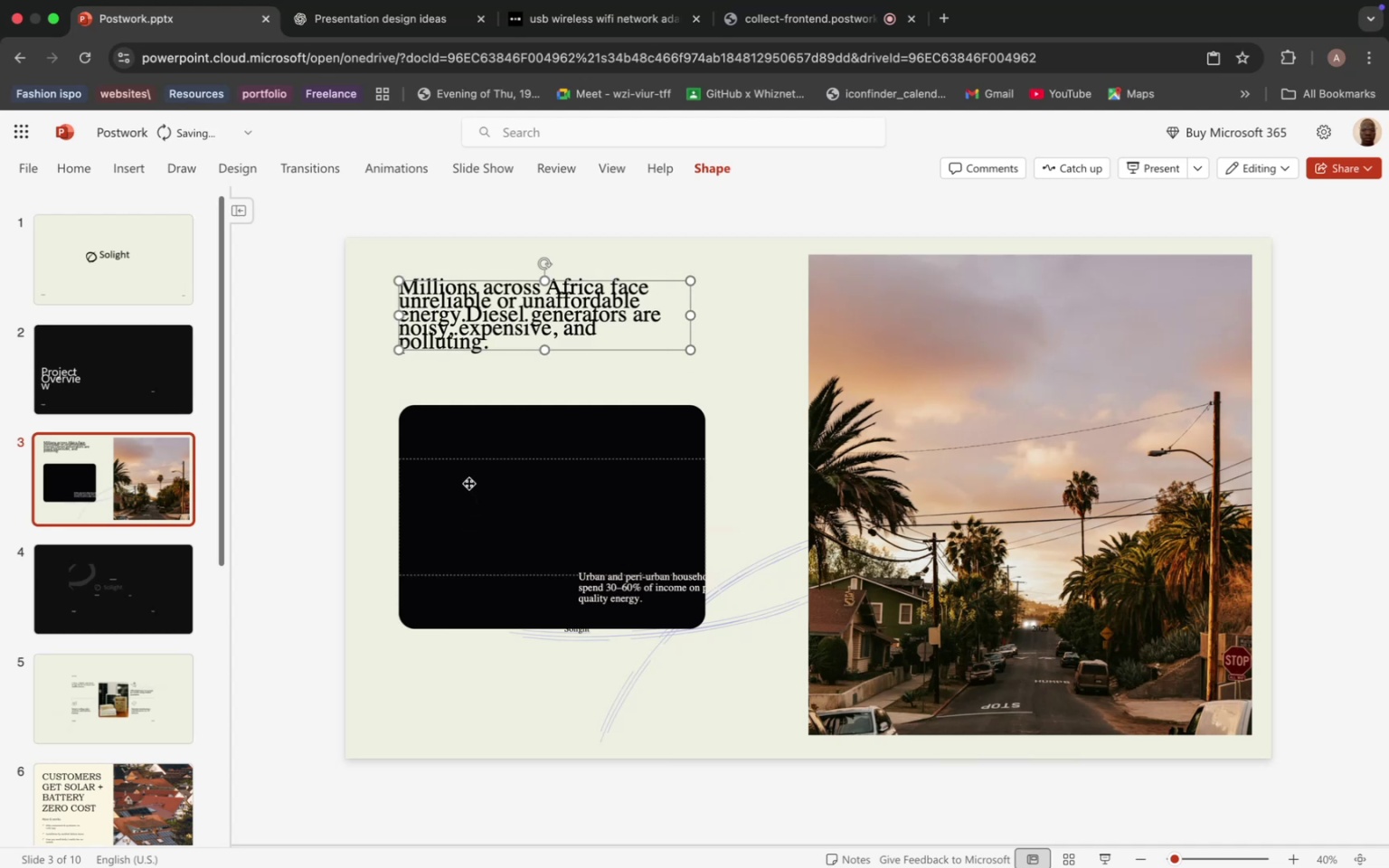 
key(Meta+Z)
 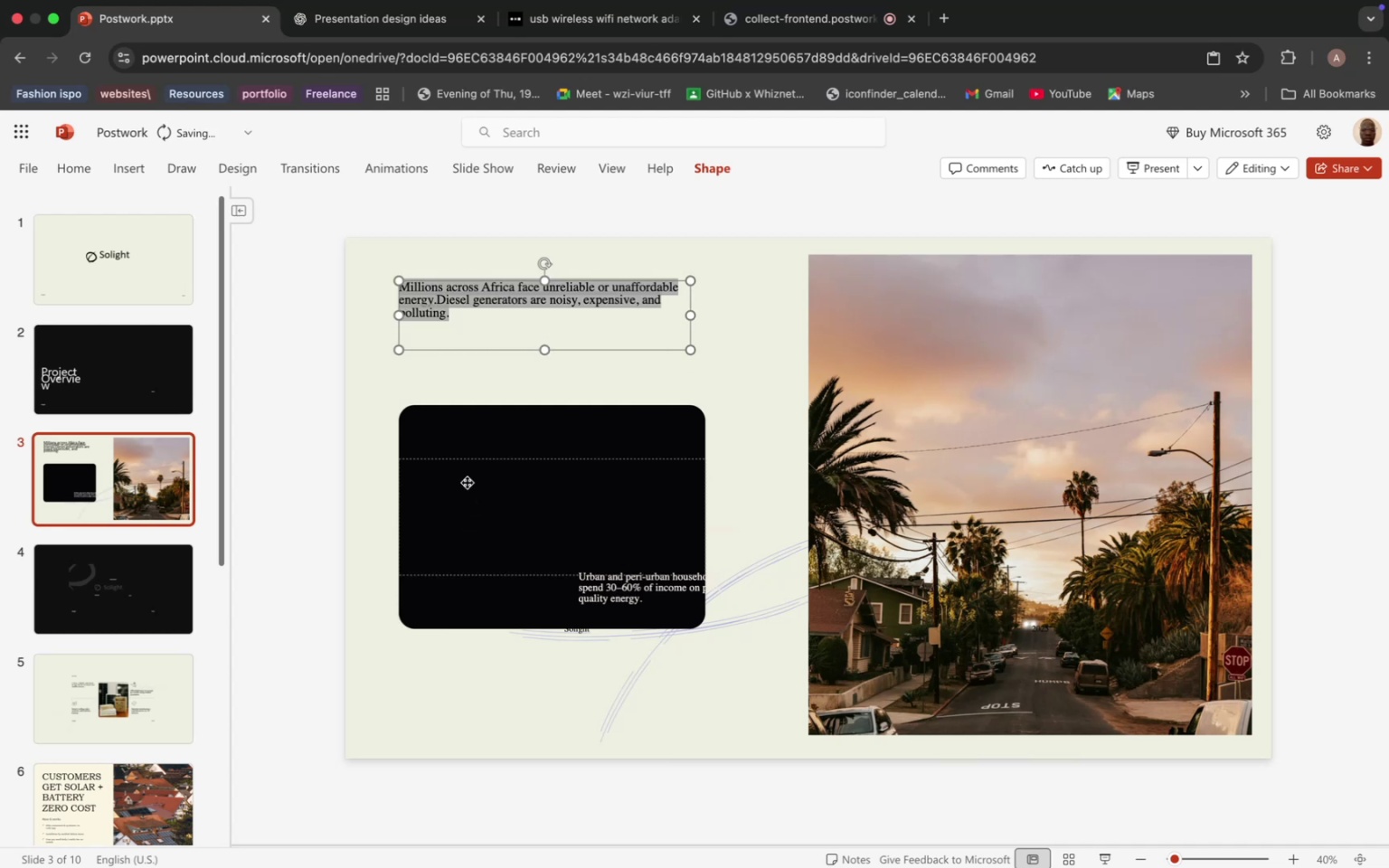 
key(Meta+Z)
 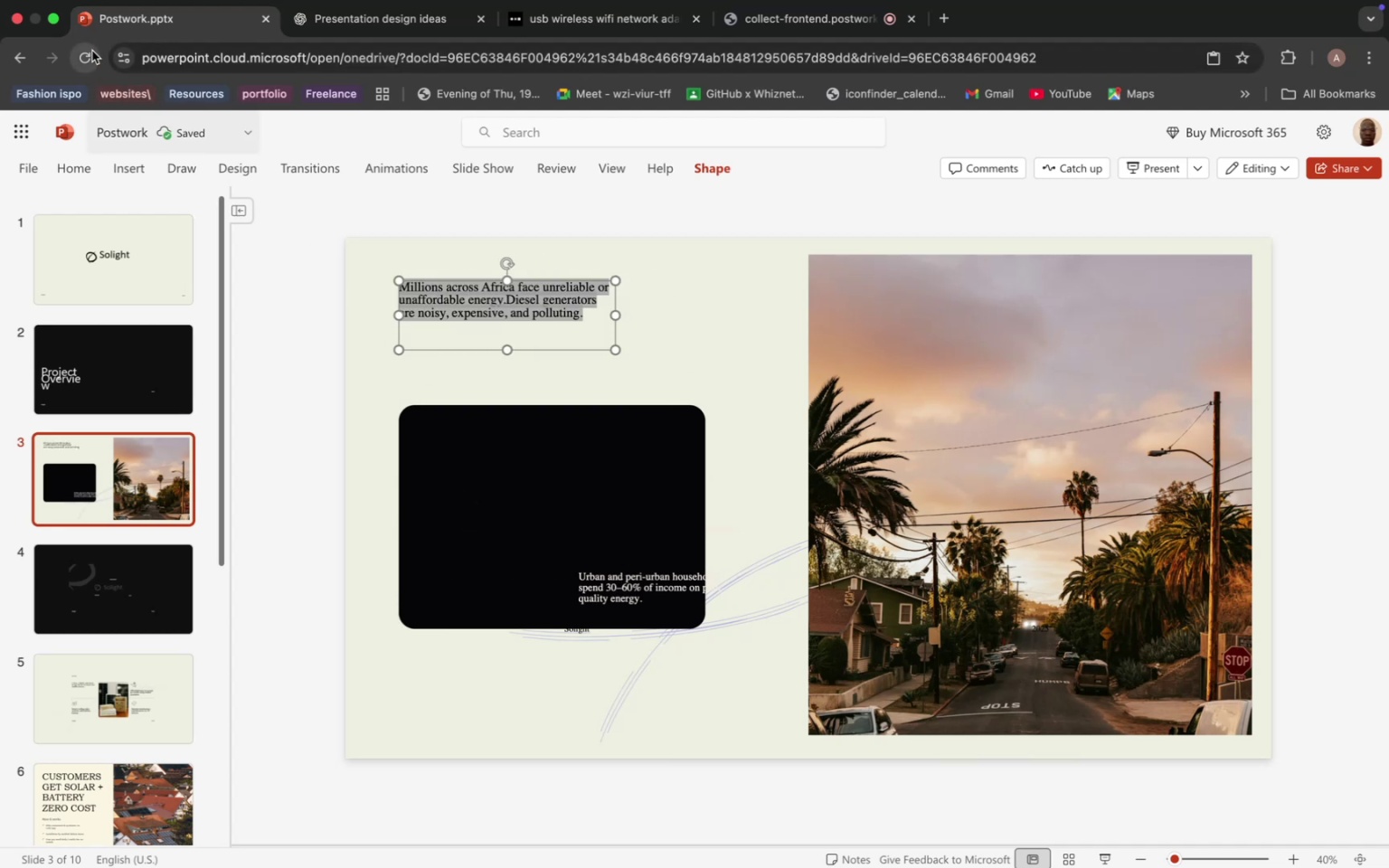 
left_click([53, 17])
 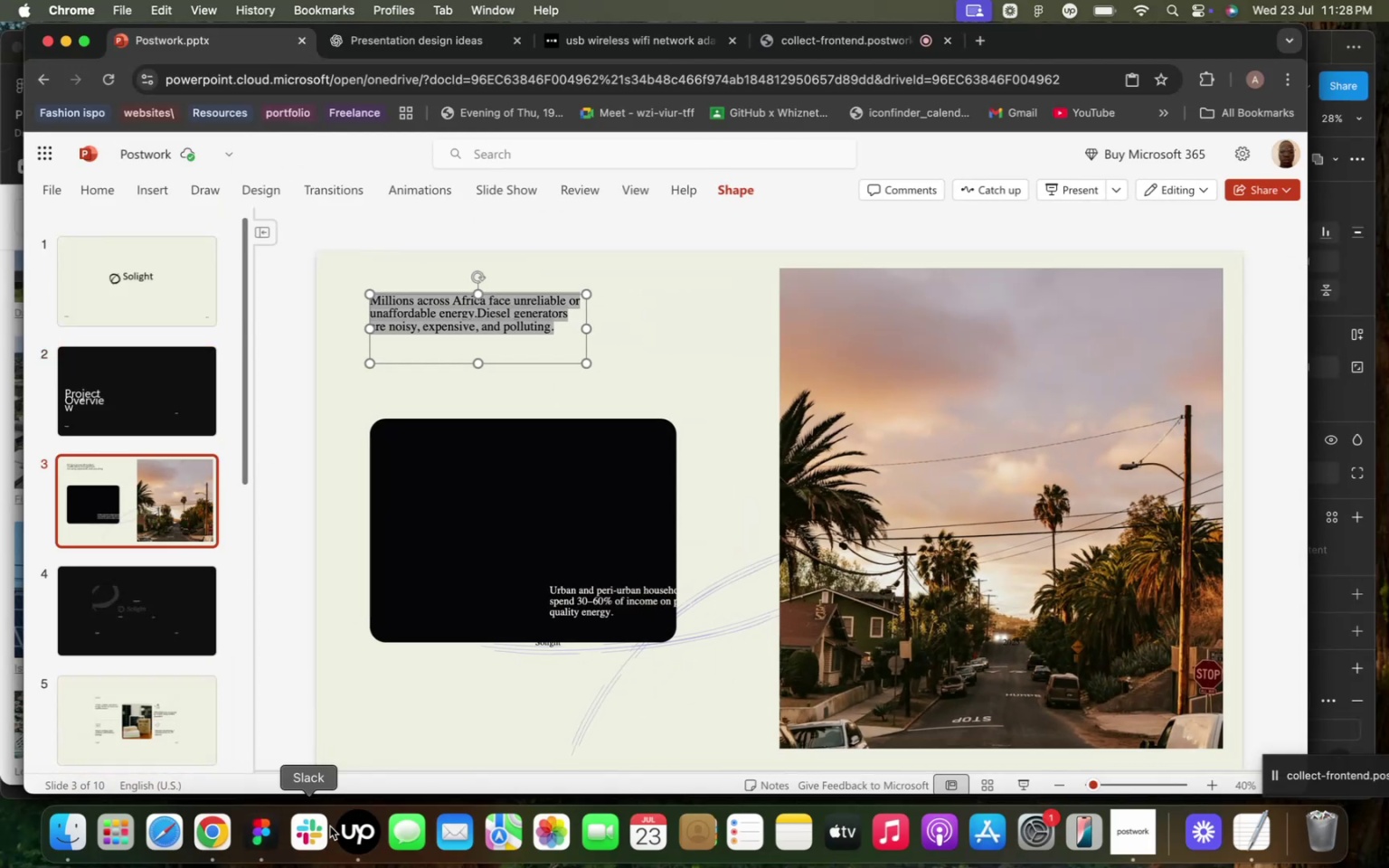 
left_click([352, 836])
 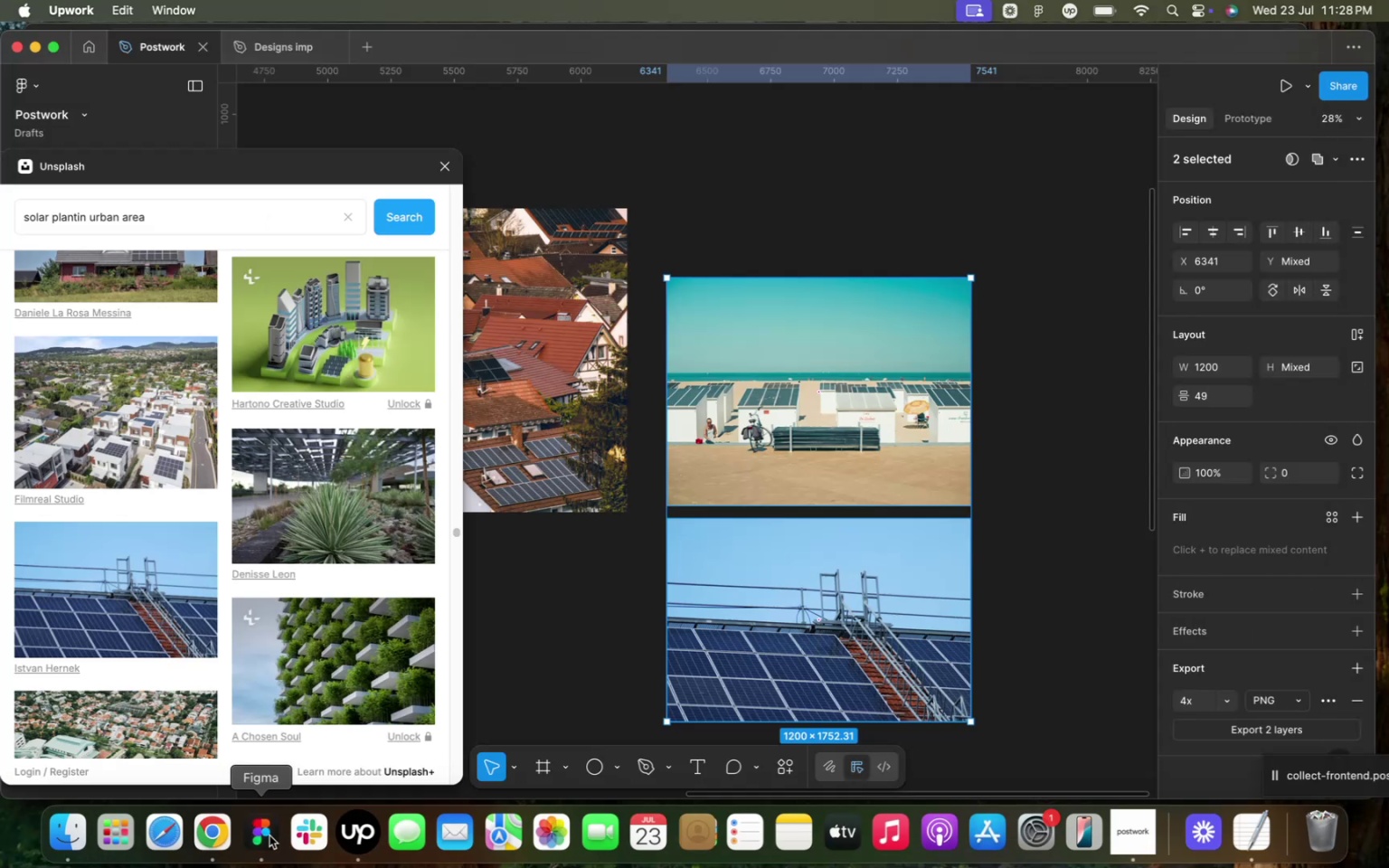 
left_click([269, 835])
 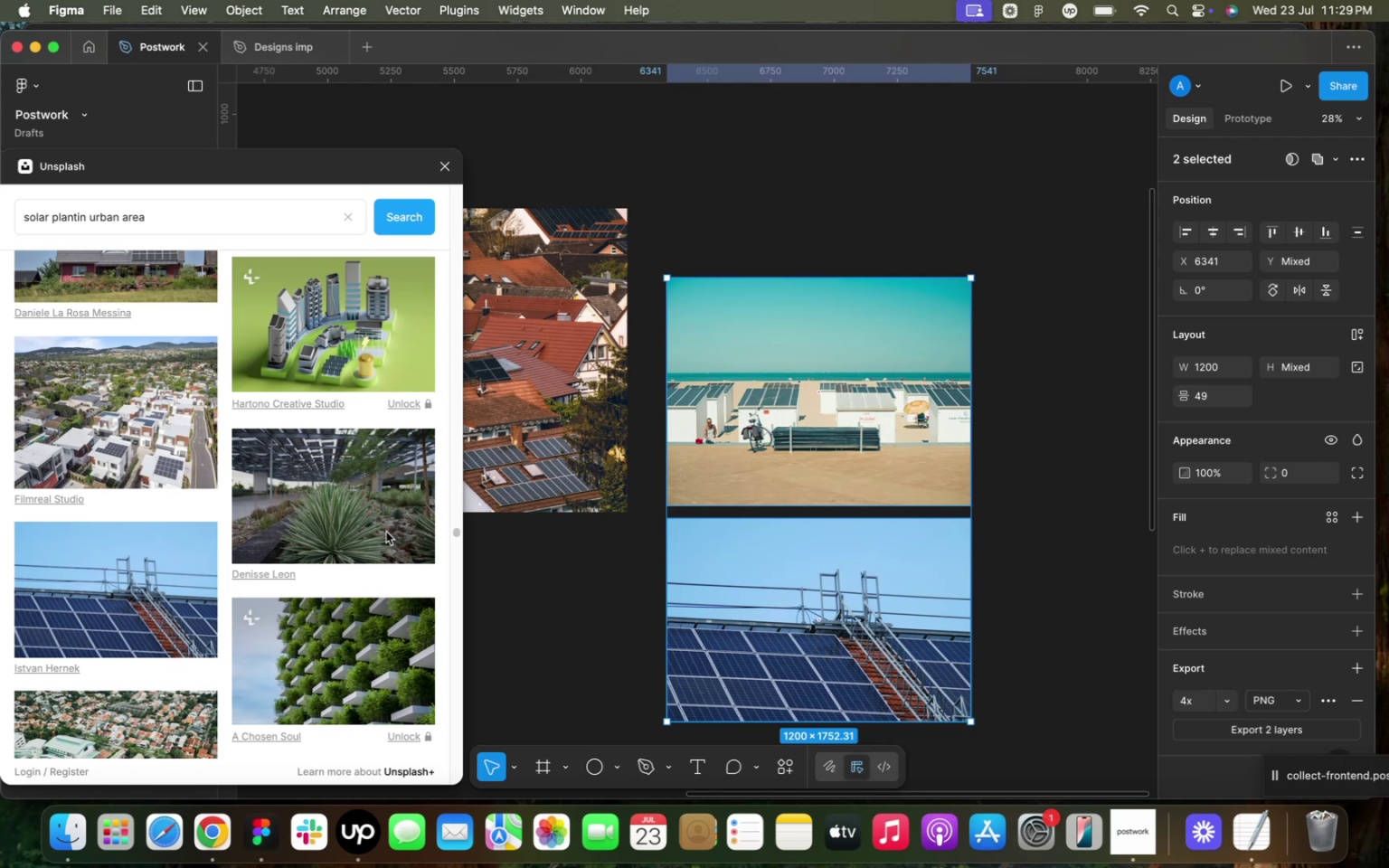 
wait(42.69)
 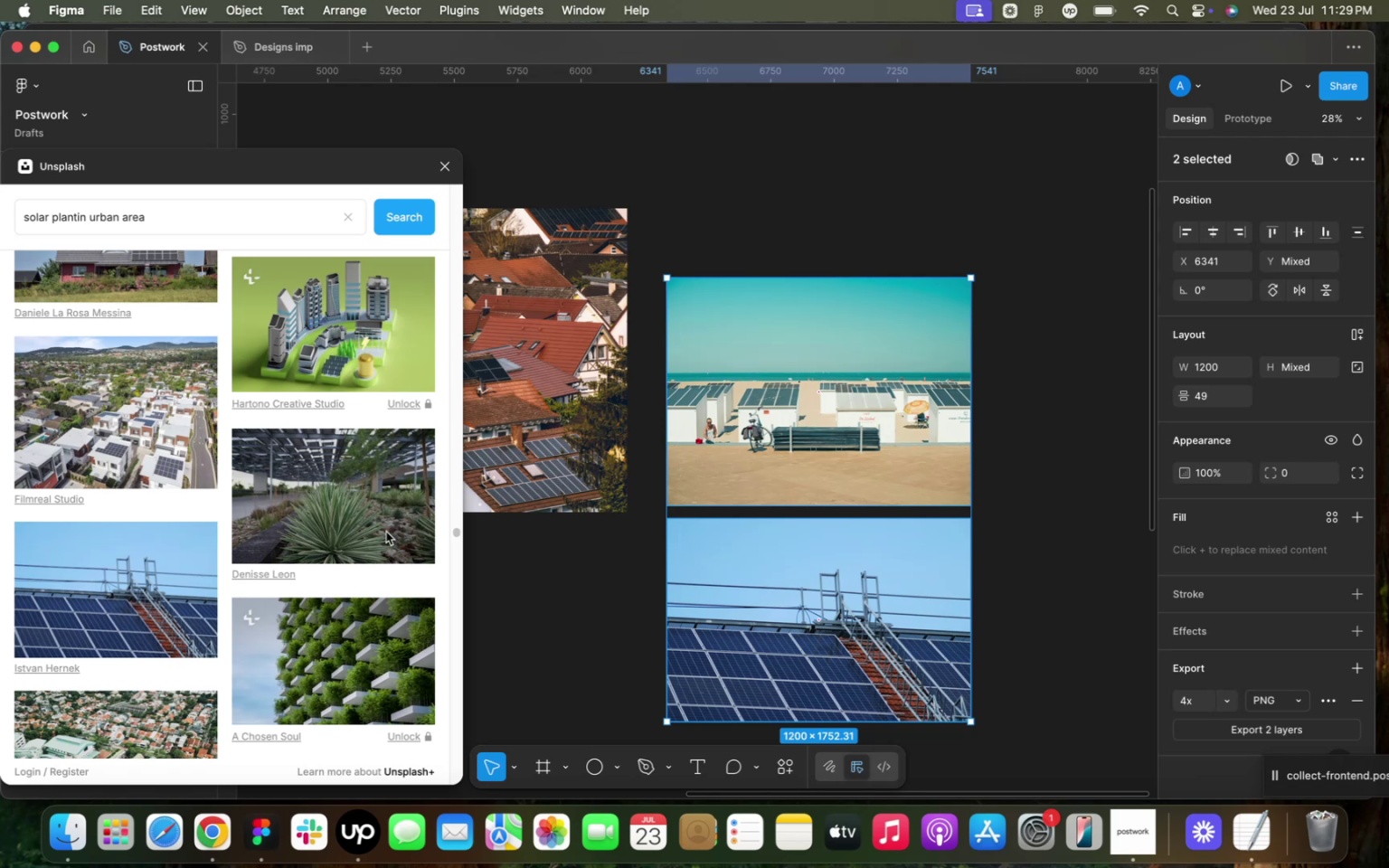 
scroll: coordinate [572, 525], scroll_direction: down, amount: 4.0
 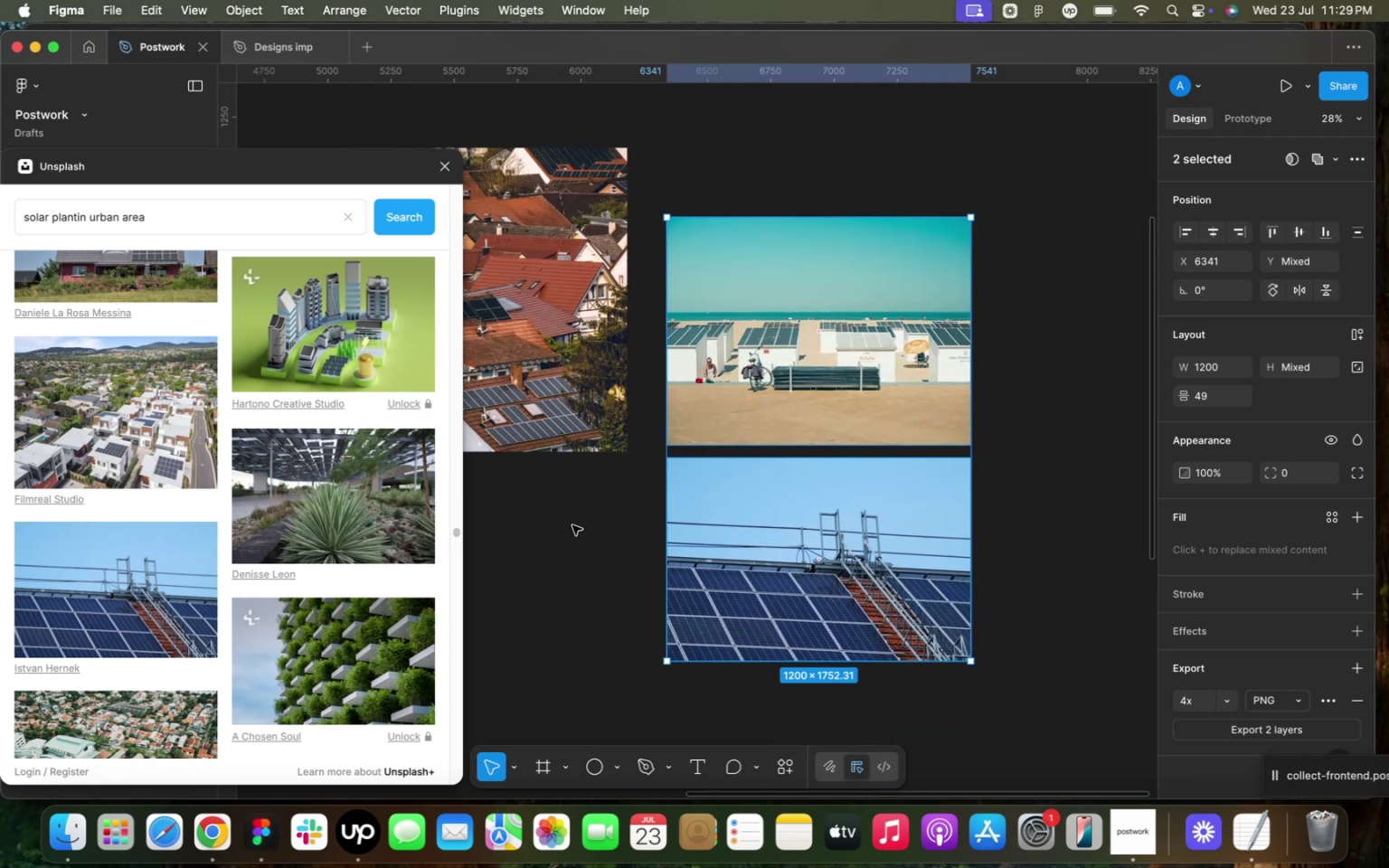 
scroll: coordinate [572, 525], scroll_direction: up, amount: 7.0
 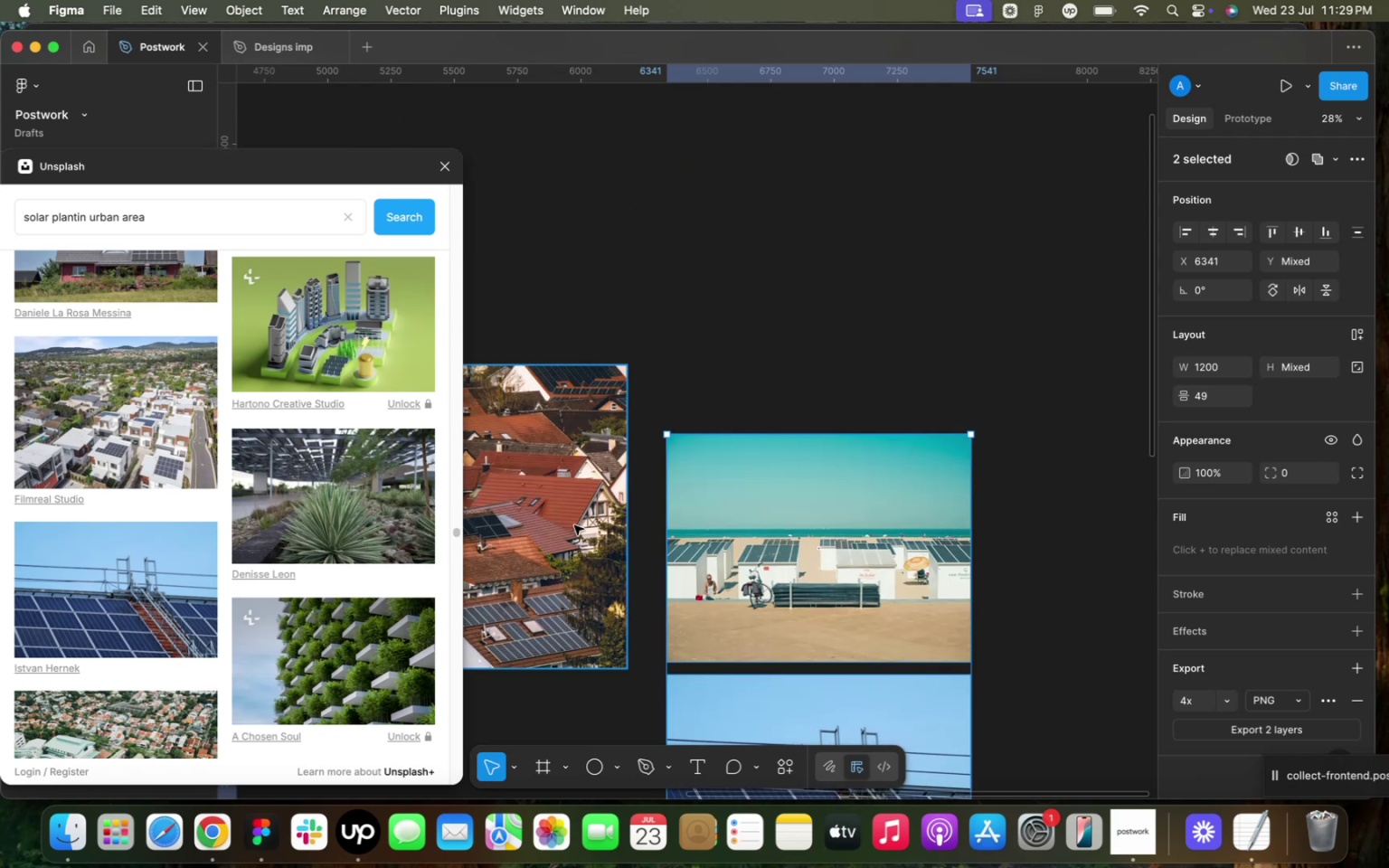 
scroll: coordinate [574, 525], scroll_direction: down, amount: 1.0
 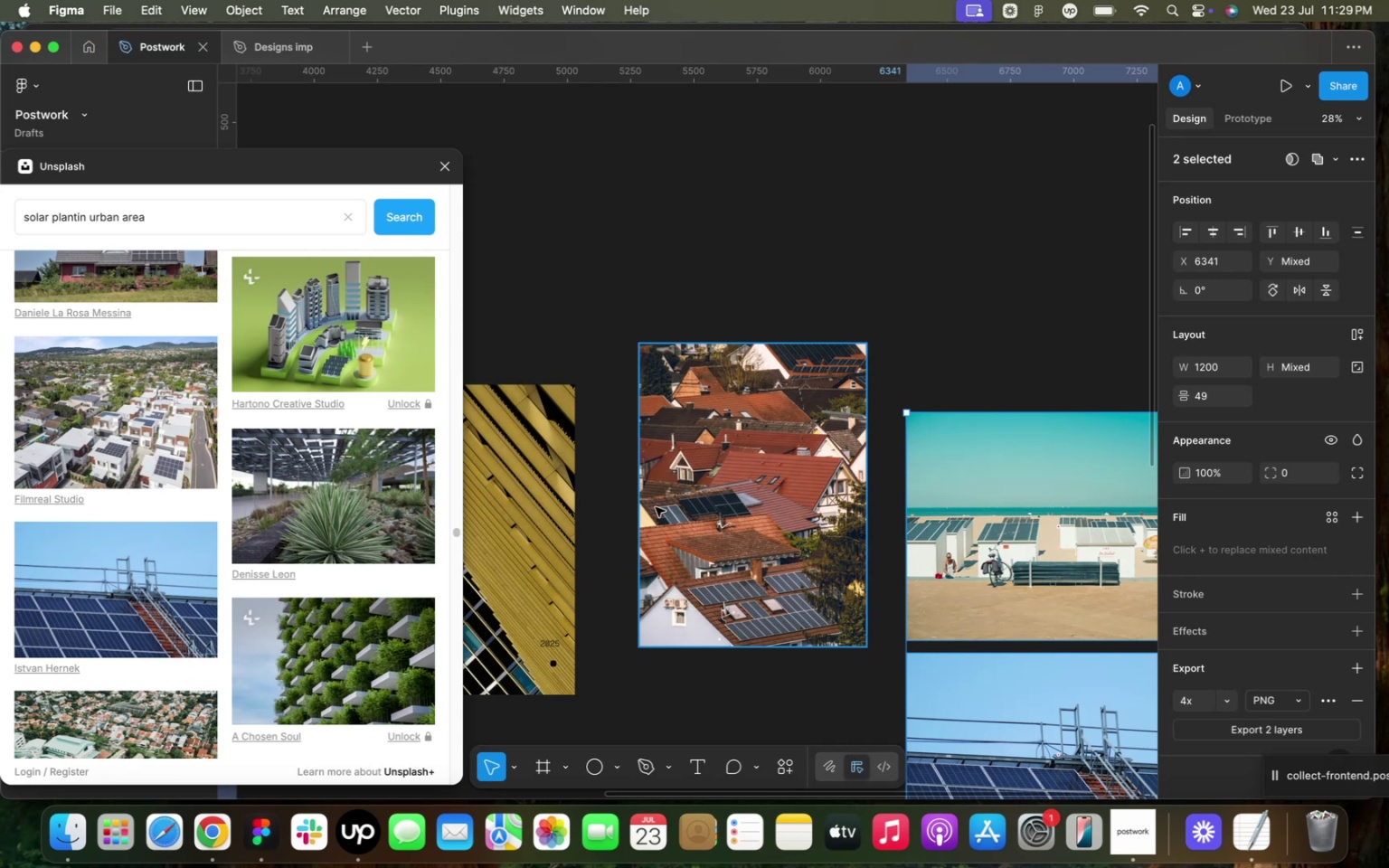 
wait(15.95)
 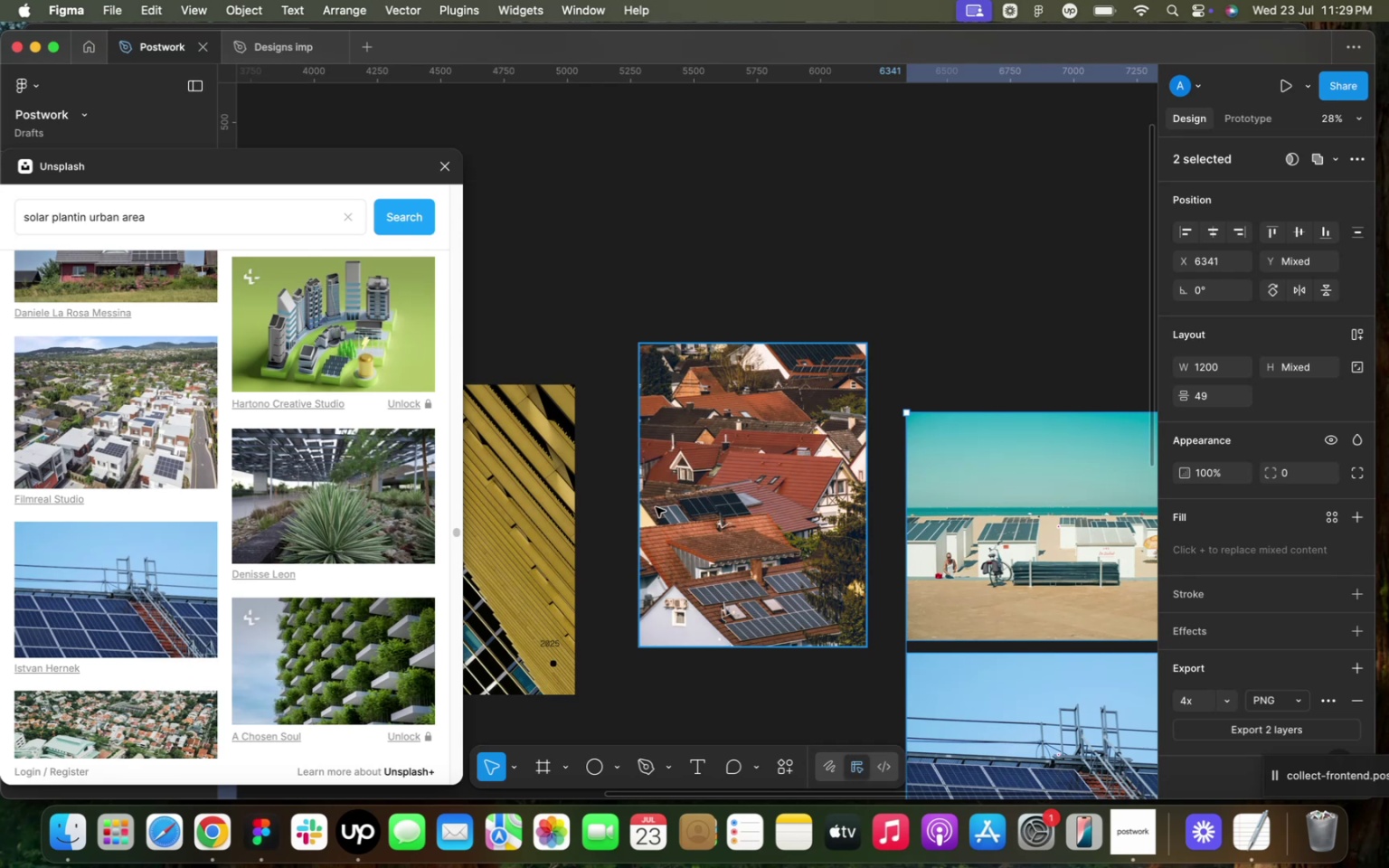 
scroll: coordinate [656, 508], scroll_direction: up, amount: 4.0
 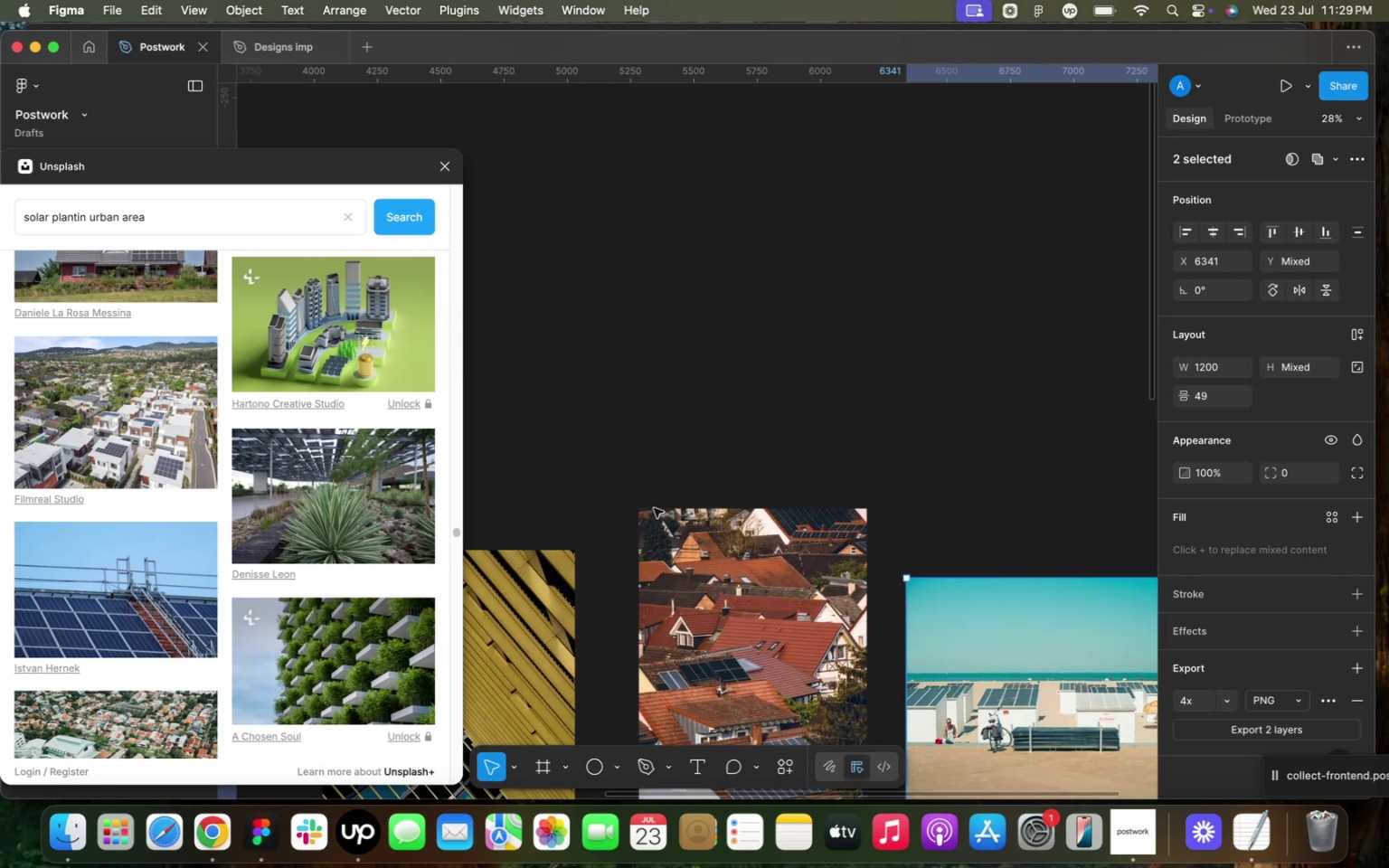 
scroll: coordinate [654, 508], scroll_direction: down, amount: 3.0
 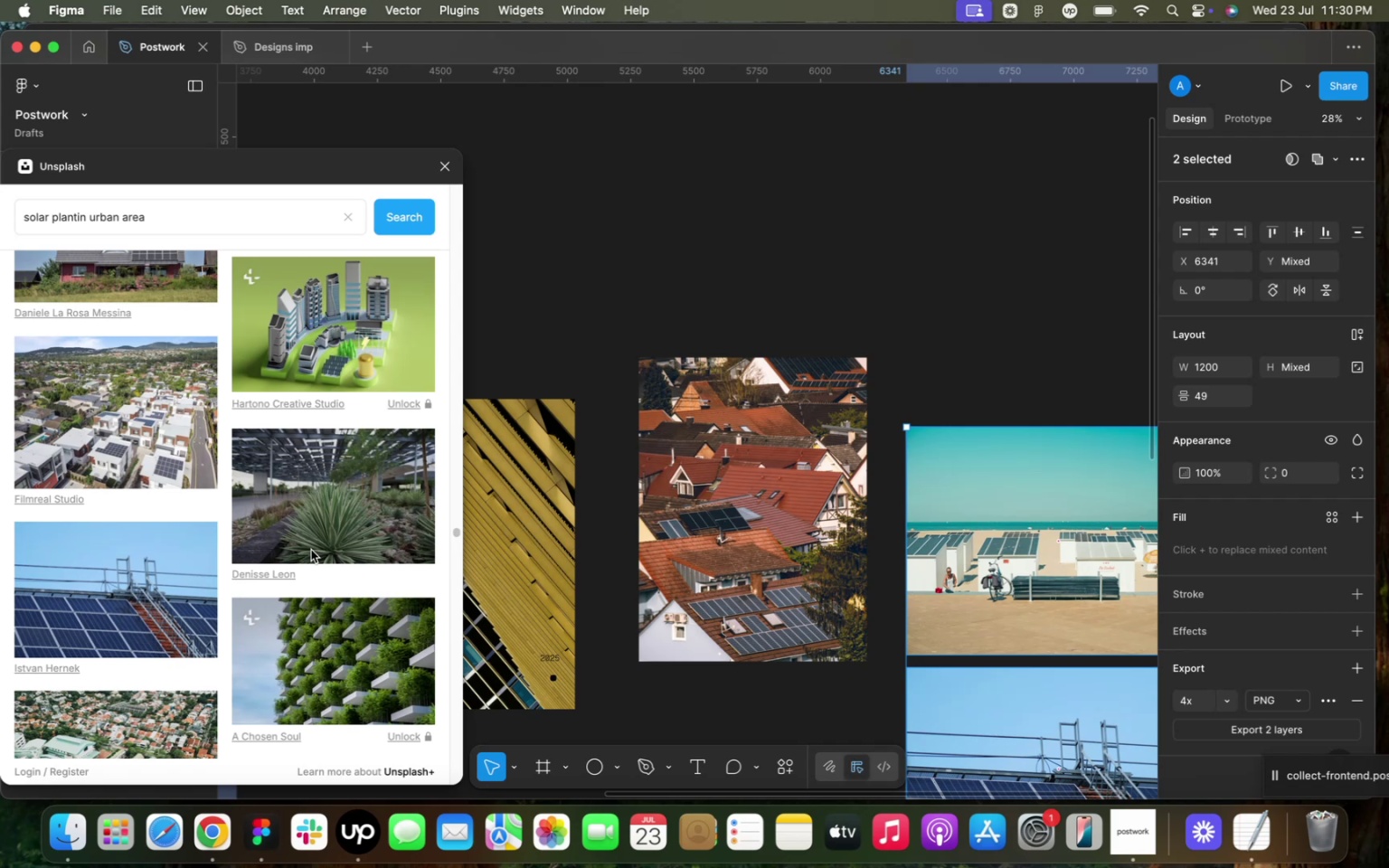 
wait(50.44)
 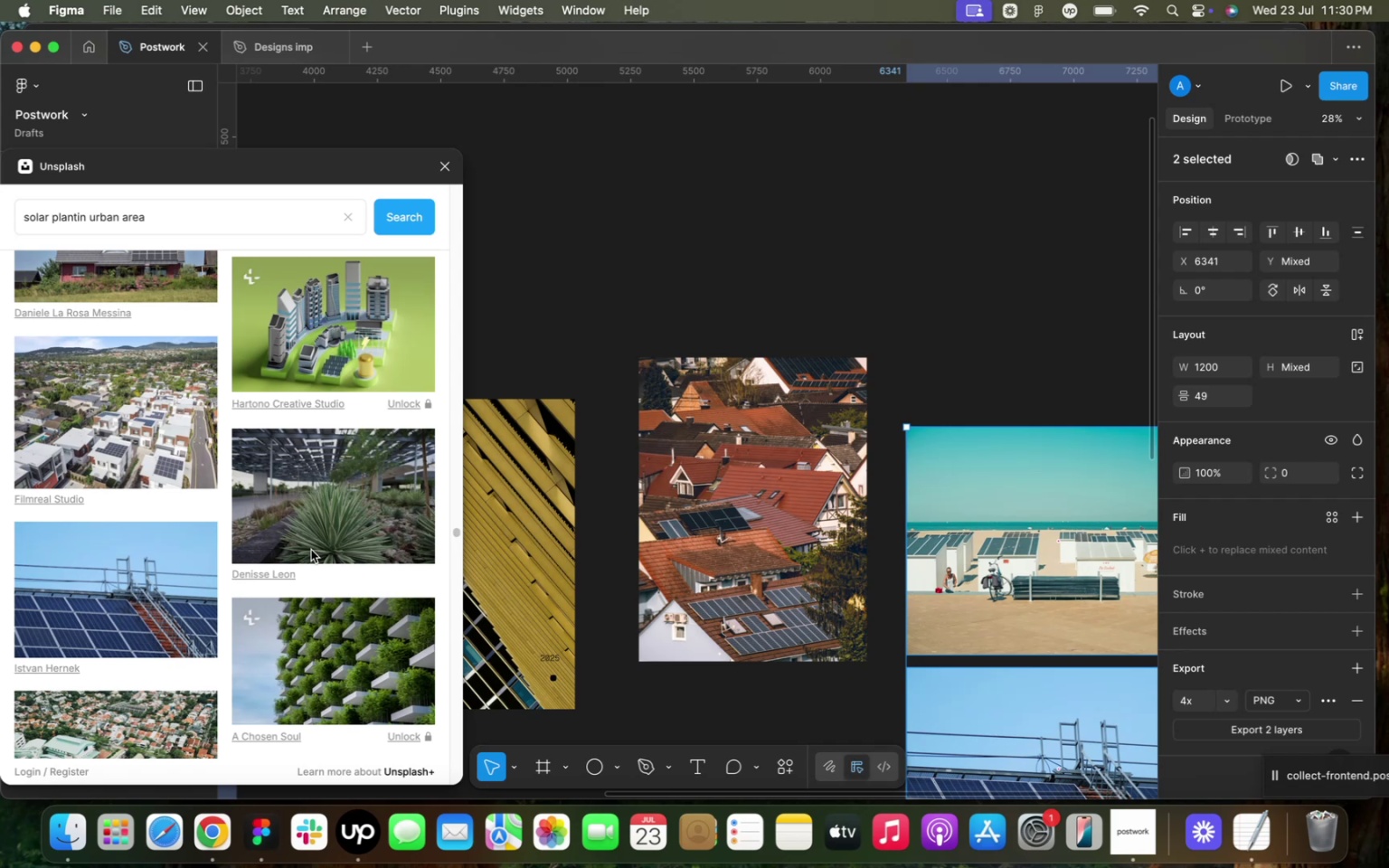 
scroll: coordinate [256, 505], scroll_direction: down, amount: 33.0
 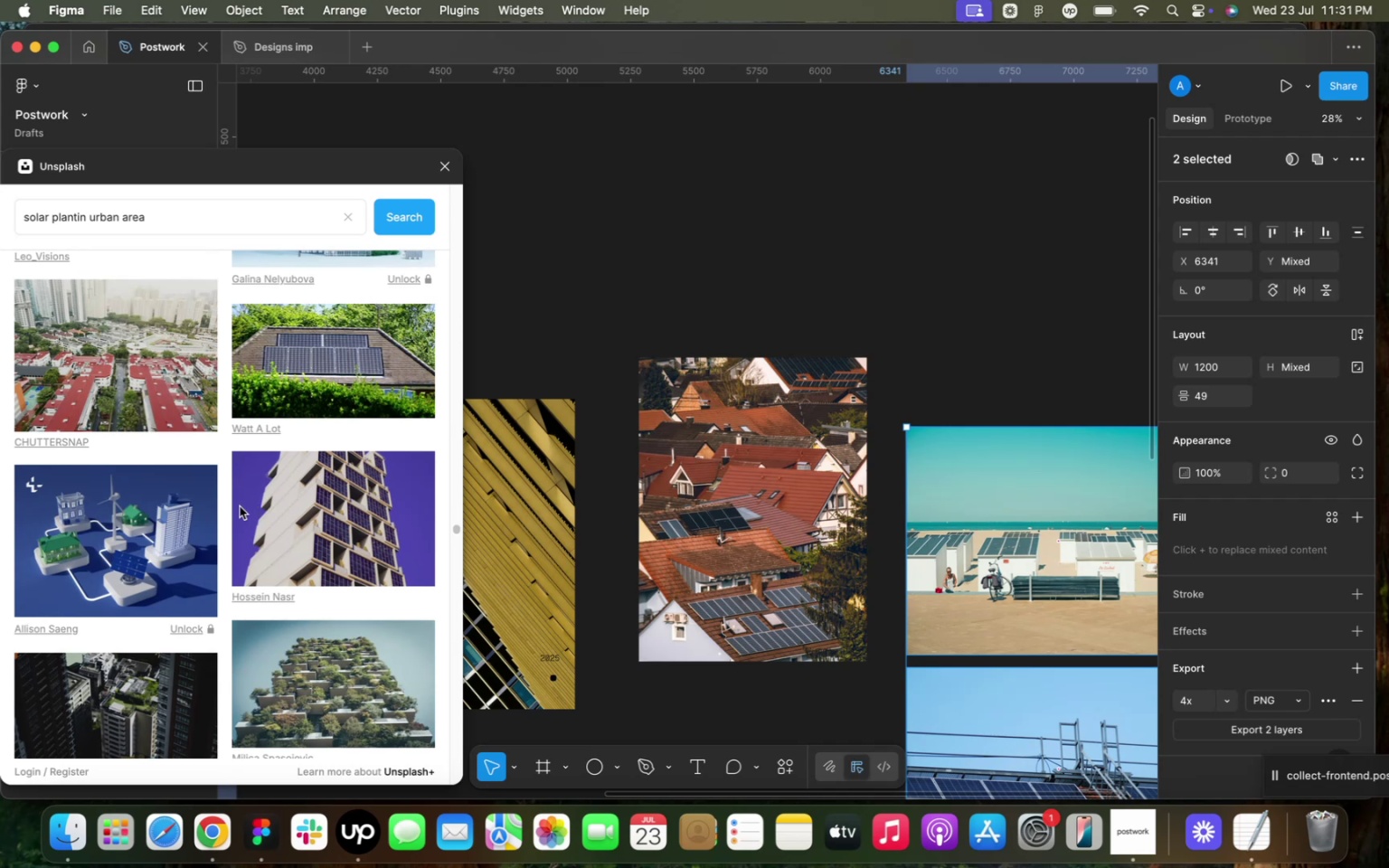 
wait(21.53)
 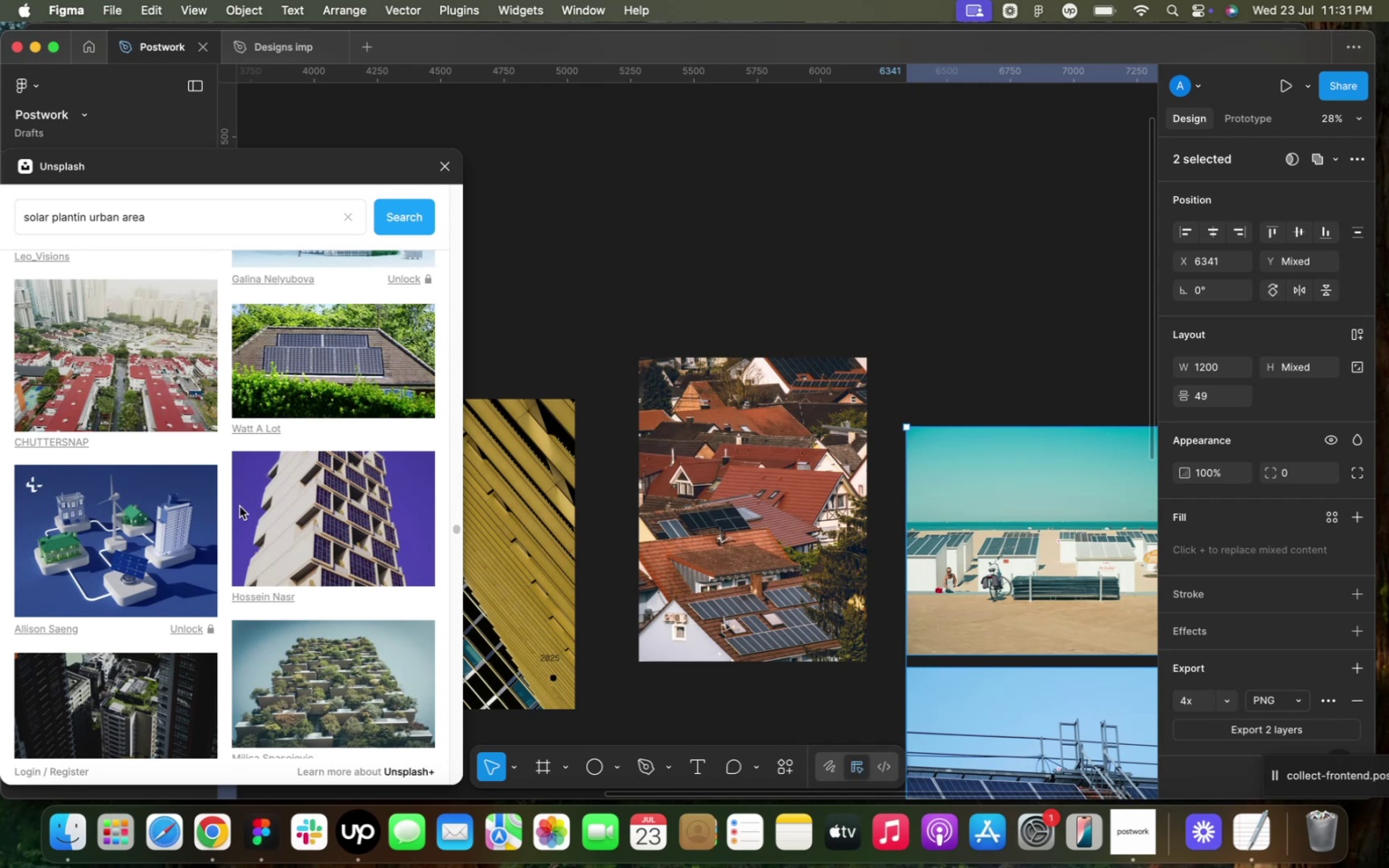 
left_click([357, 829])
 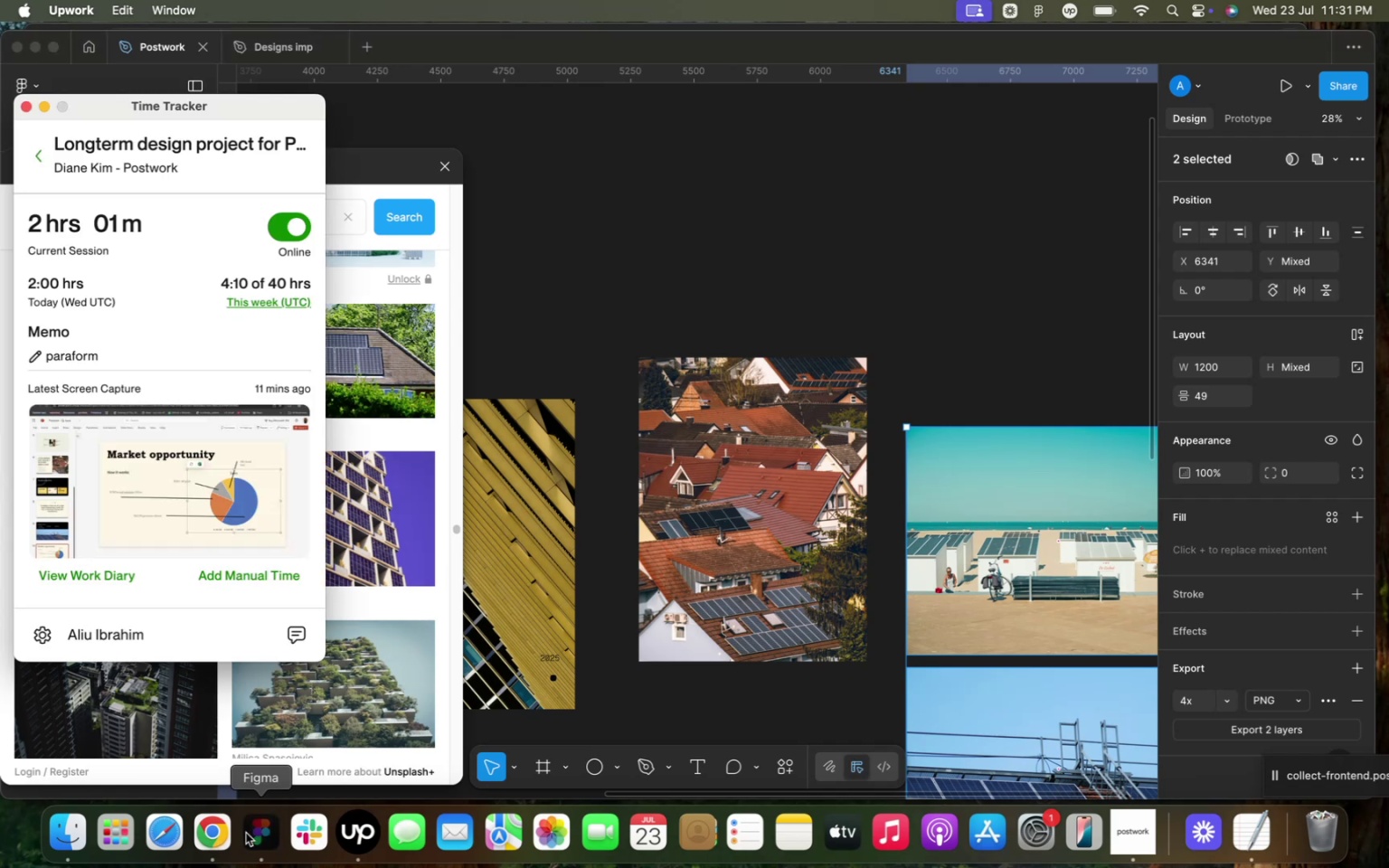 
left_click([246, 833])
 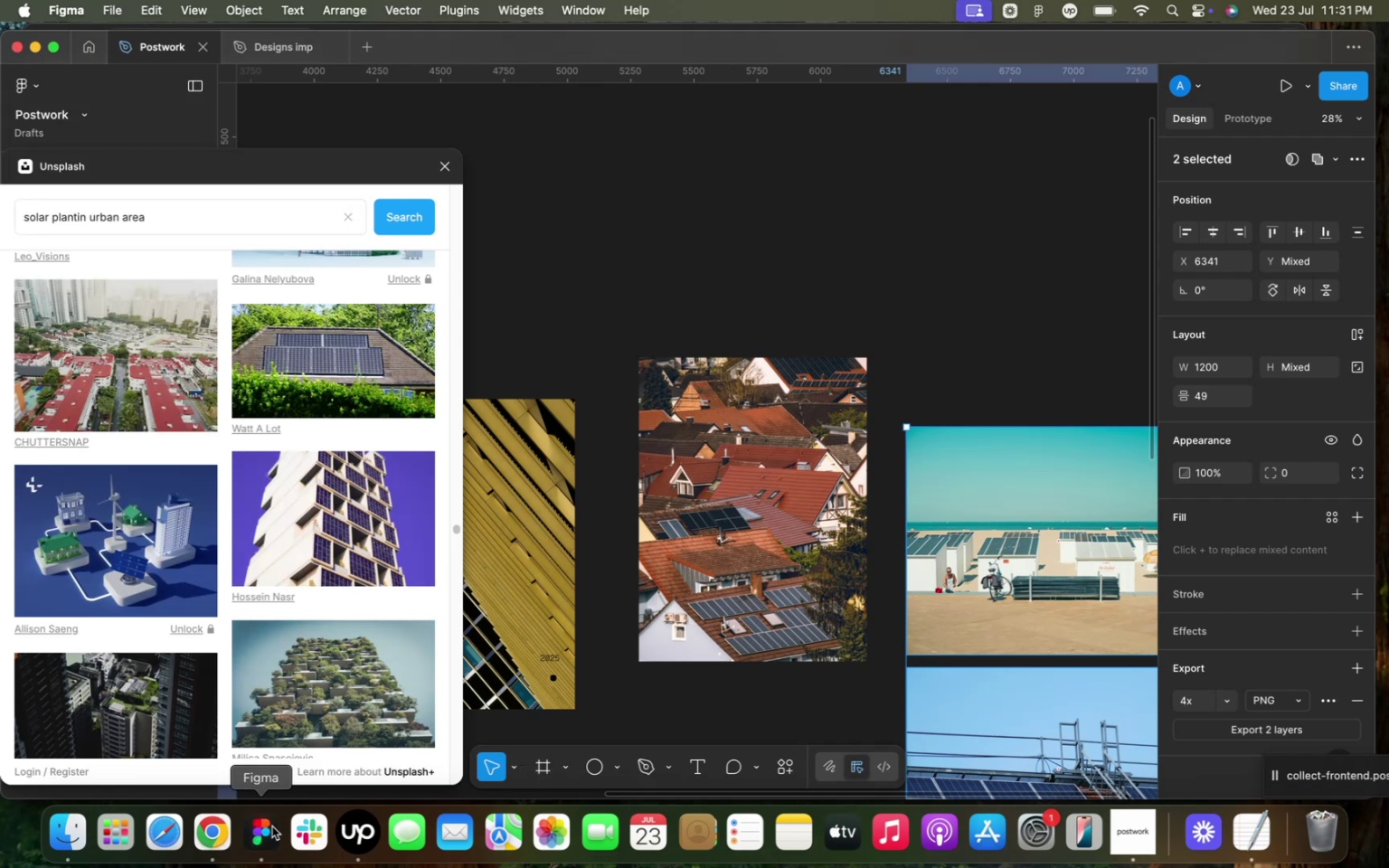 
left_click([222, 830])
 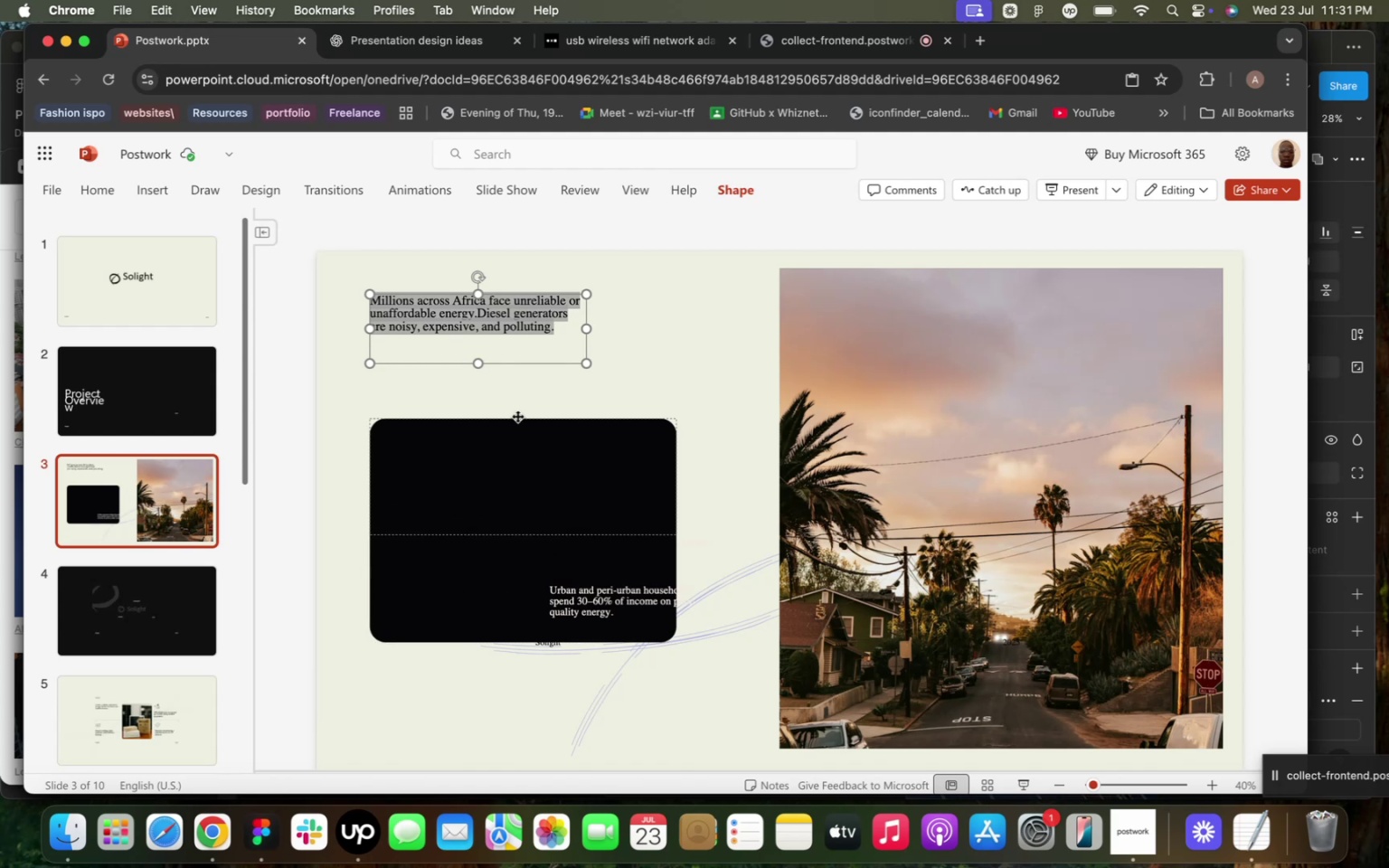 
left_click([546, 410])
 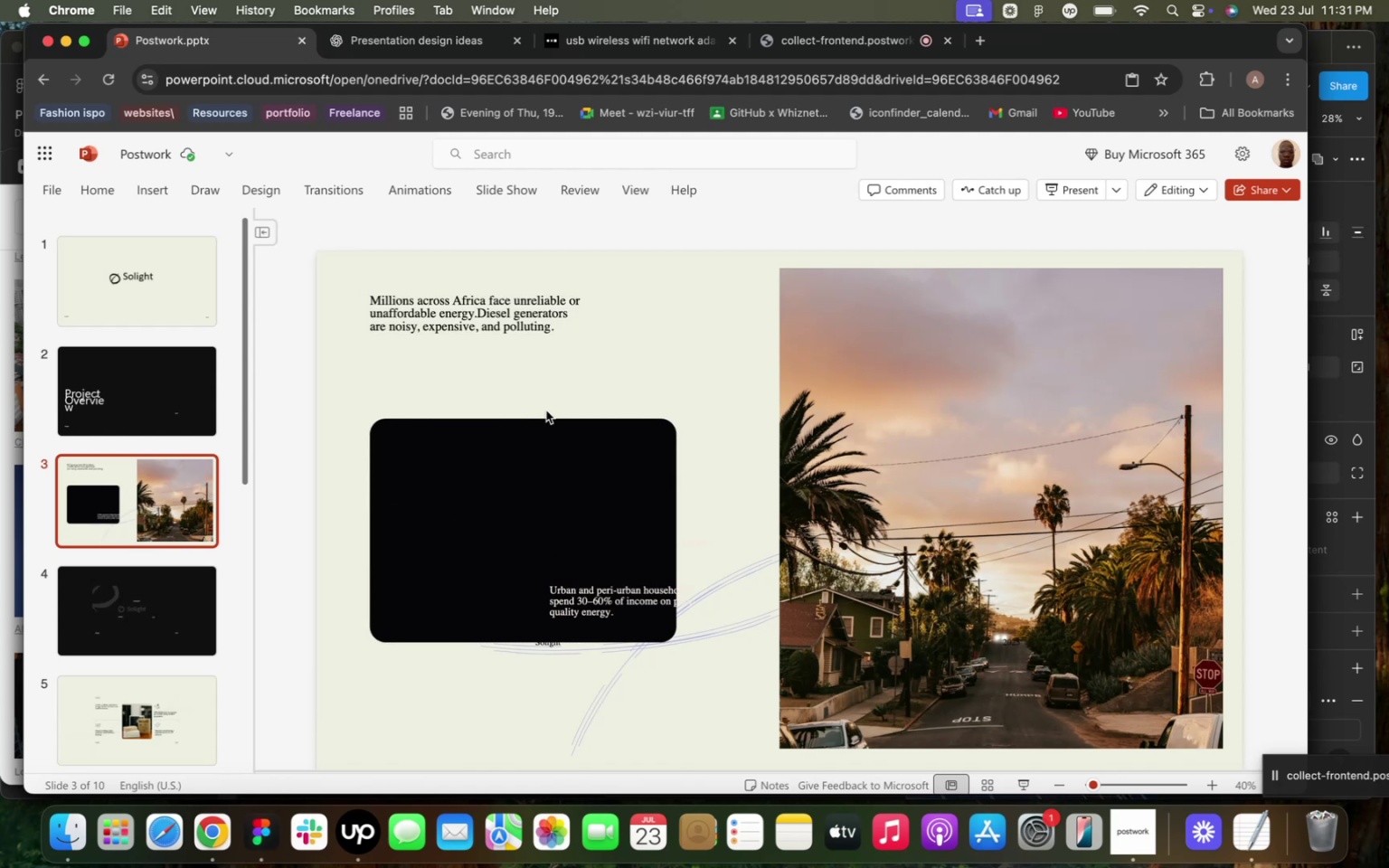 
key(Meta+Z)
 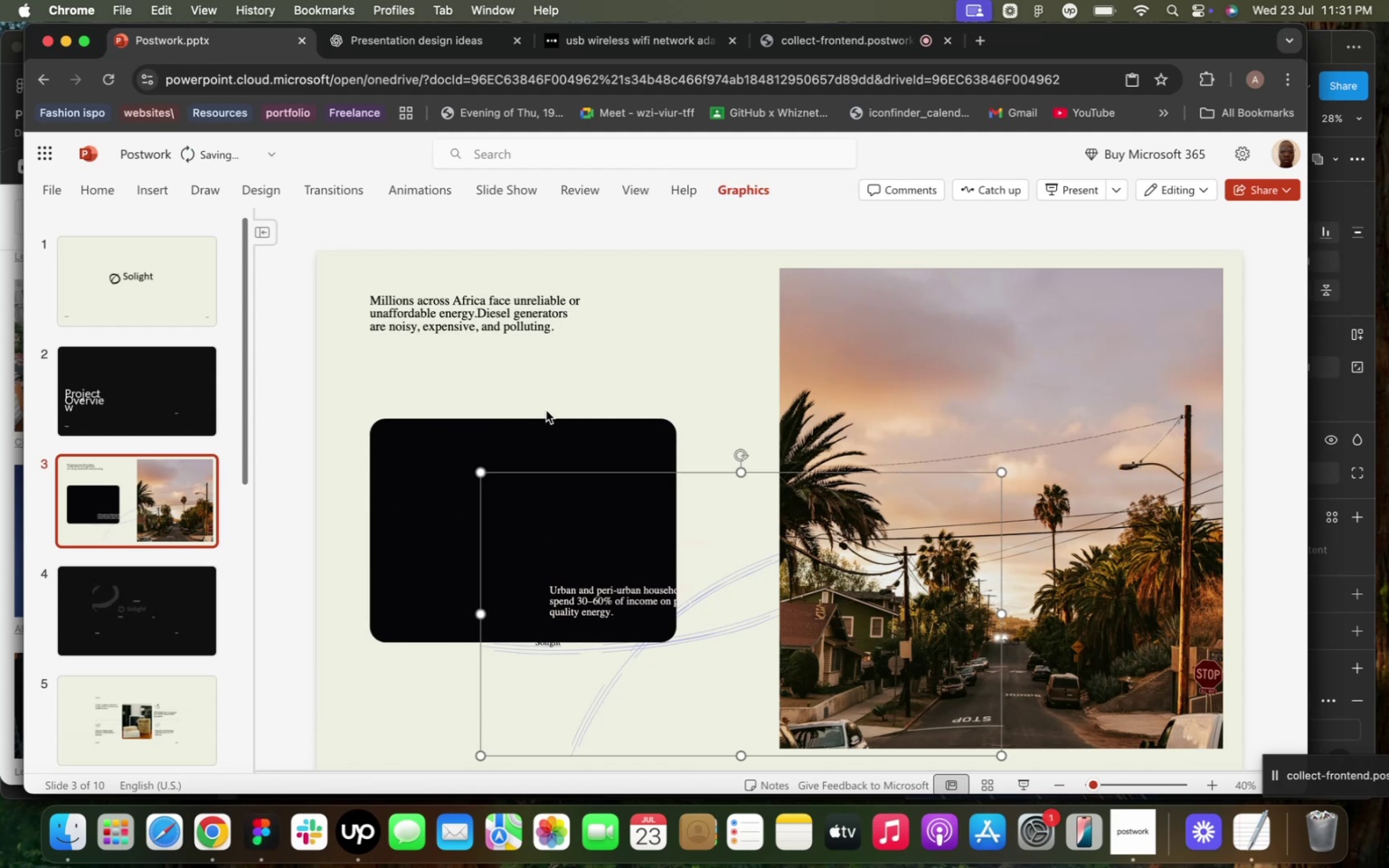 
key(Meta+Z)
 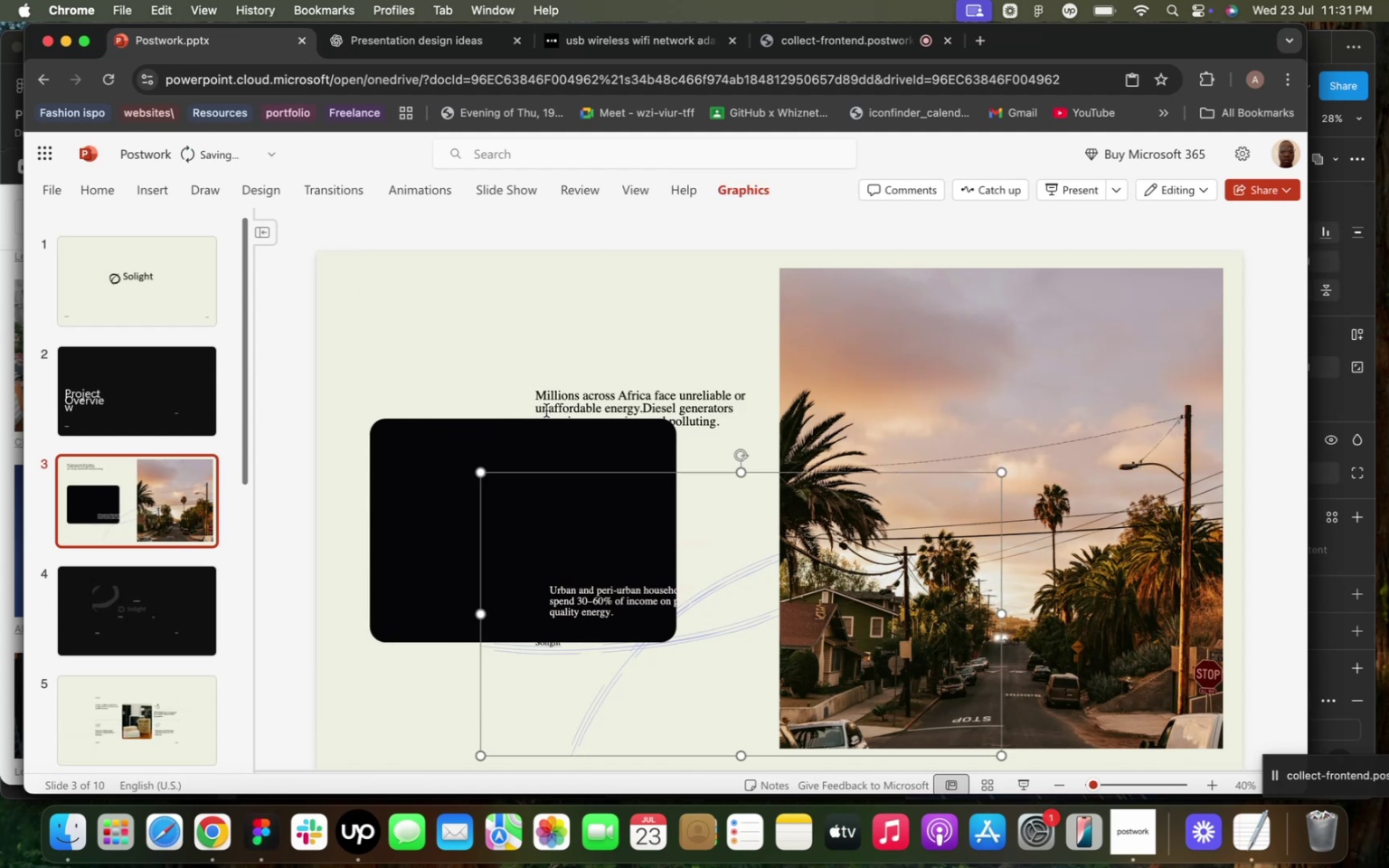 
key(Meta+Z)
 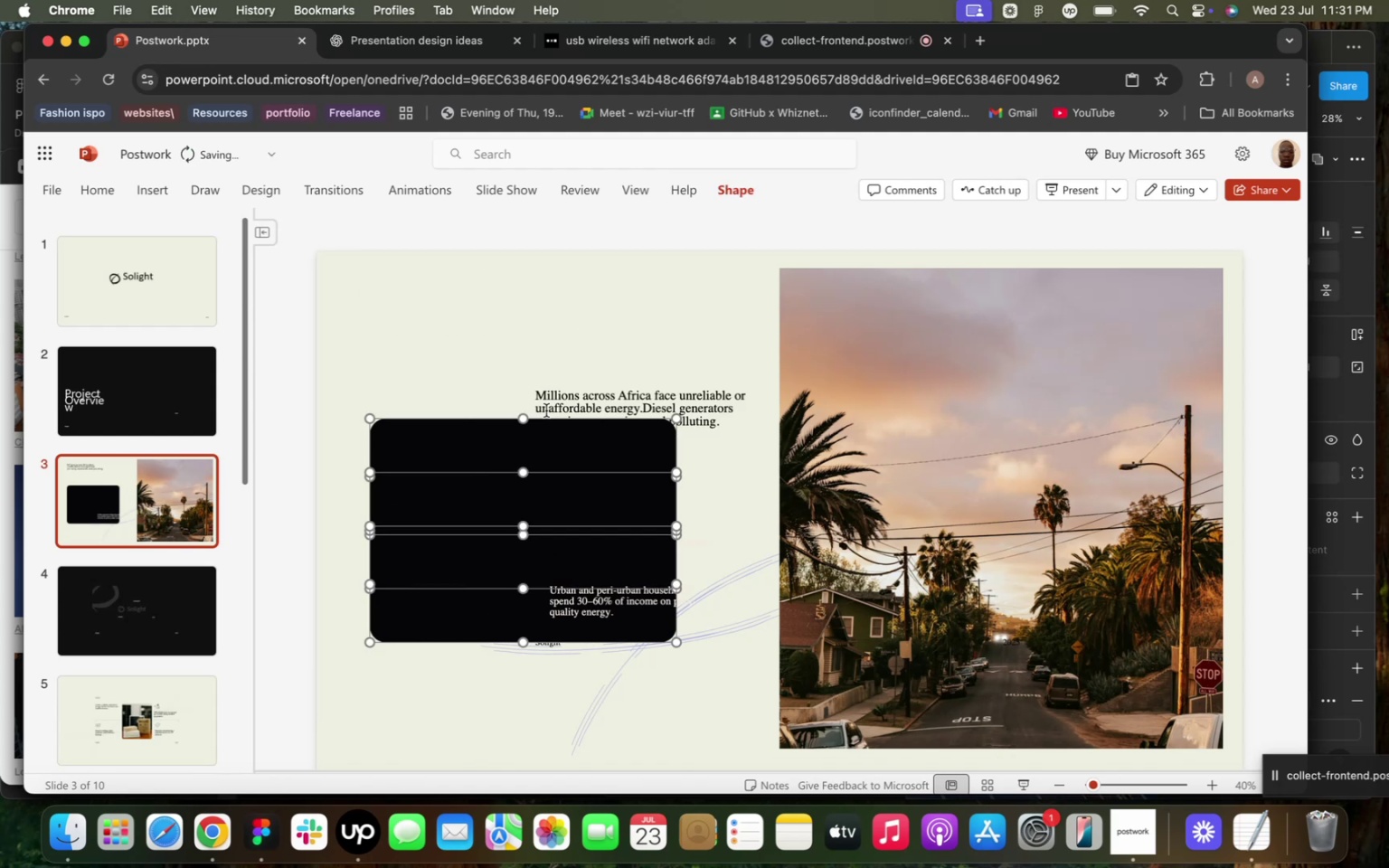 
key(Meta+Z)
 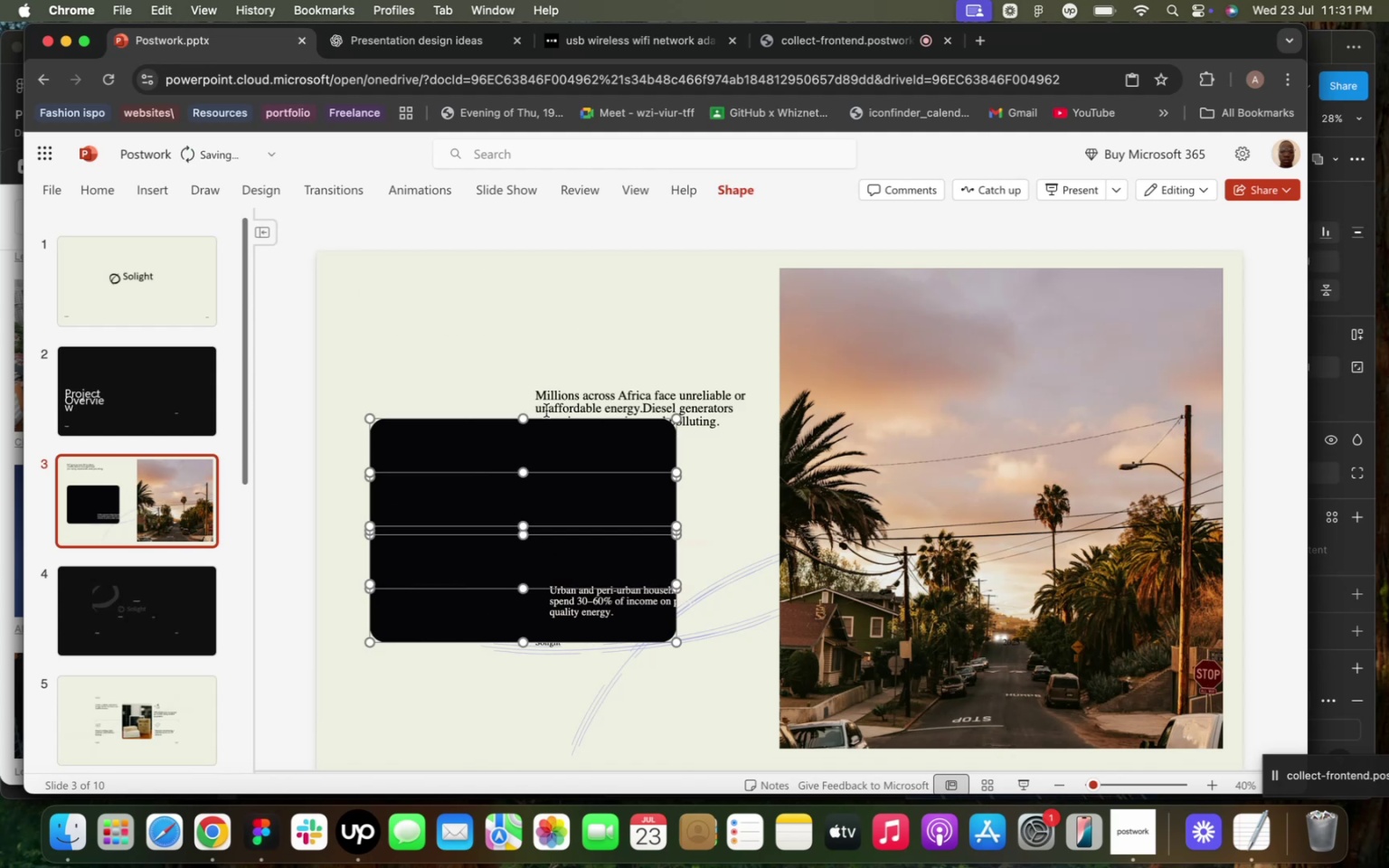 
key(Meta+Z)
 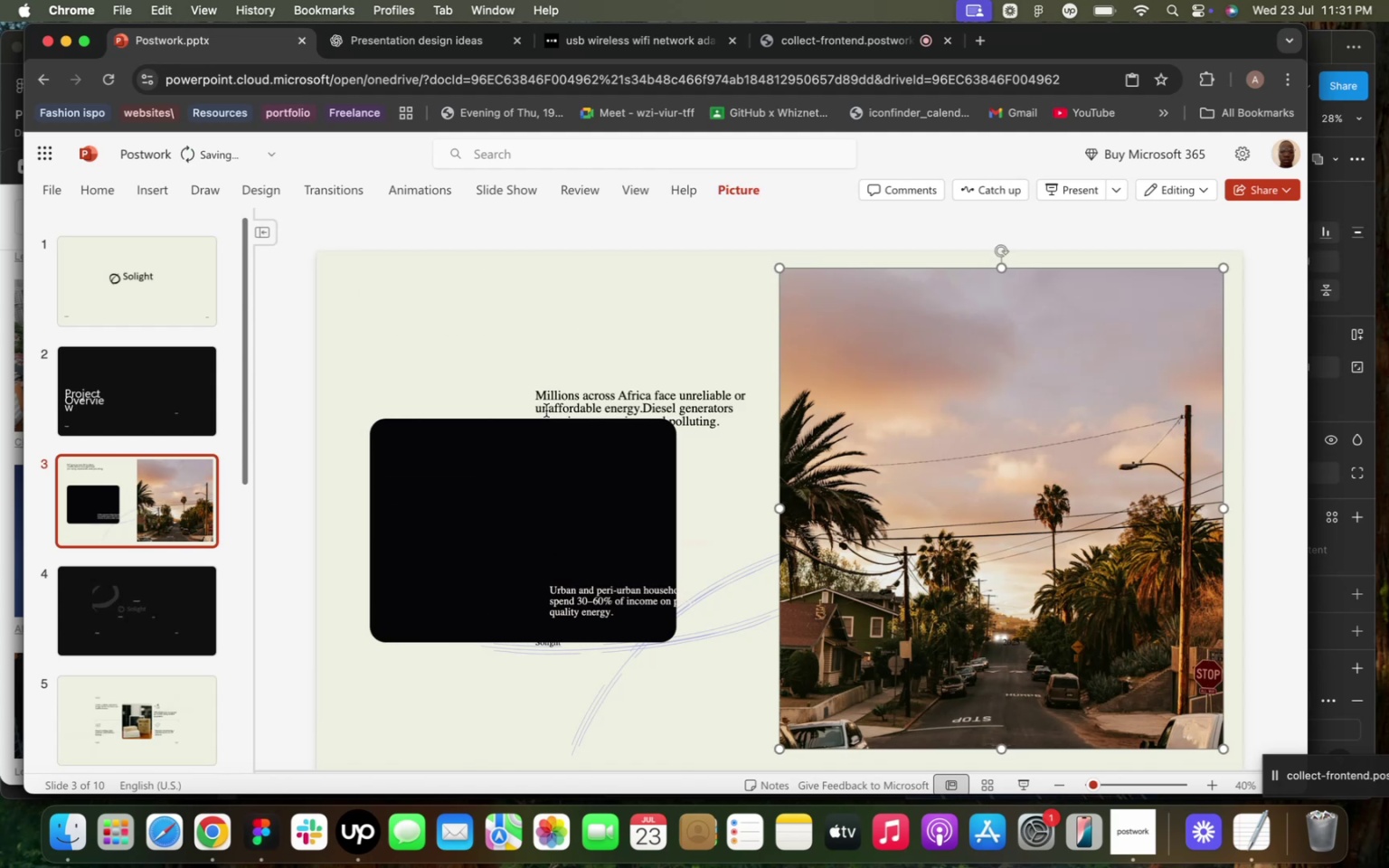 
key(Meta+Z)
 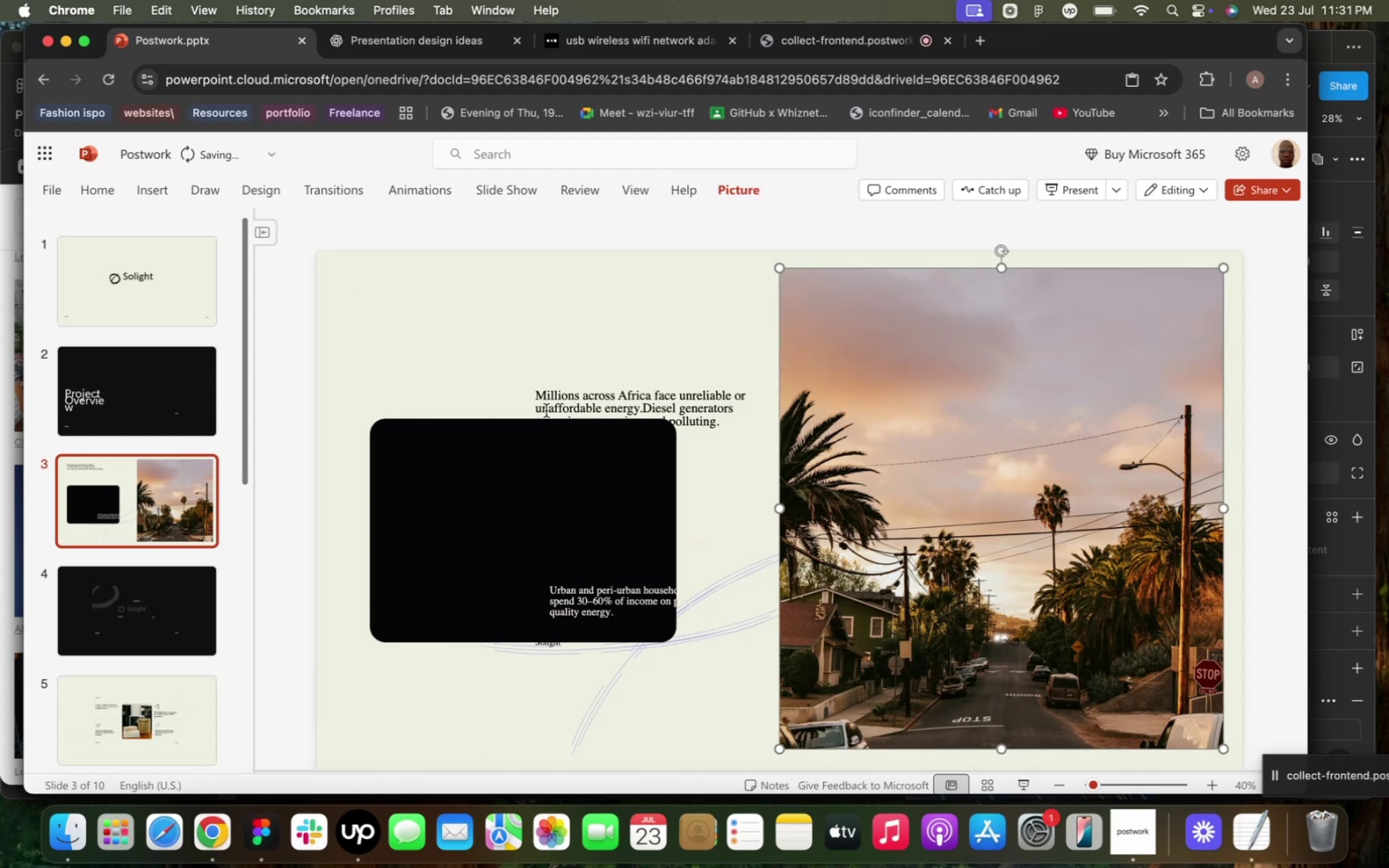 
key(Meta+Z)
 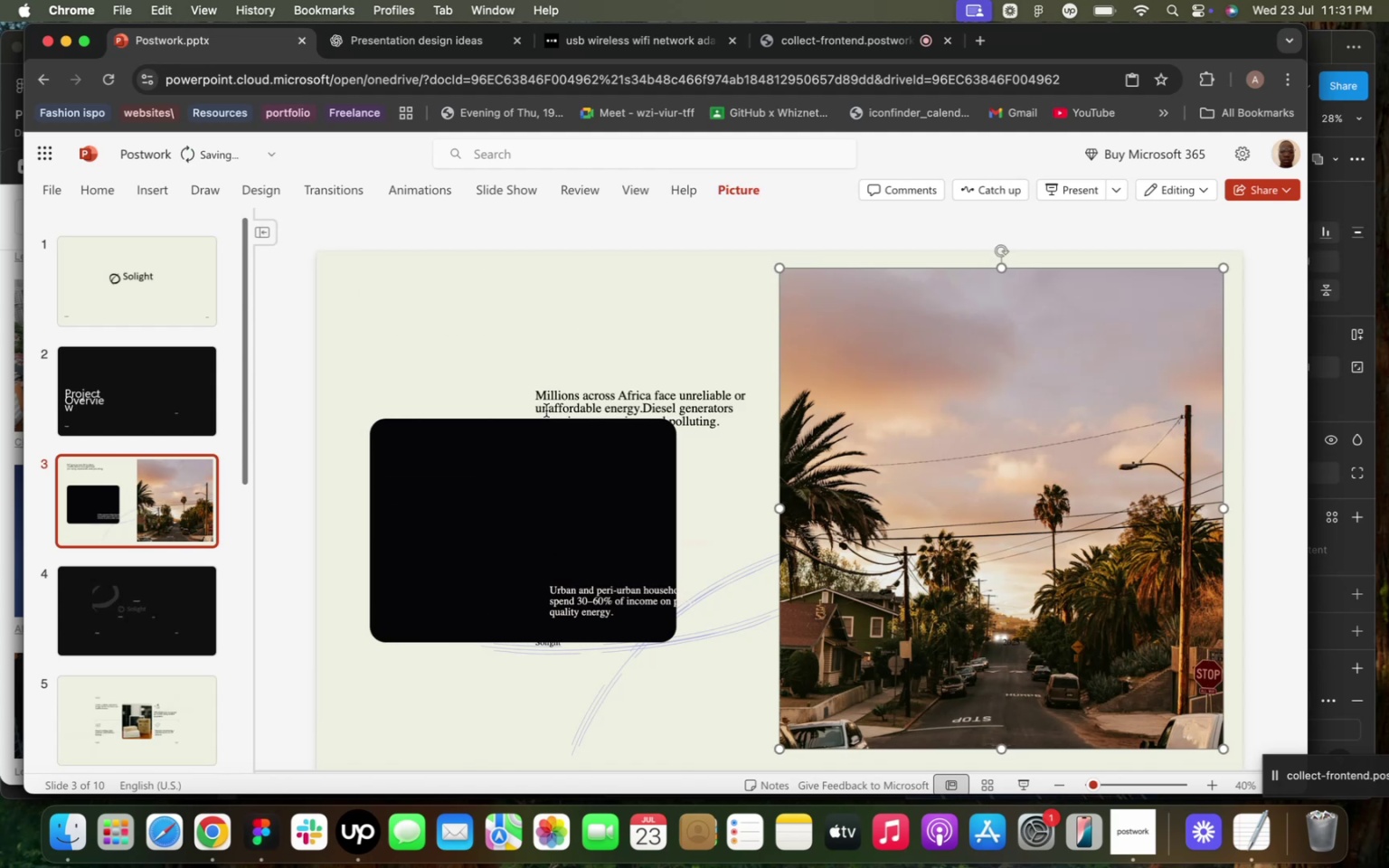 
key(Meta+Z)
 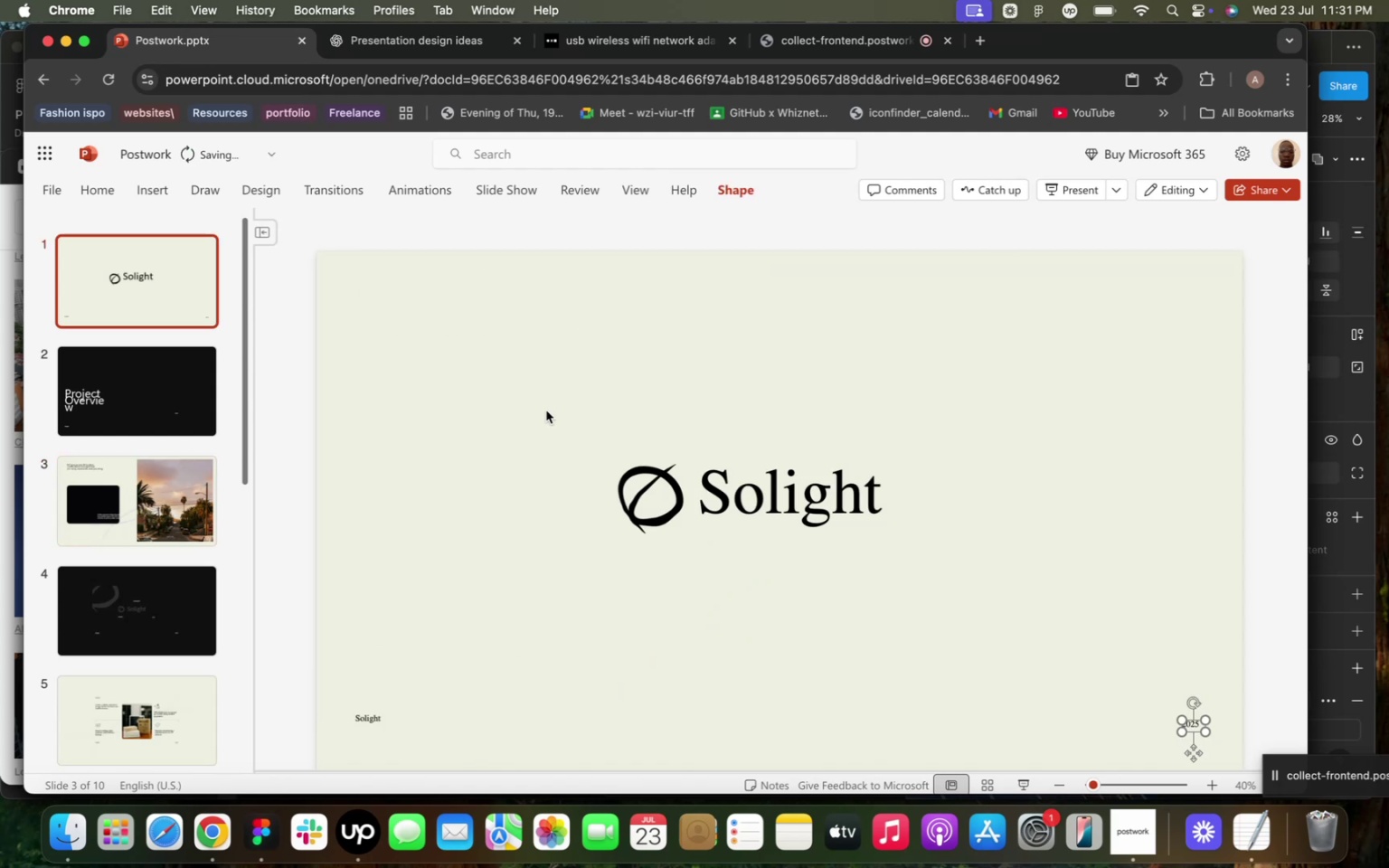 
key(Meta+Z)
 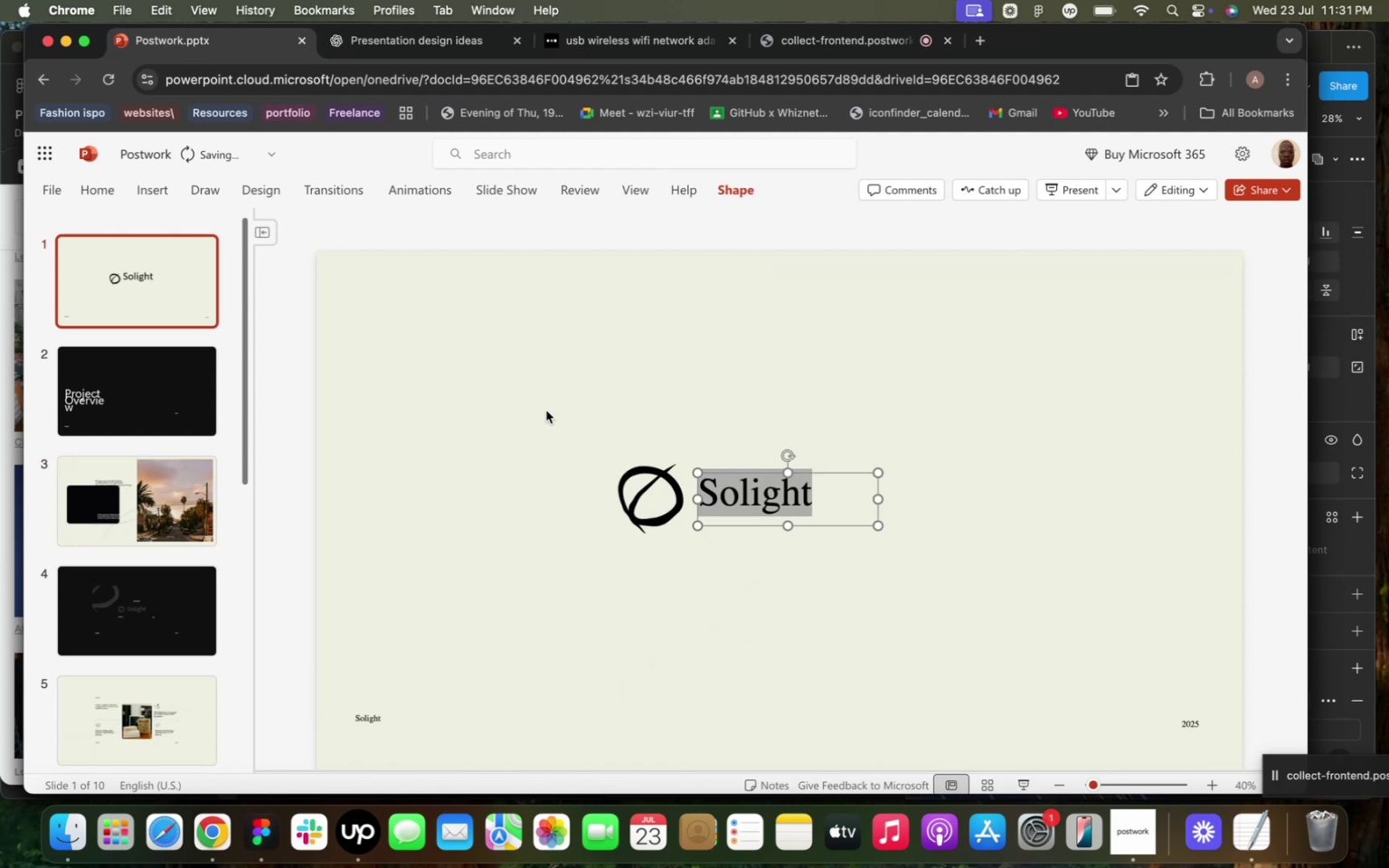 
key(Meta+Z)
 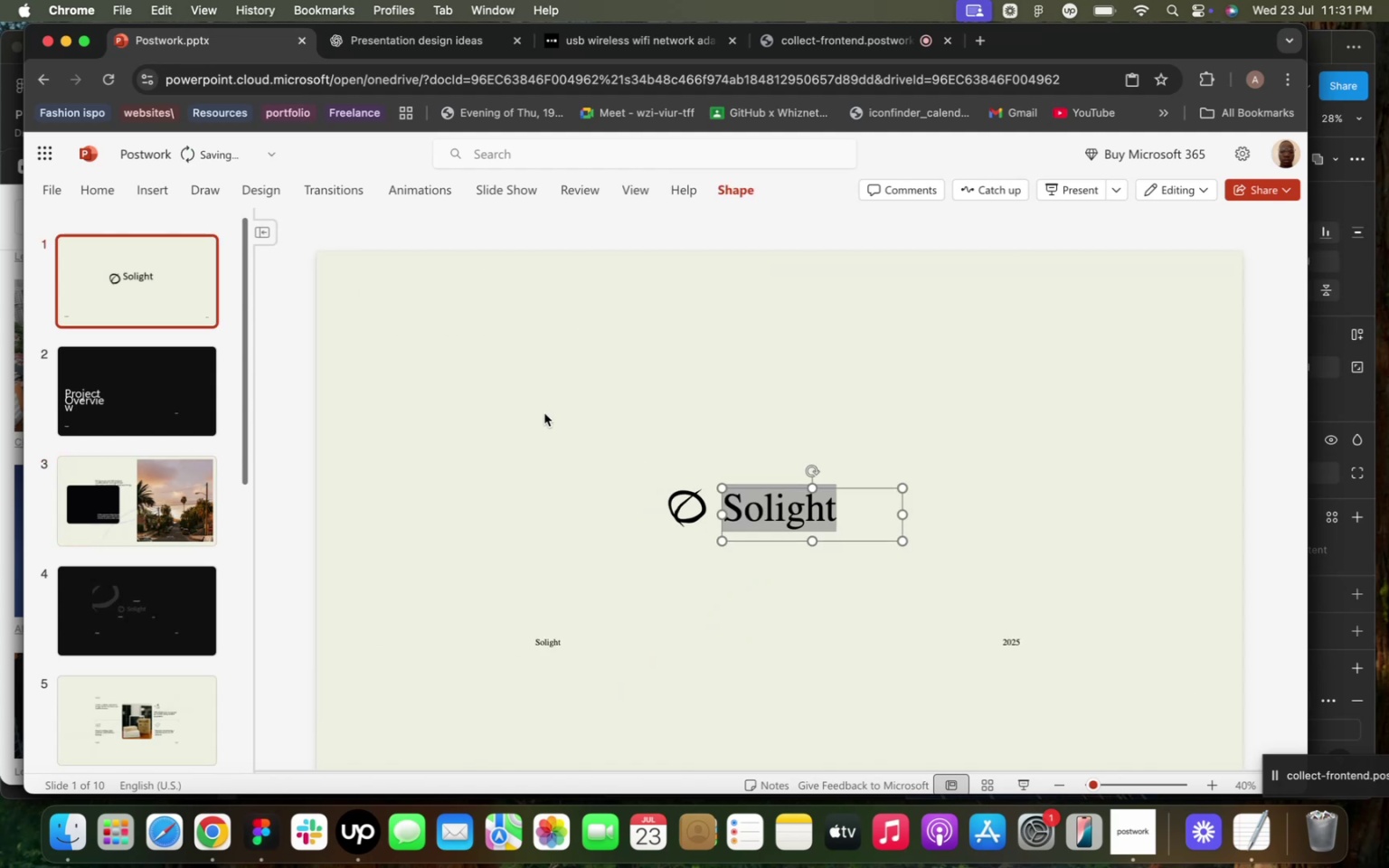 
key(Meta+Z)
 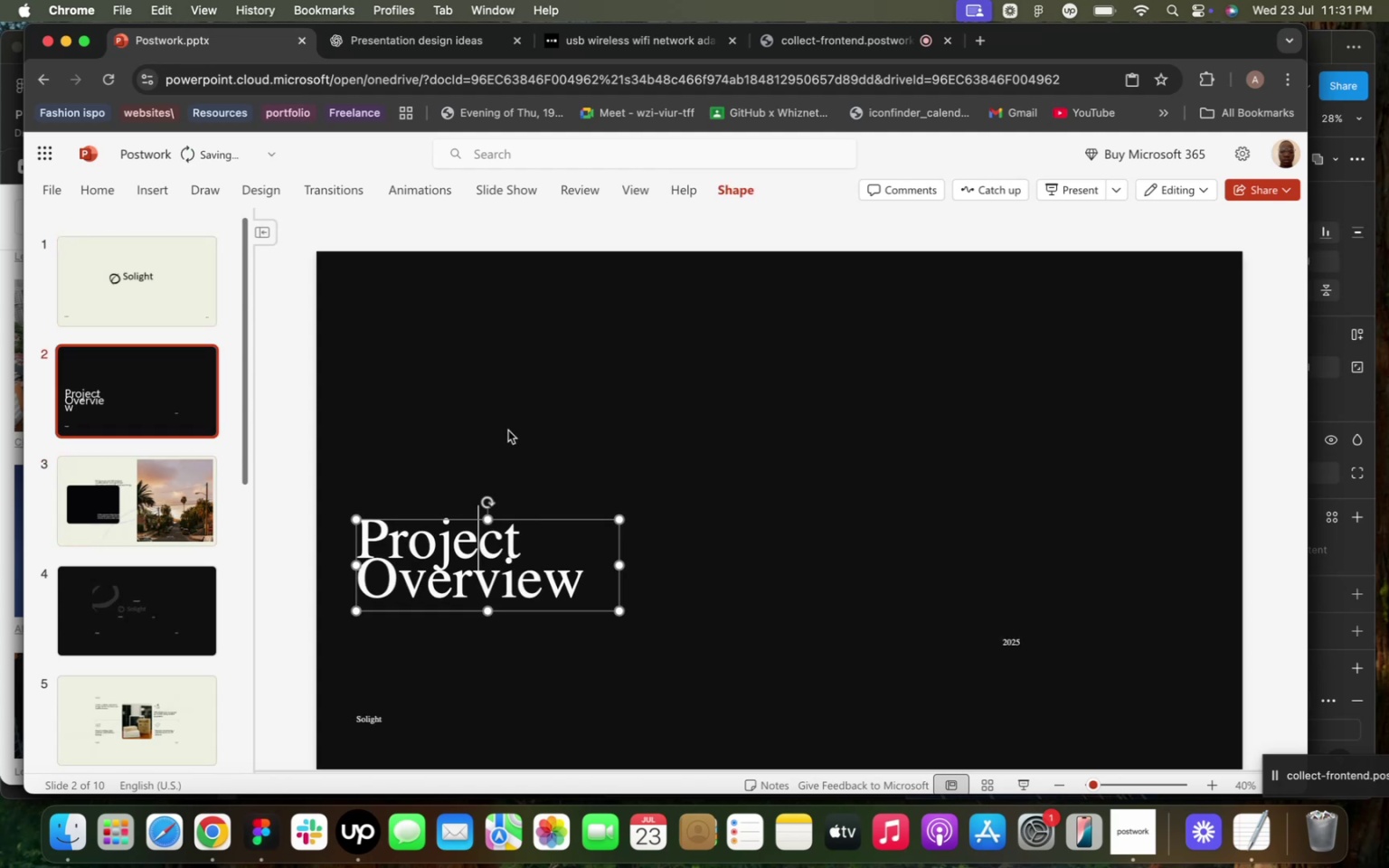 
key(Meta+Z)
 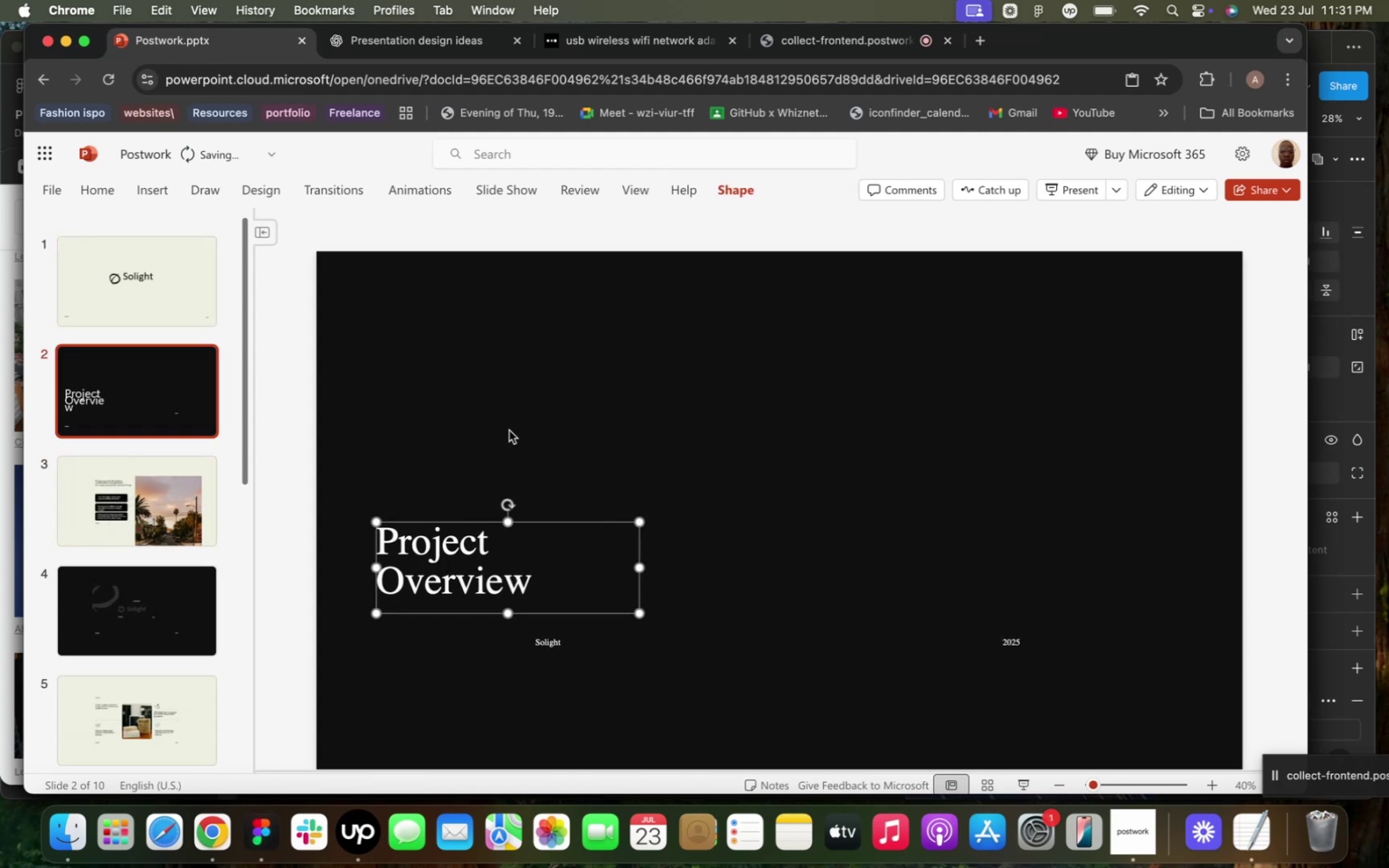 
key(Meta+Z)
 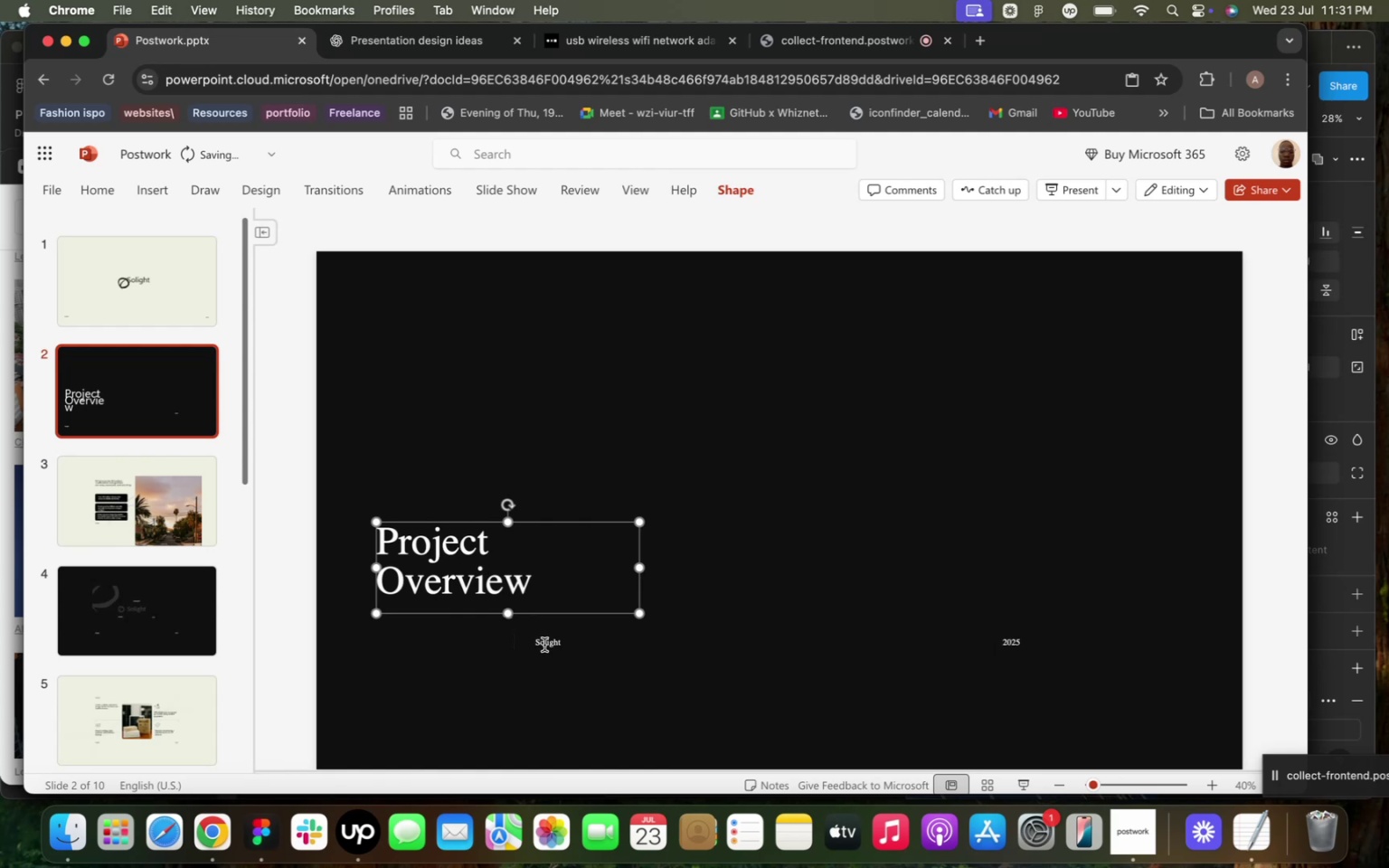 
left_click_drag(start_coordinate=[561, 647], to_coordinate=[375, 731])
 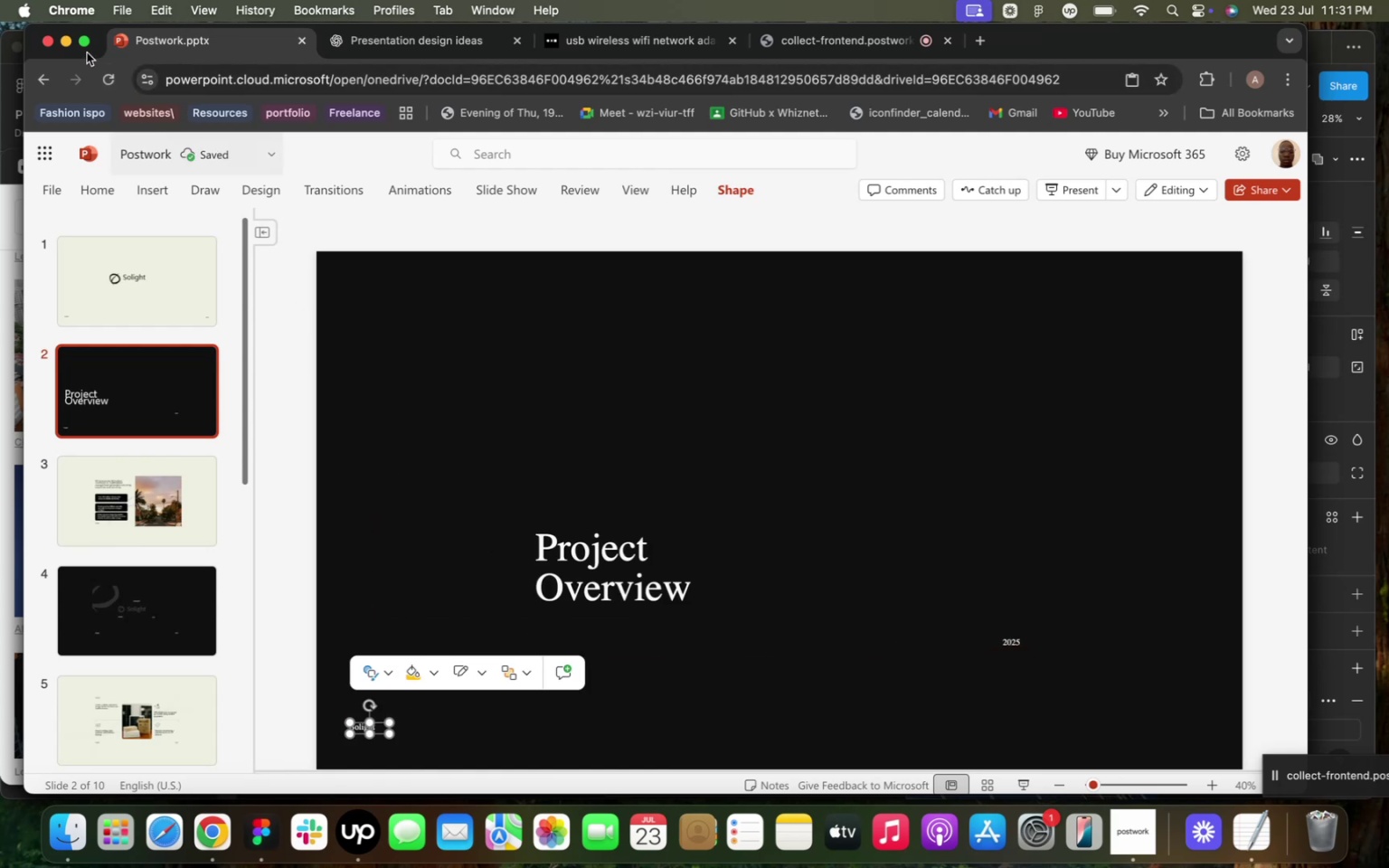 
left_click([81, 44])
 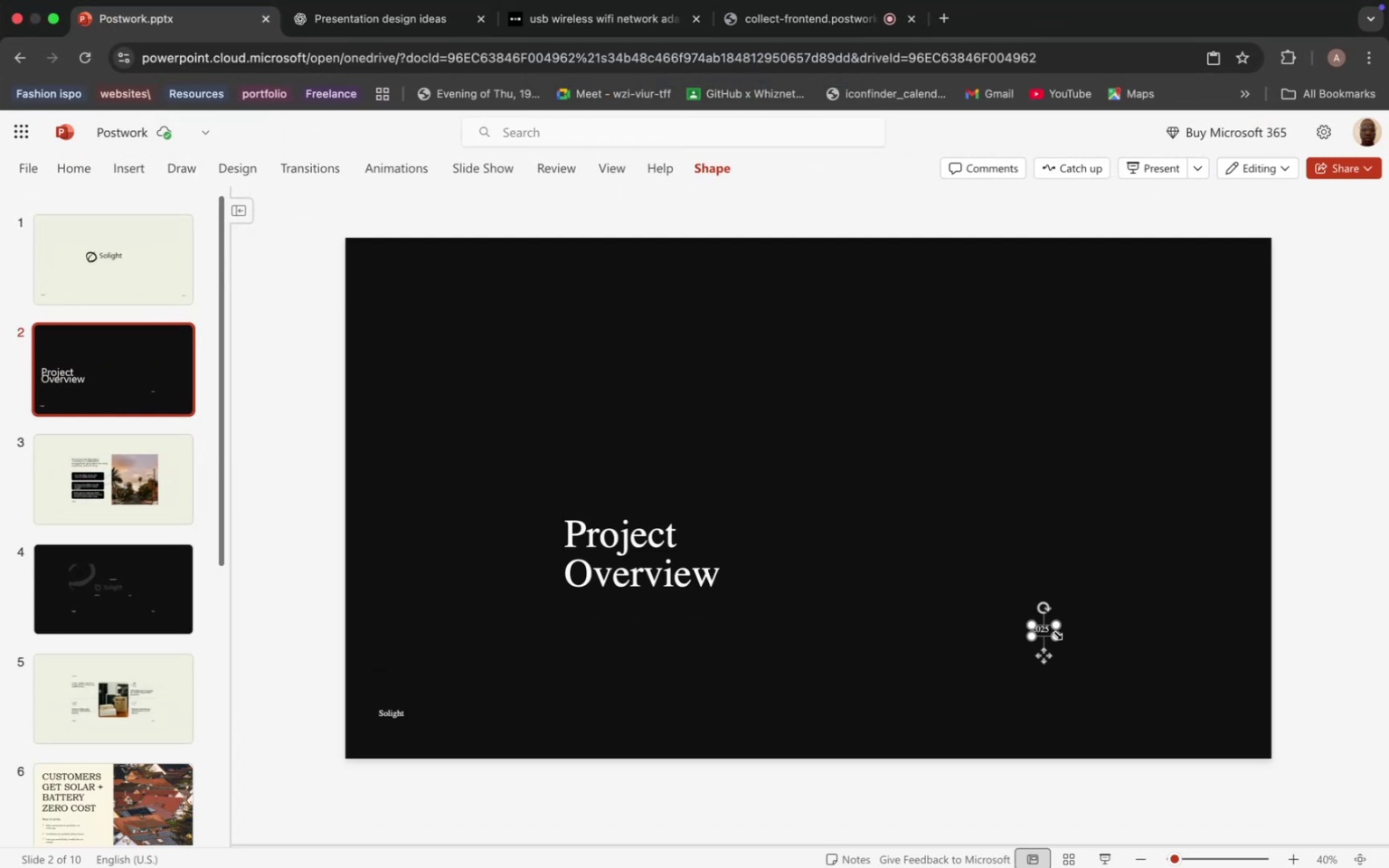 
wait(7.08)
 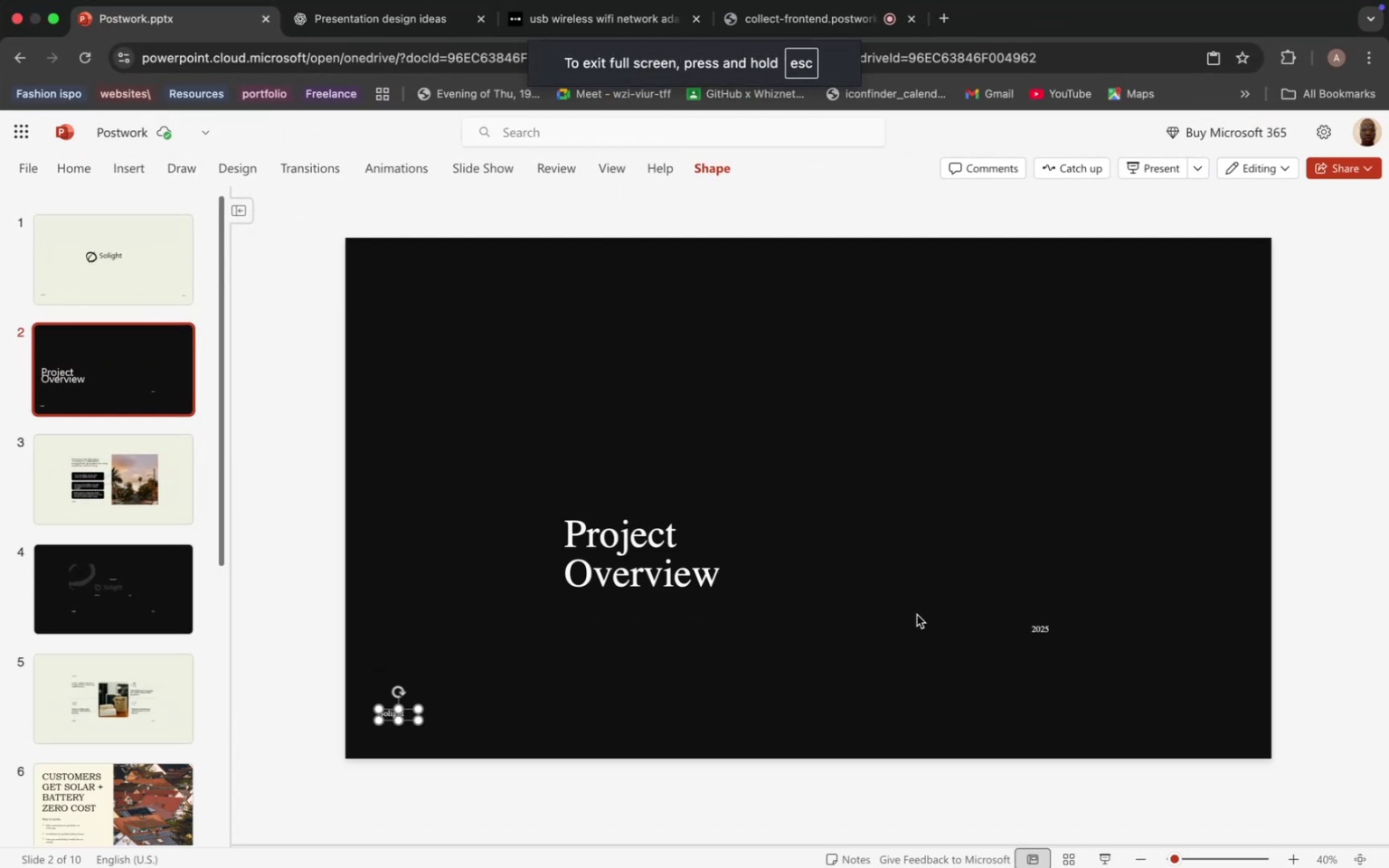 
left_click_drag(start_coordinate=[1045, 624], to_coordinate=[1221, 715])
 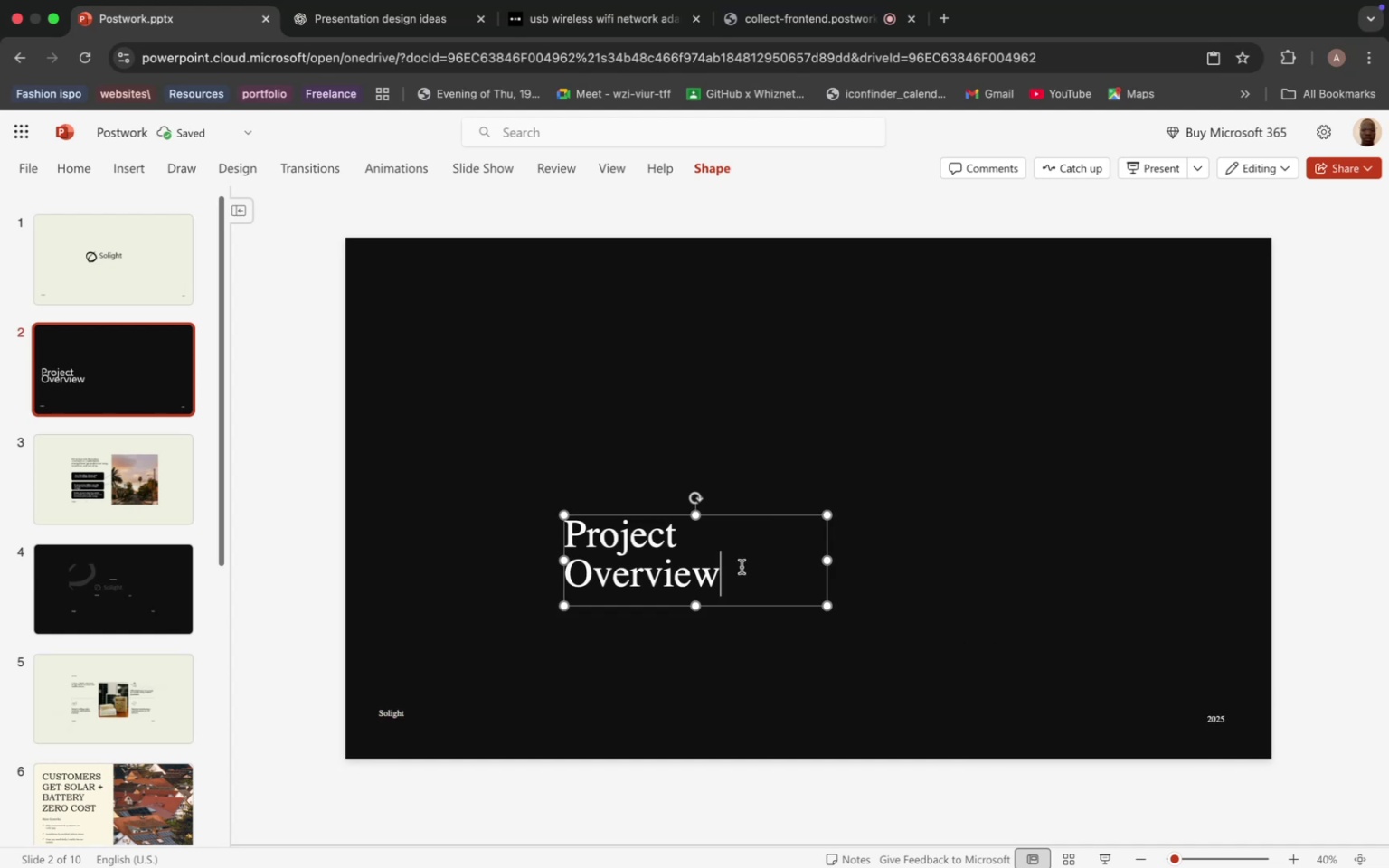 
left_click([742, 567])
 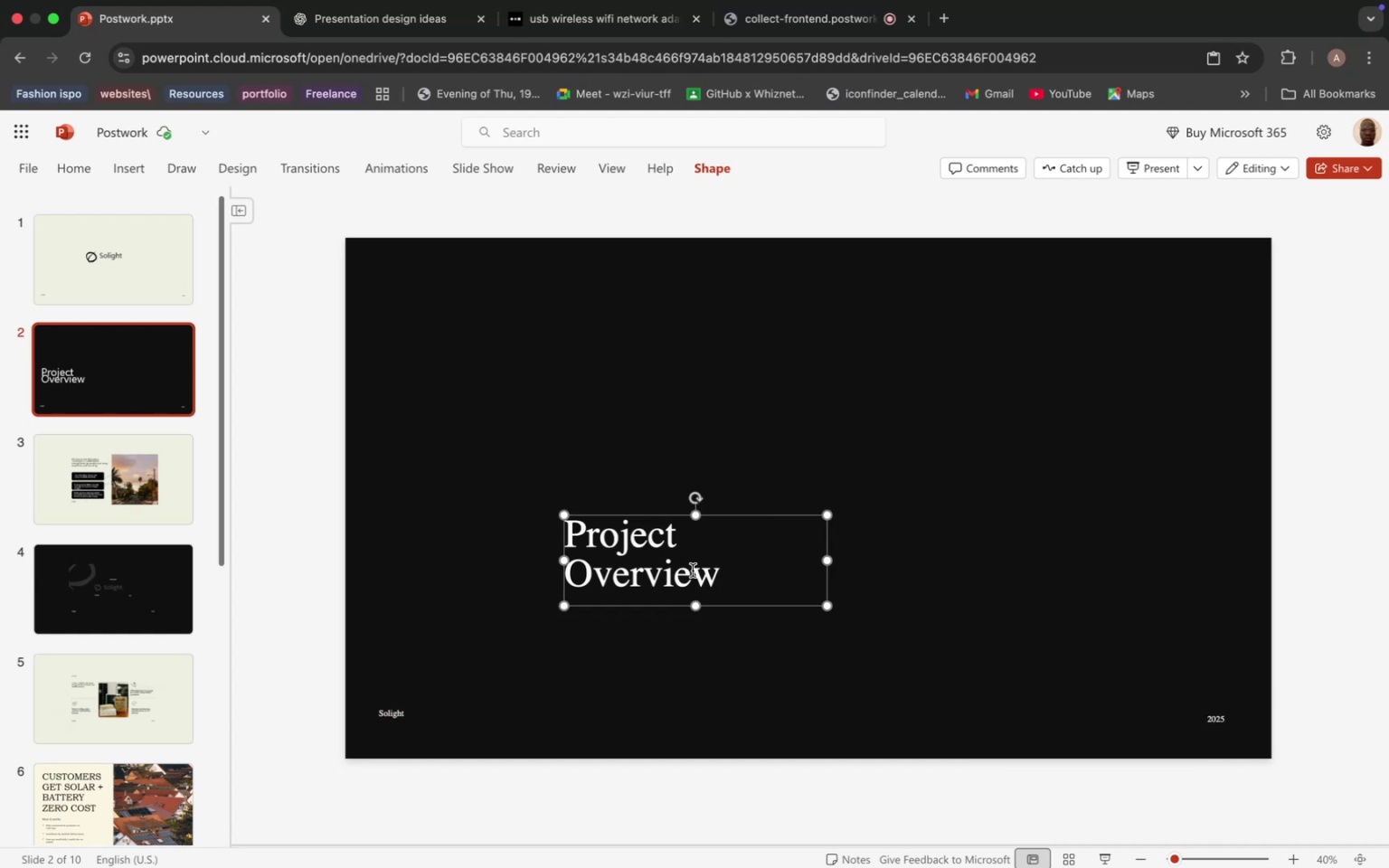 
left_click_drag(start_coordinate=[734, 584], to_coordinate=[793, 618])
 